 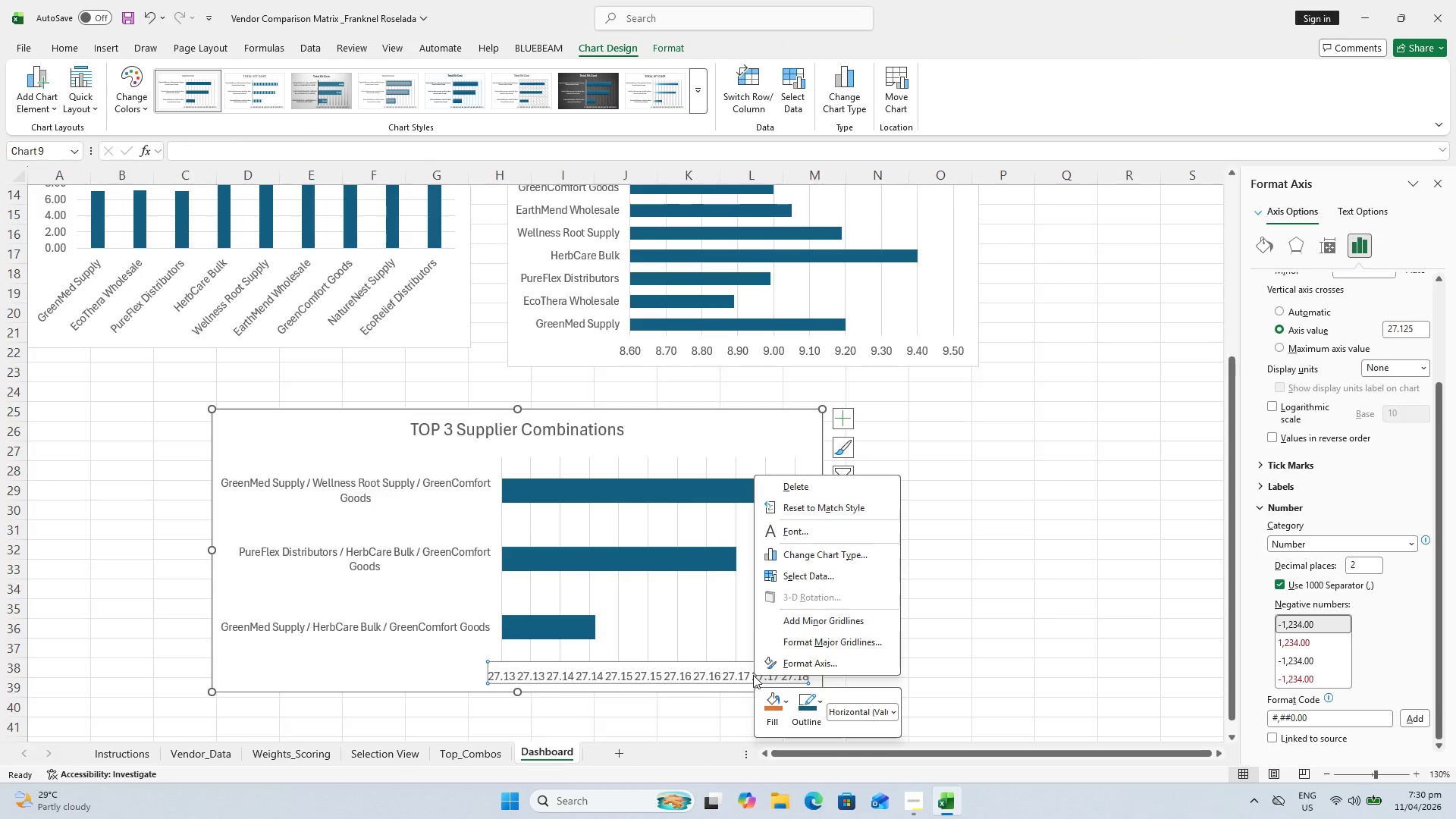 
left_click([792, 656])
 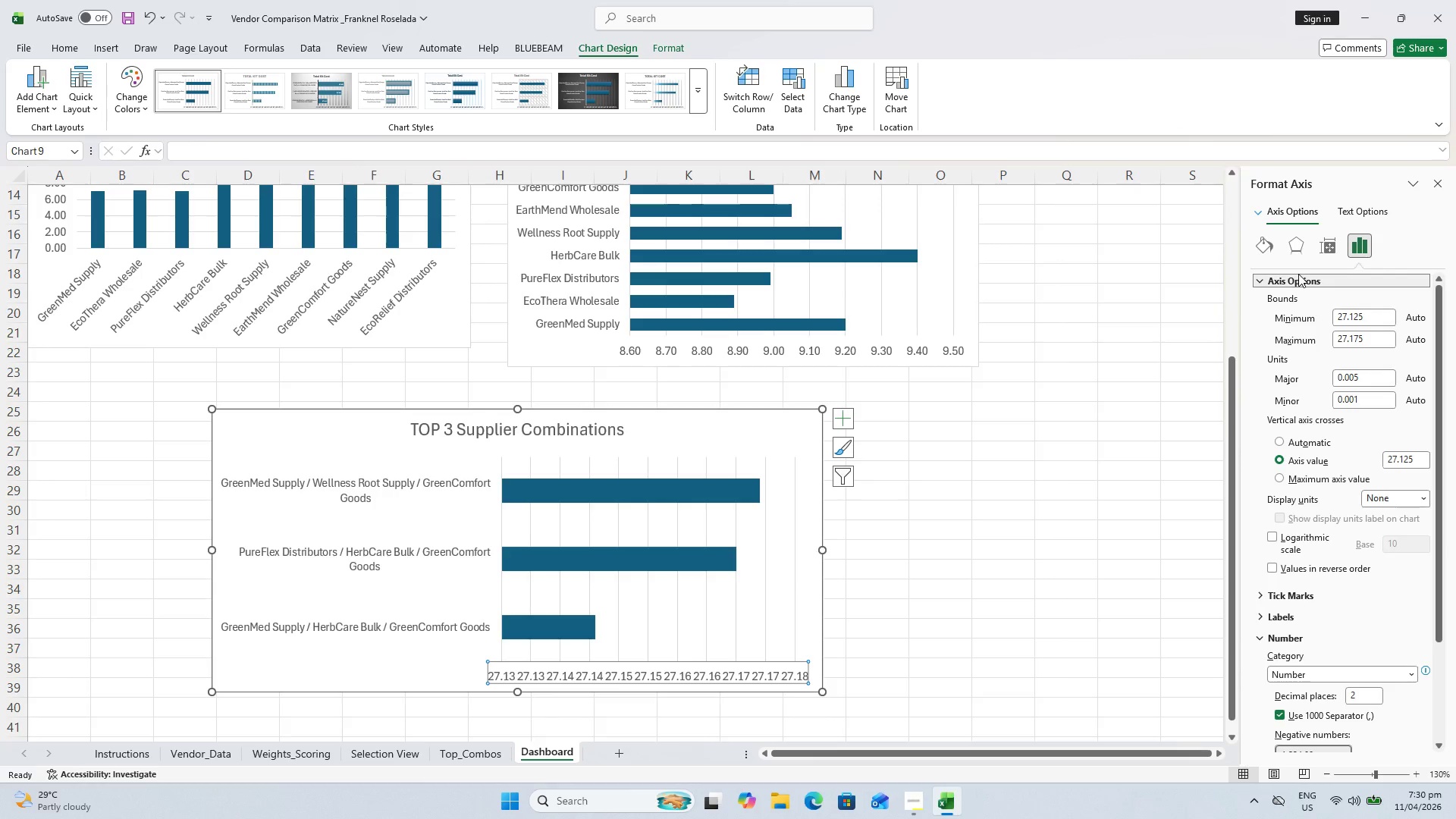 
wait(7.56)
 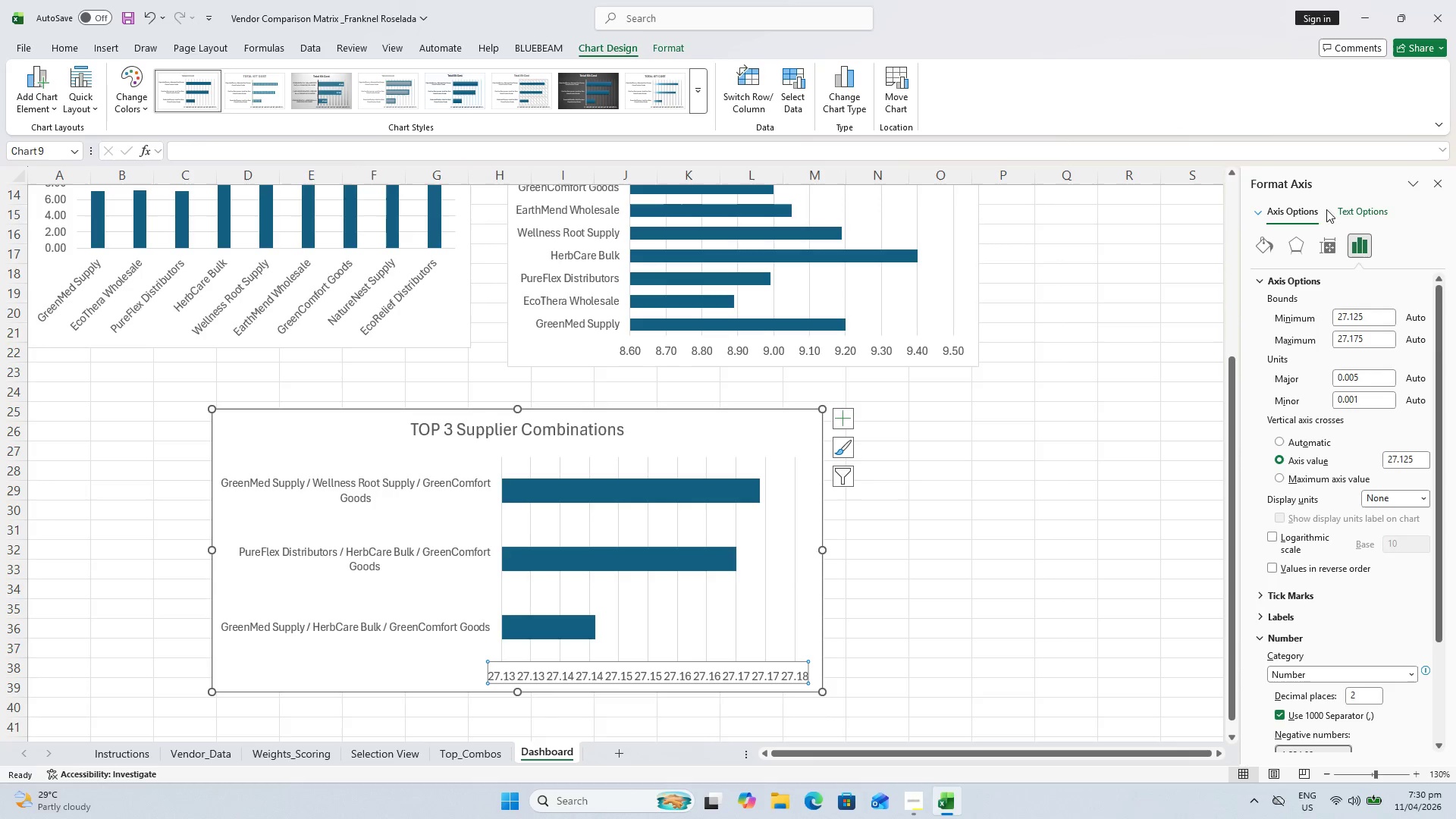 
scroll: coordinate [1314, 574], scroll_direction: down, amount: 6.0
 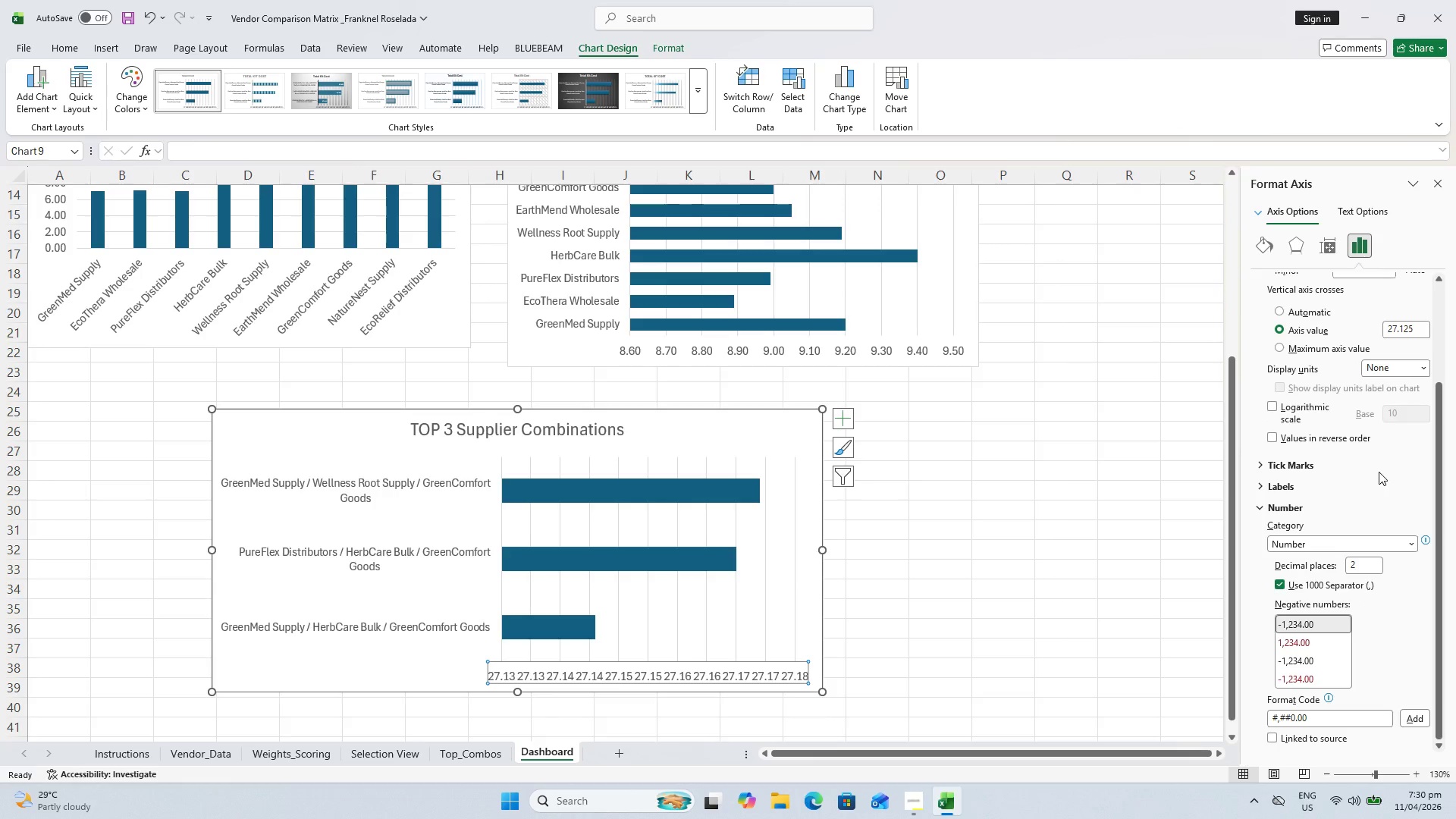 
left_click([1348, 515])
 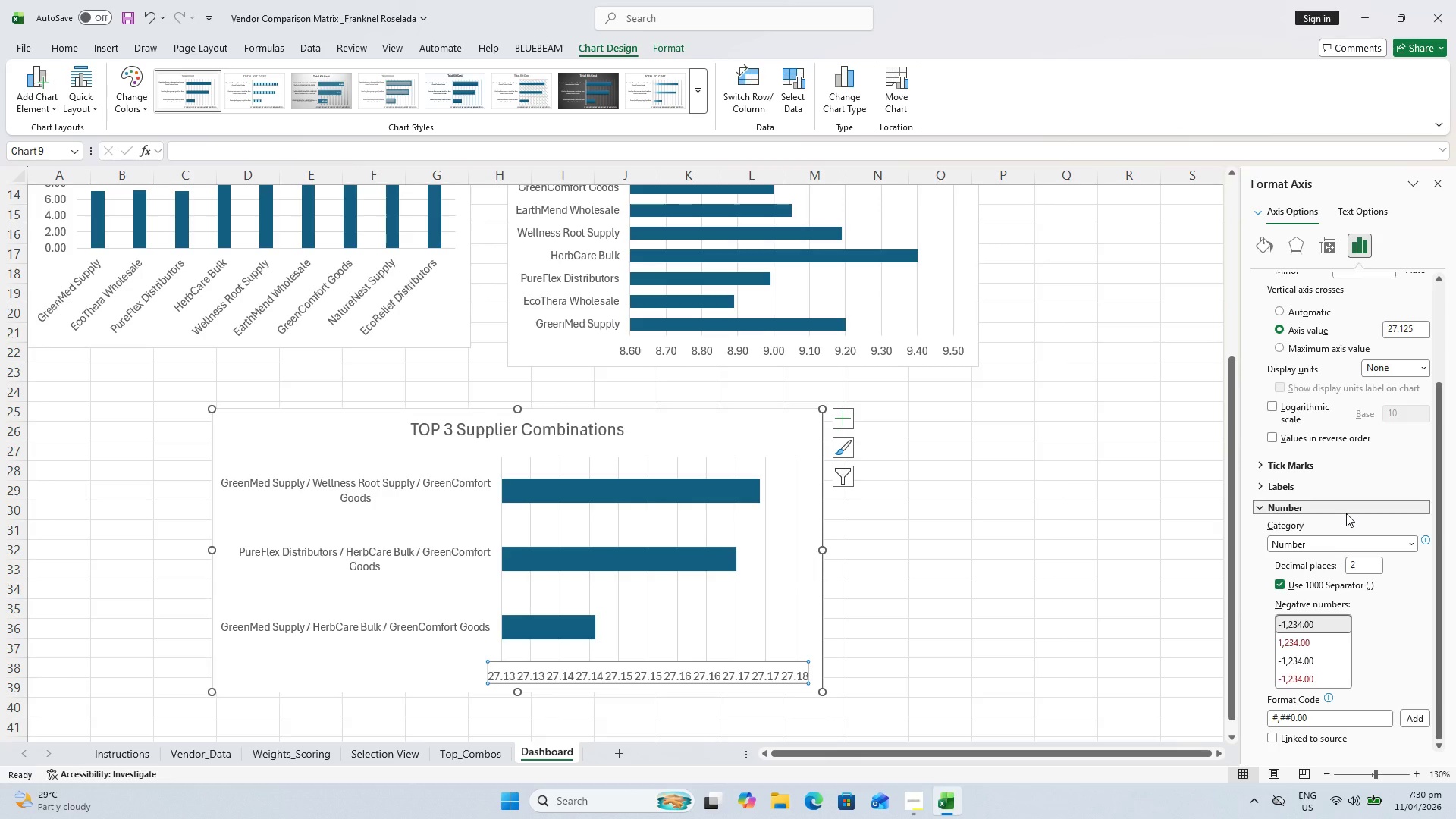 
left_click([1346, 513])
 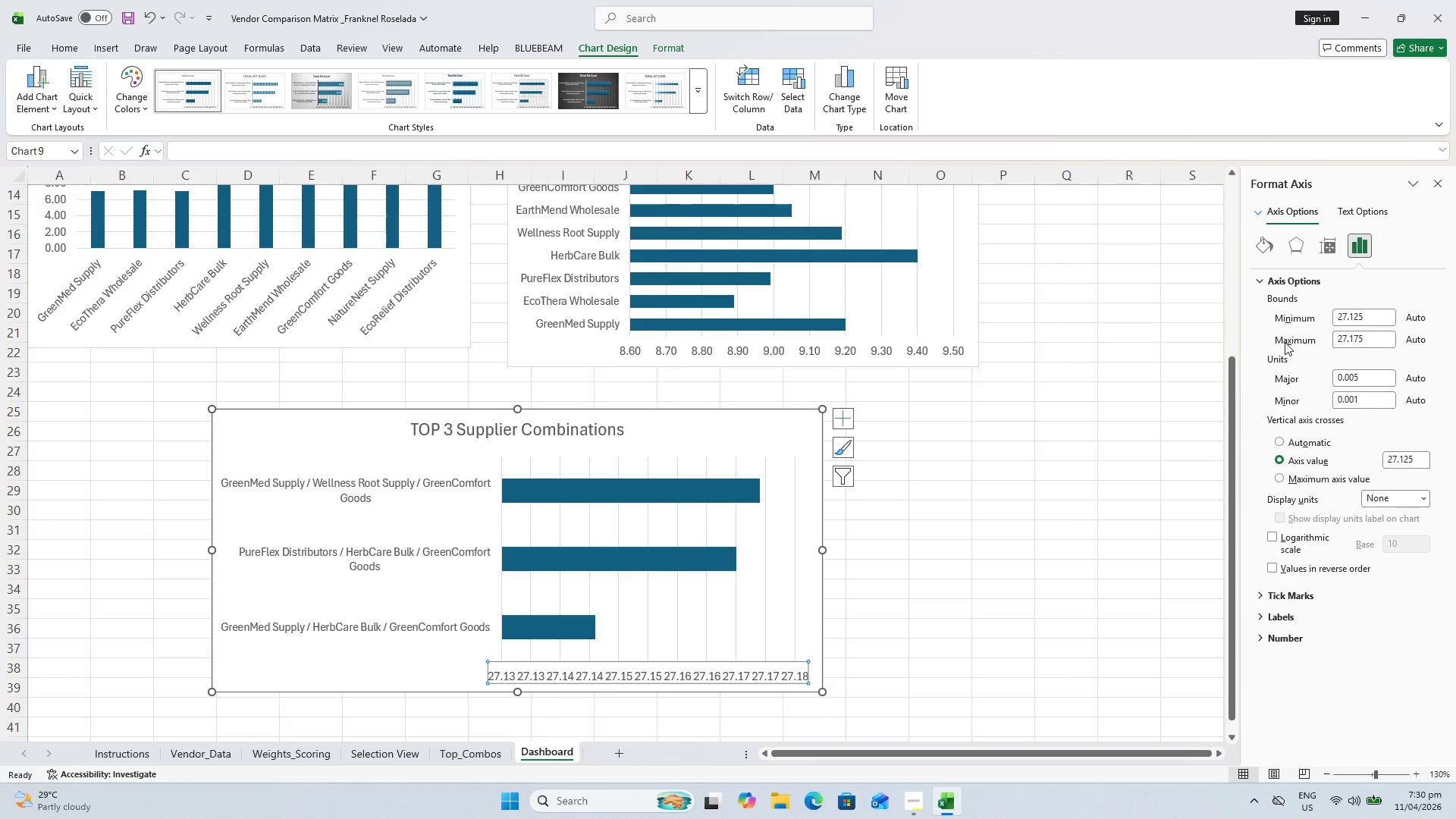 
left_click([1260, 282])
 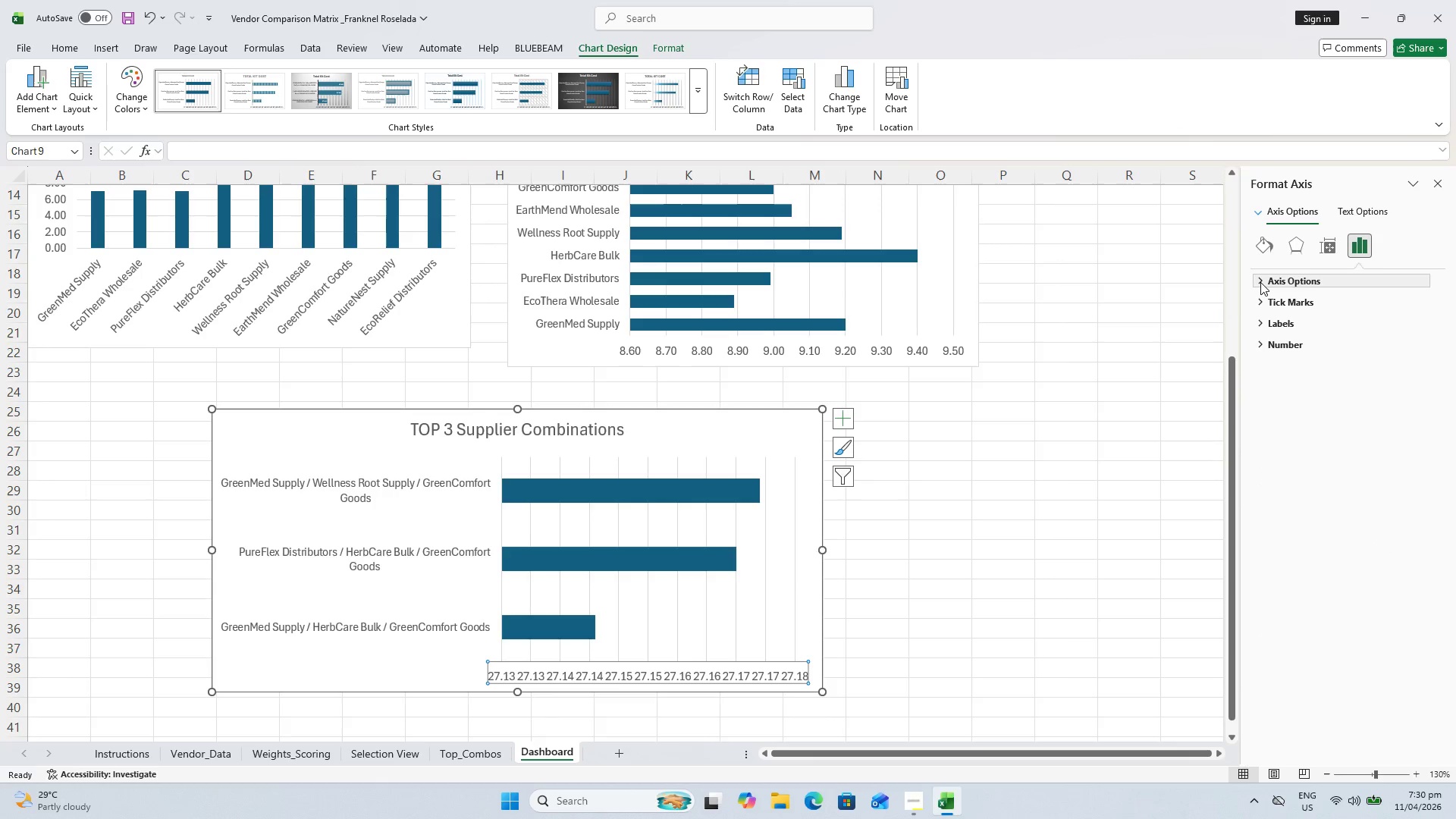 
left_click([1260, 282])
 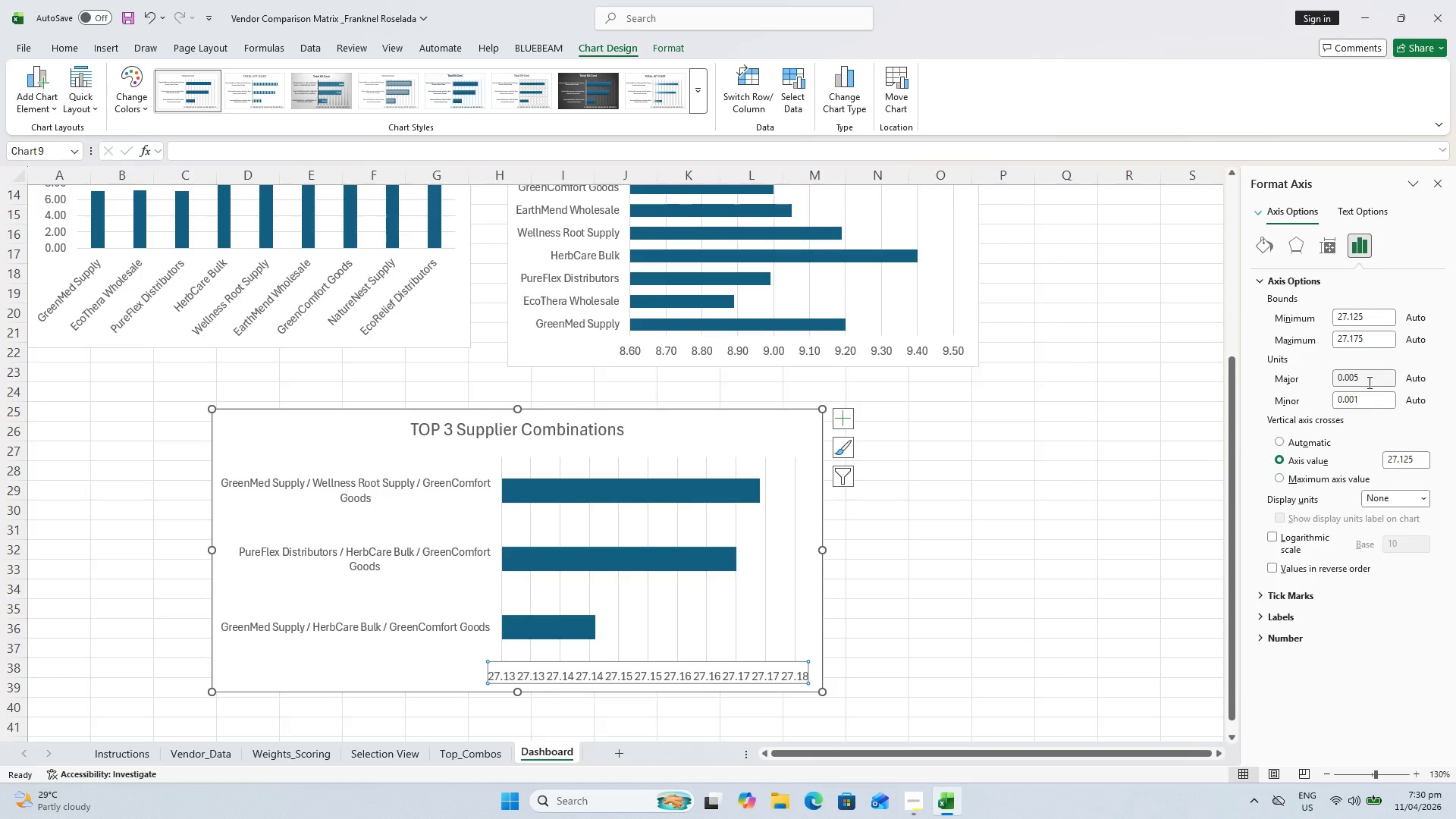 
wait(10.2)
 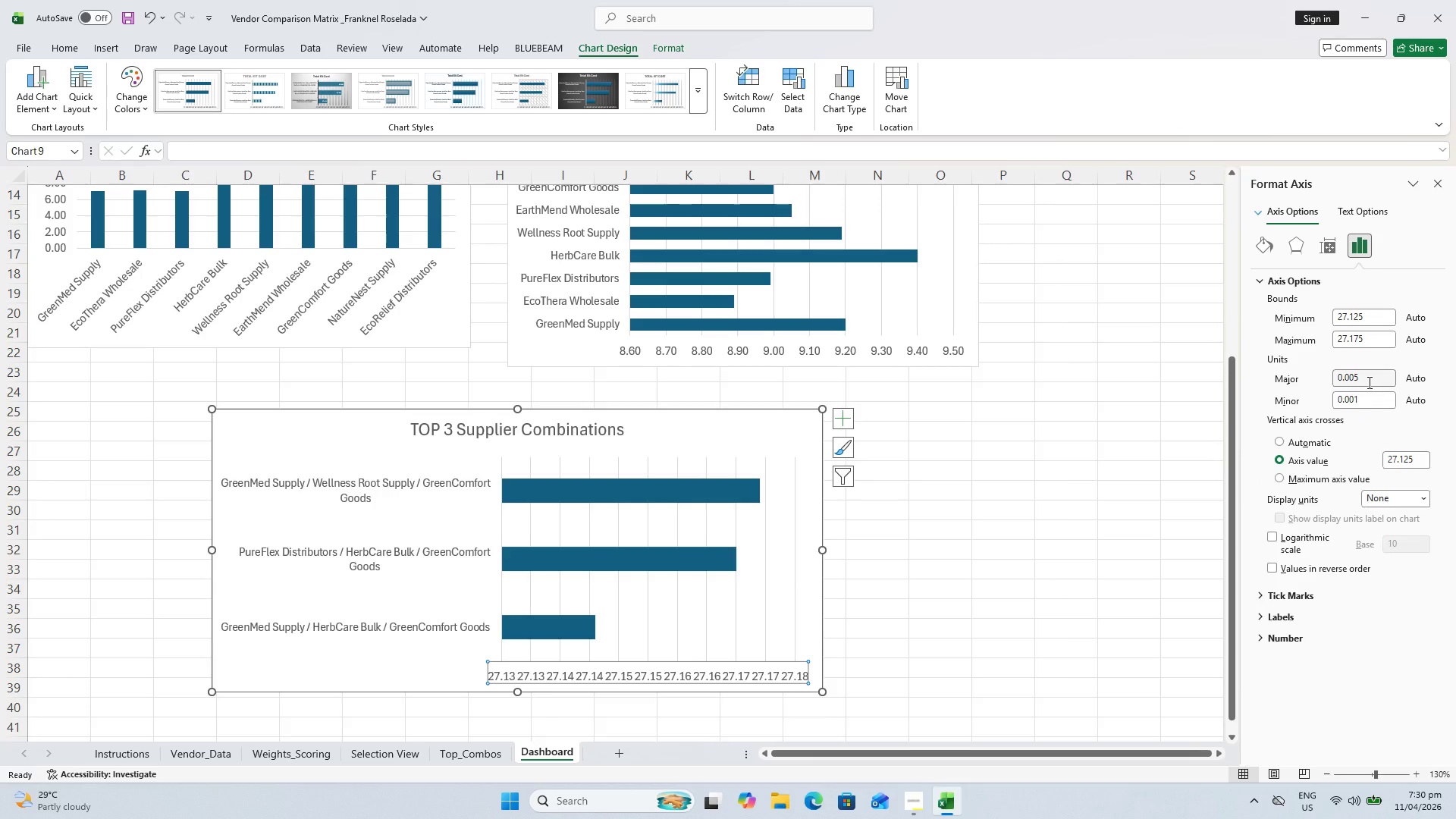 
left_click([1356, 376])
 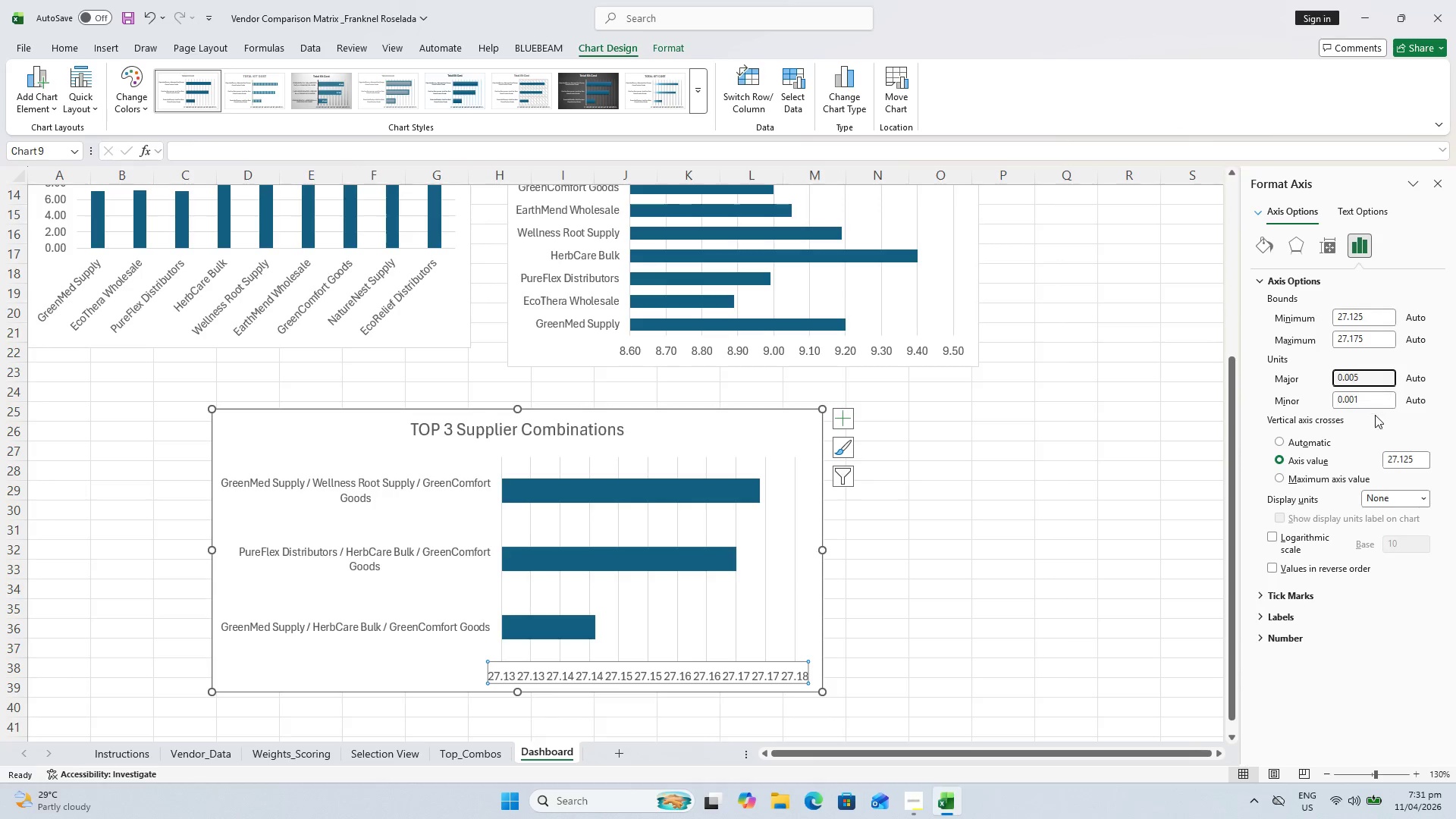 
key(Backspace)
 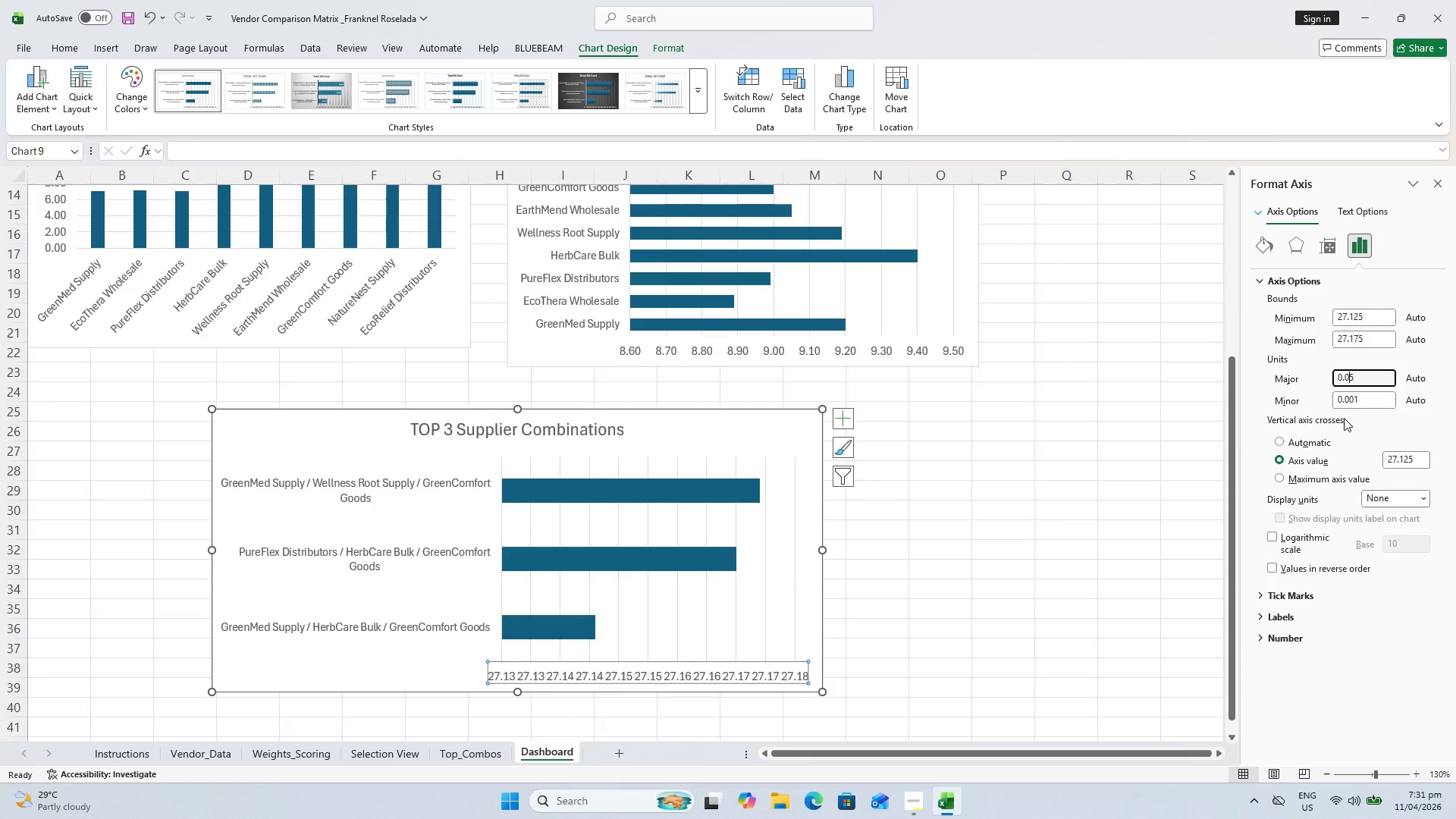 
wait(8.3)
 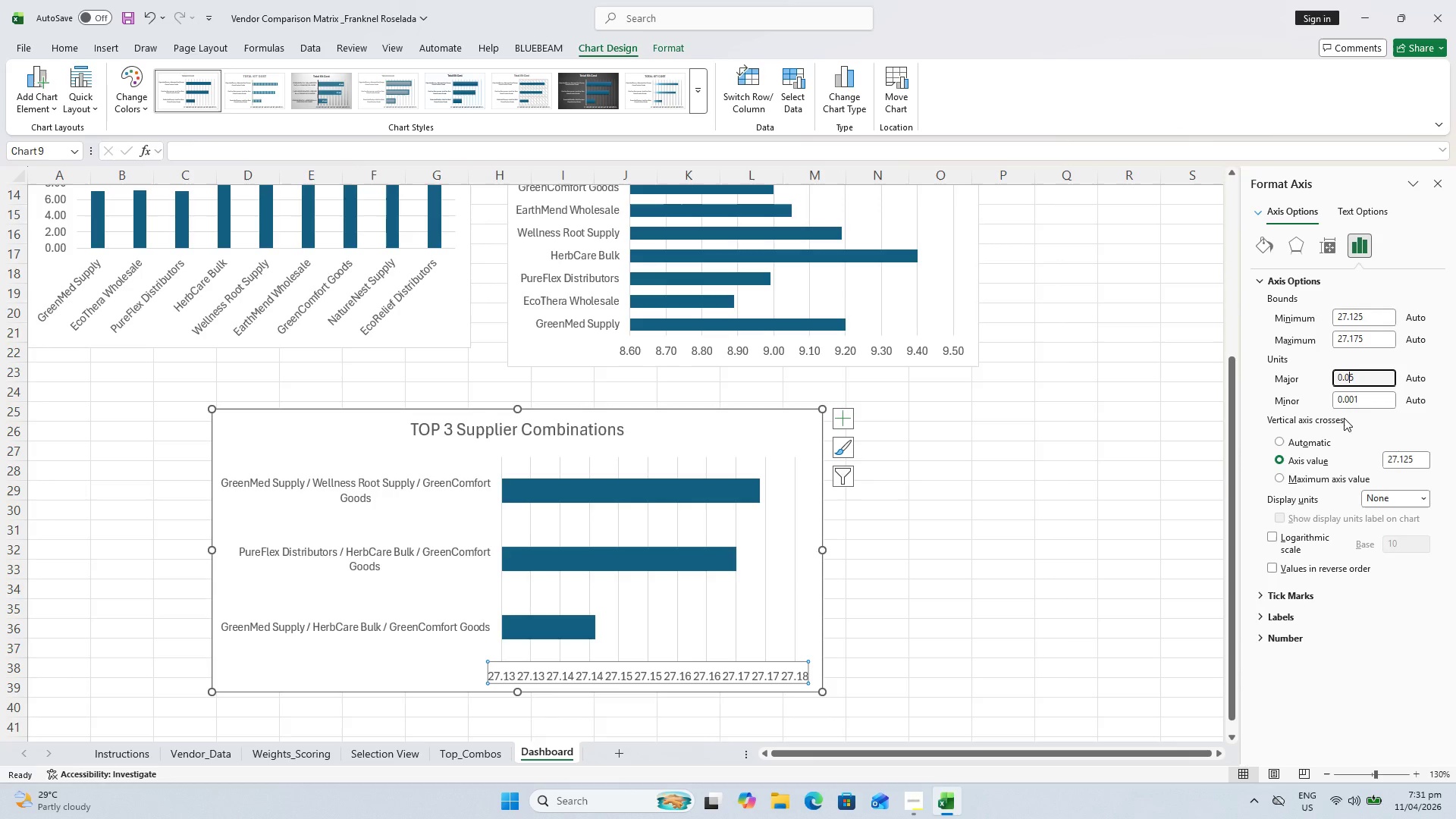 
left_click([893, 582])
 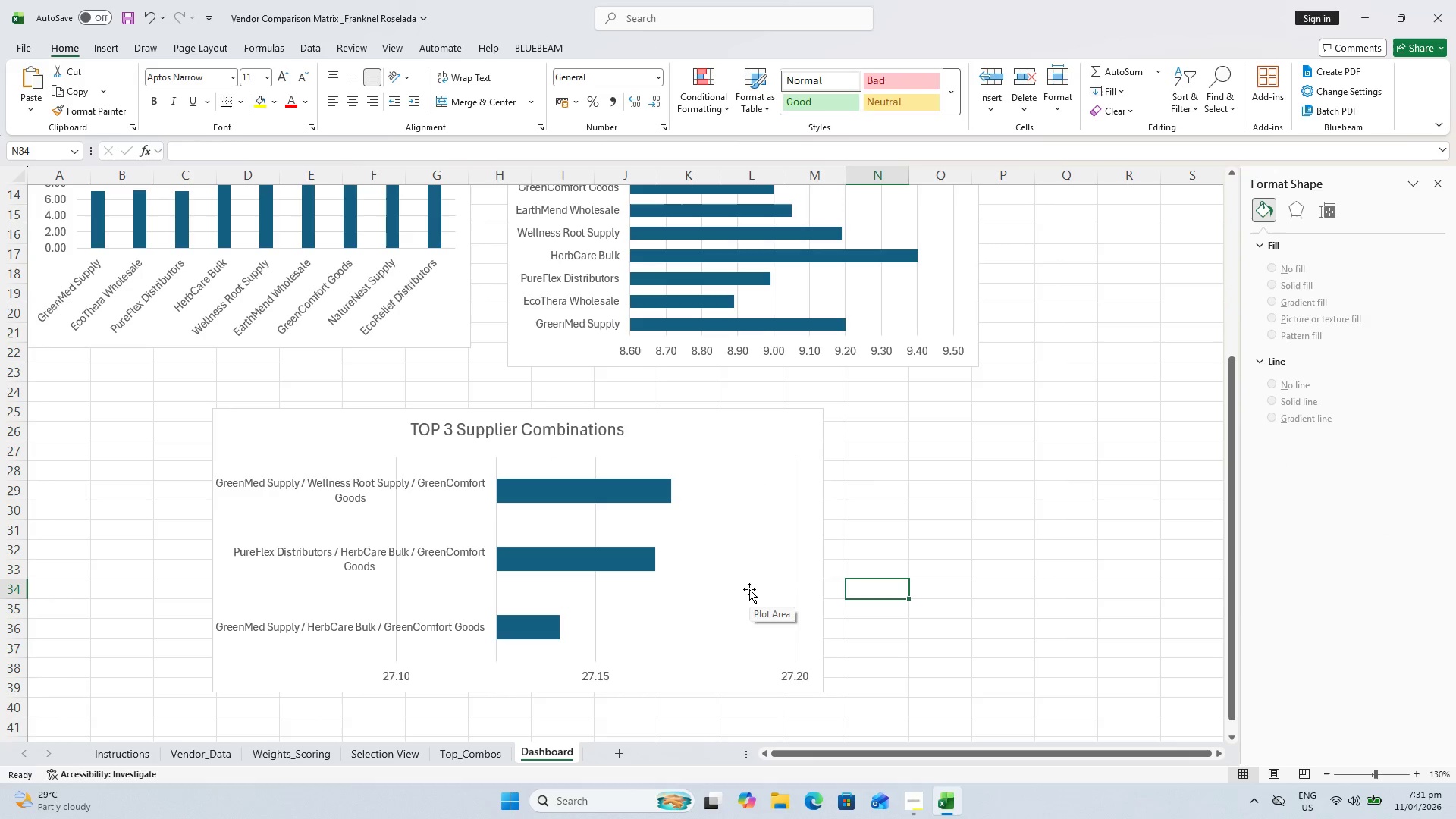 
hold_key(key=ControlLeft, duration=0.34)
scroll: coordinate [622, 654], scroll_direction: down, amount: 1.0
 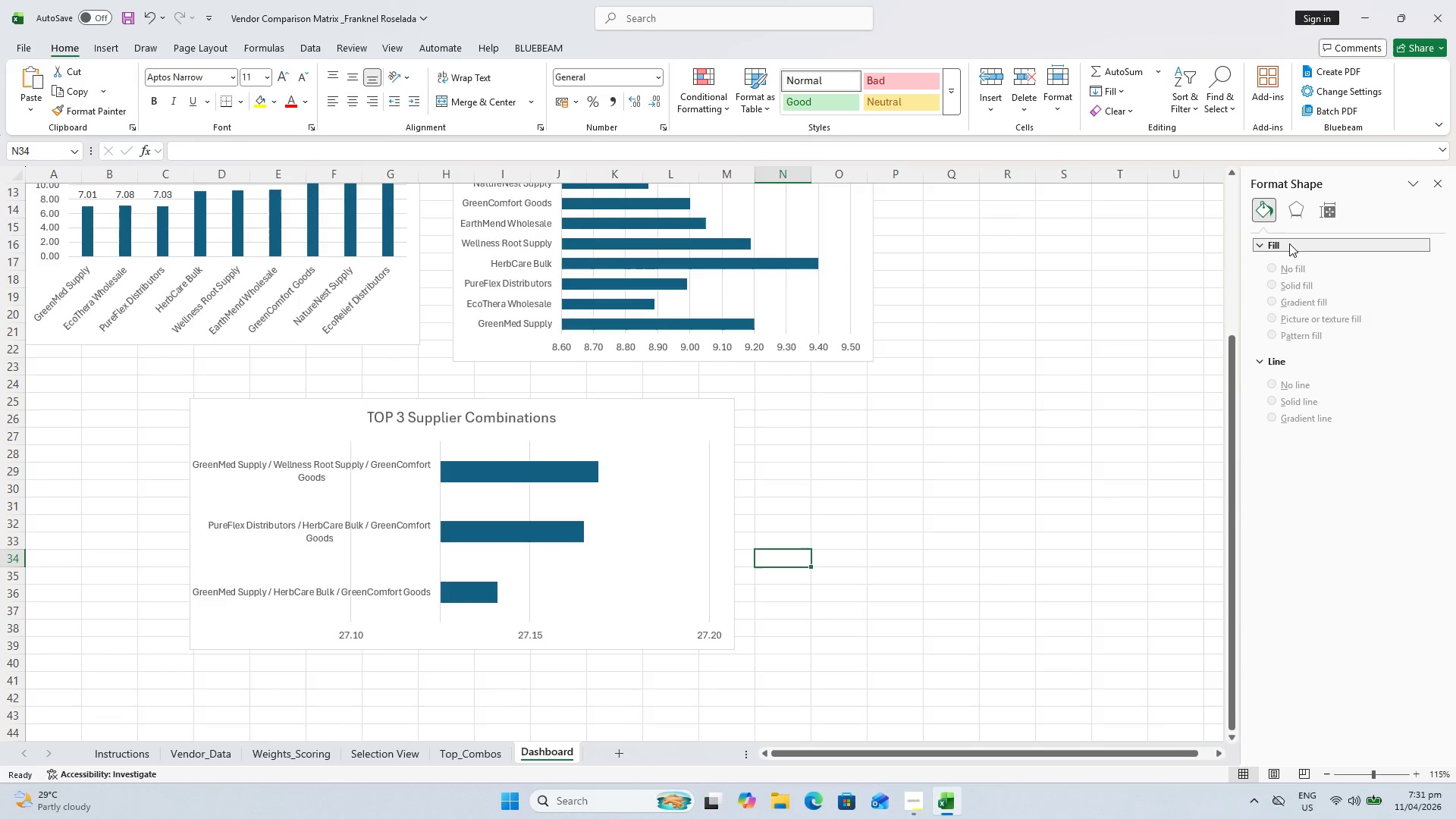 
left_click([1328, 208])
 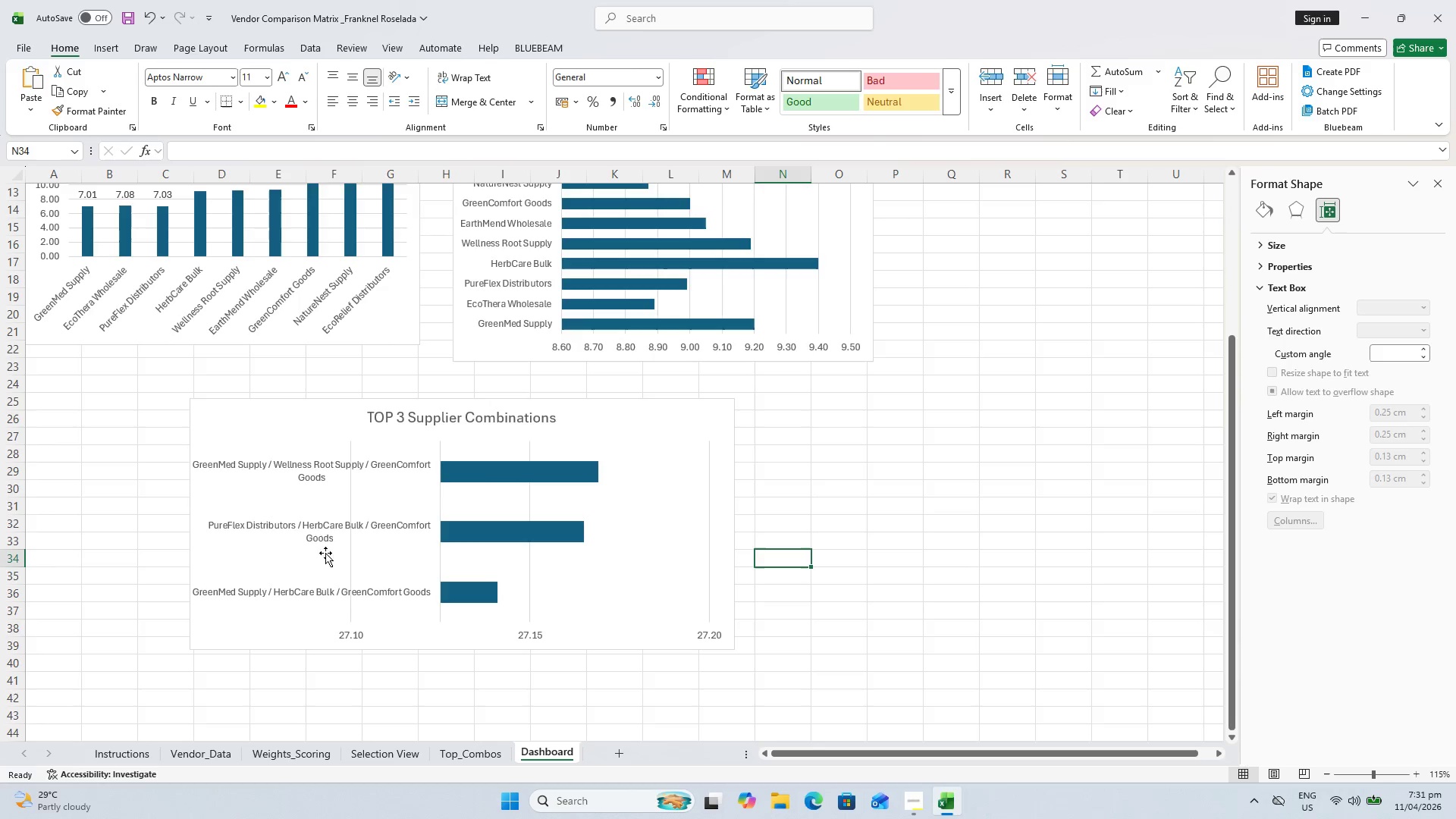 
key(Escape)
 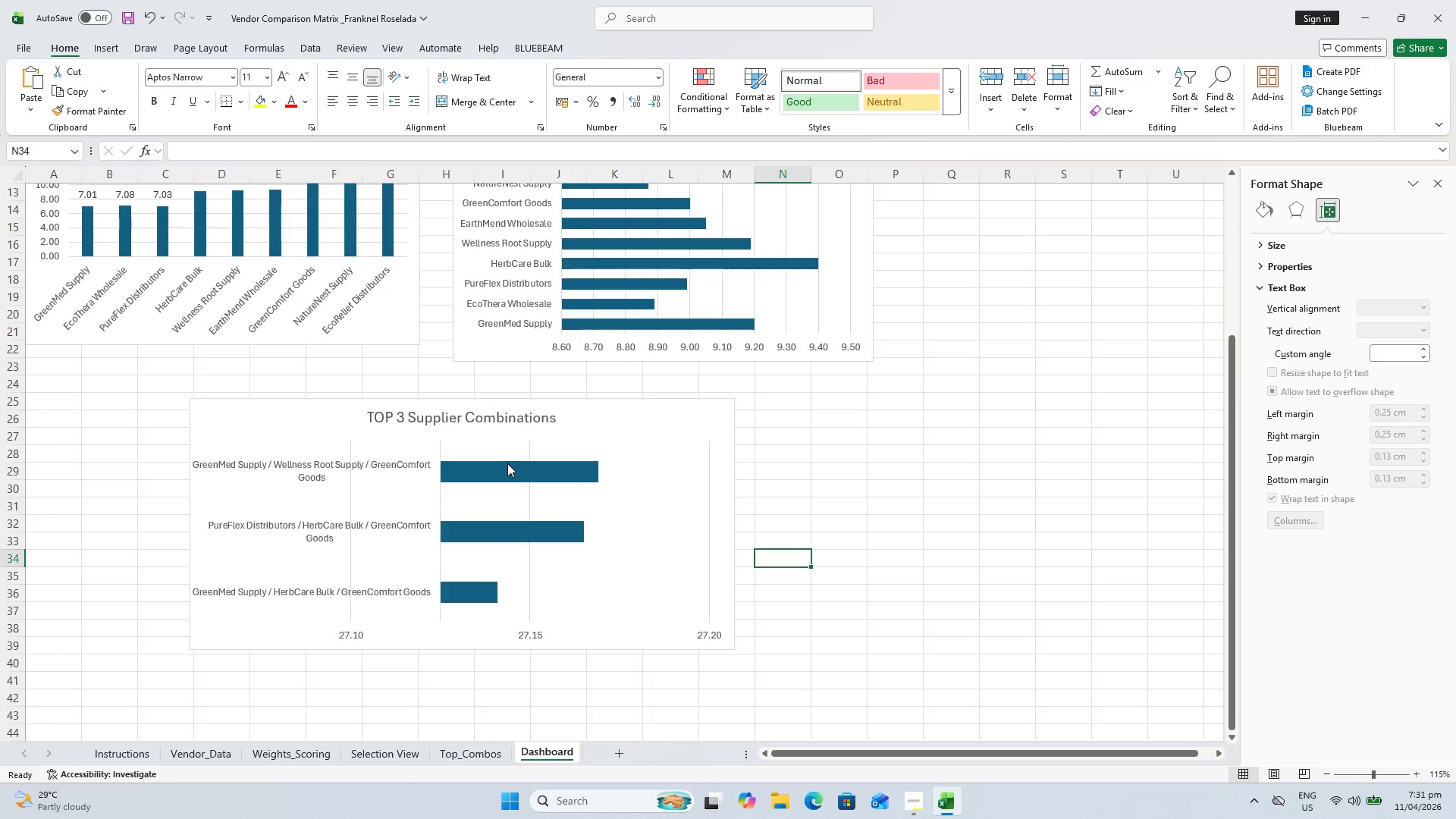 
left_click([507, 463])
 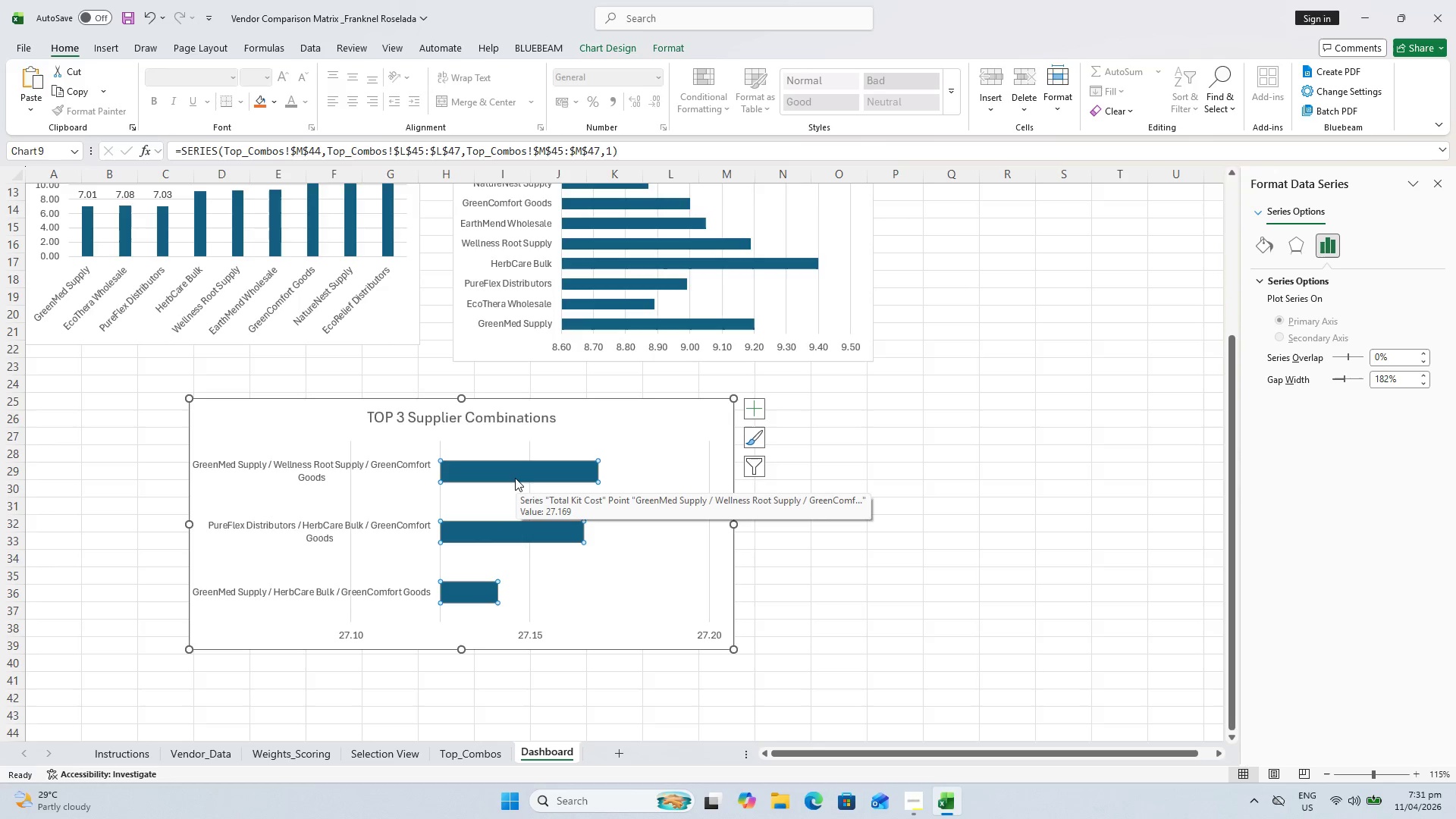 
left_click([515, 470])
 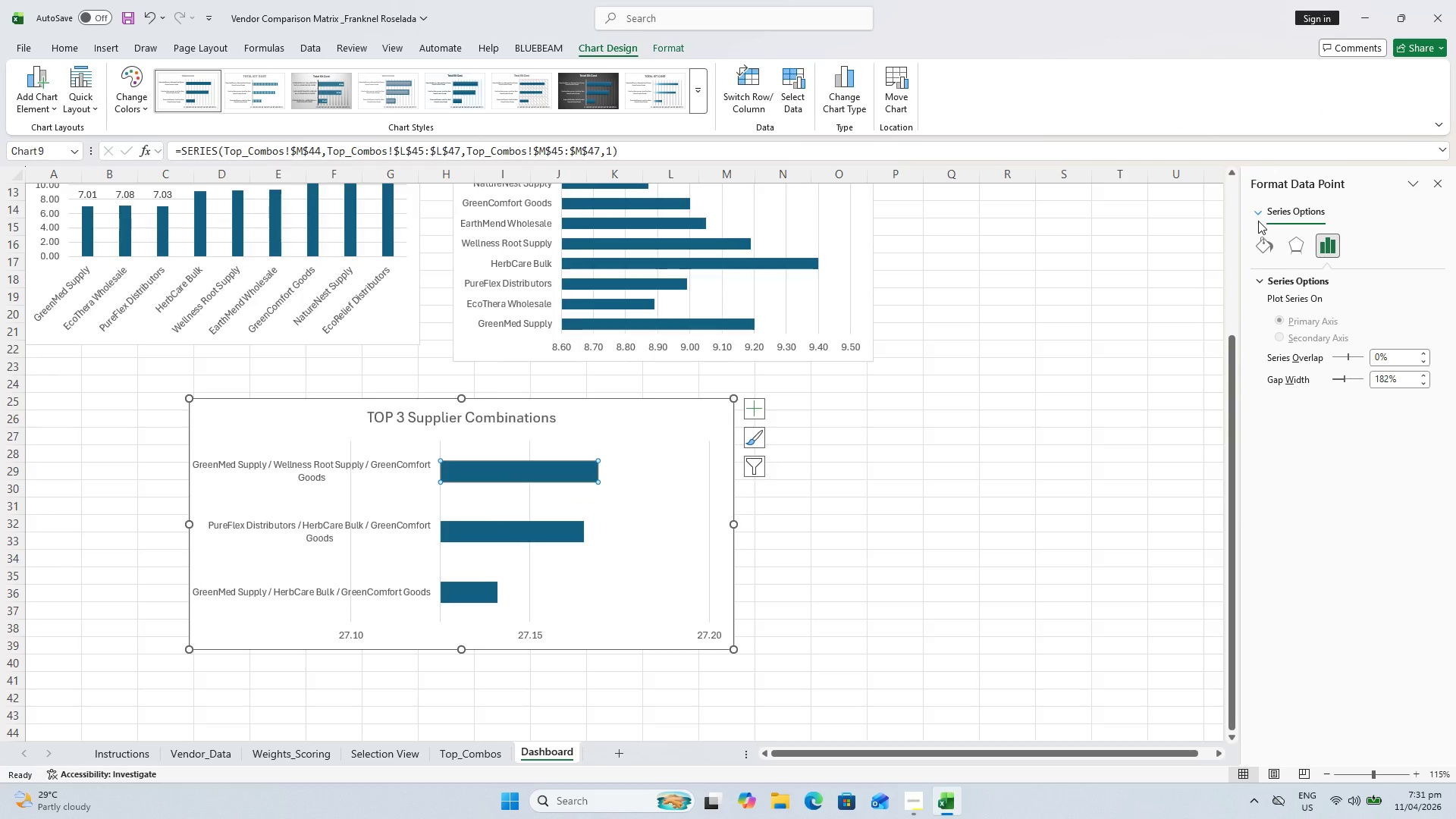 
wait(7.1)
 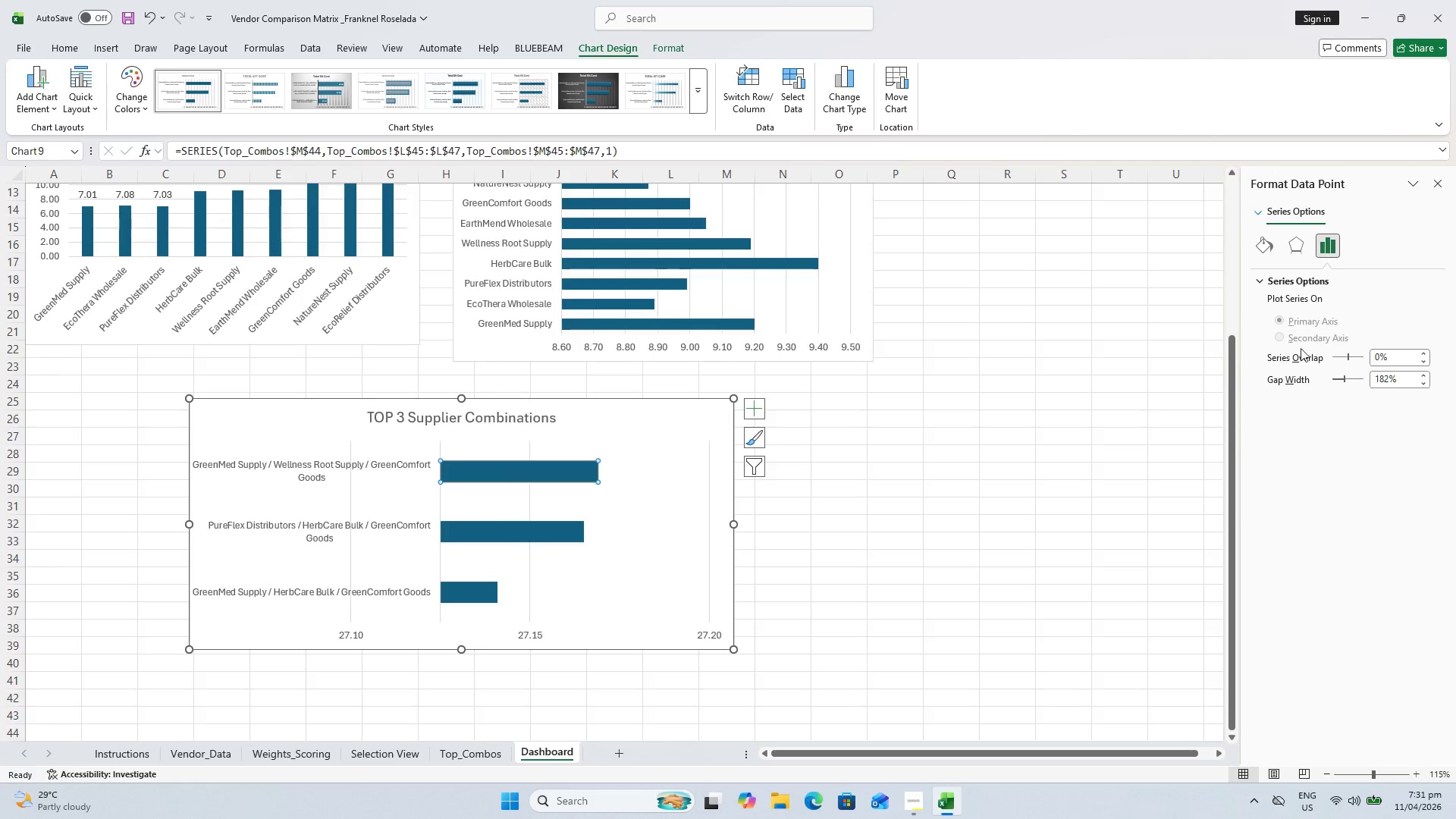 
mouse_move([532, 635])
 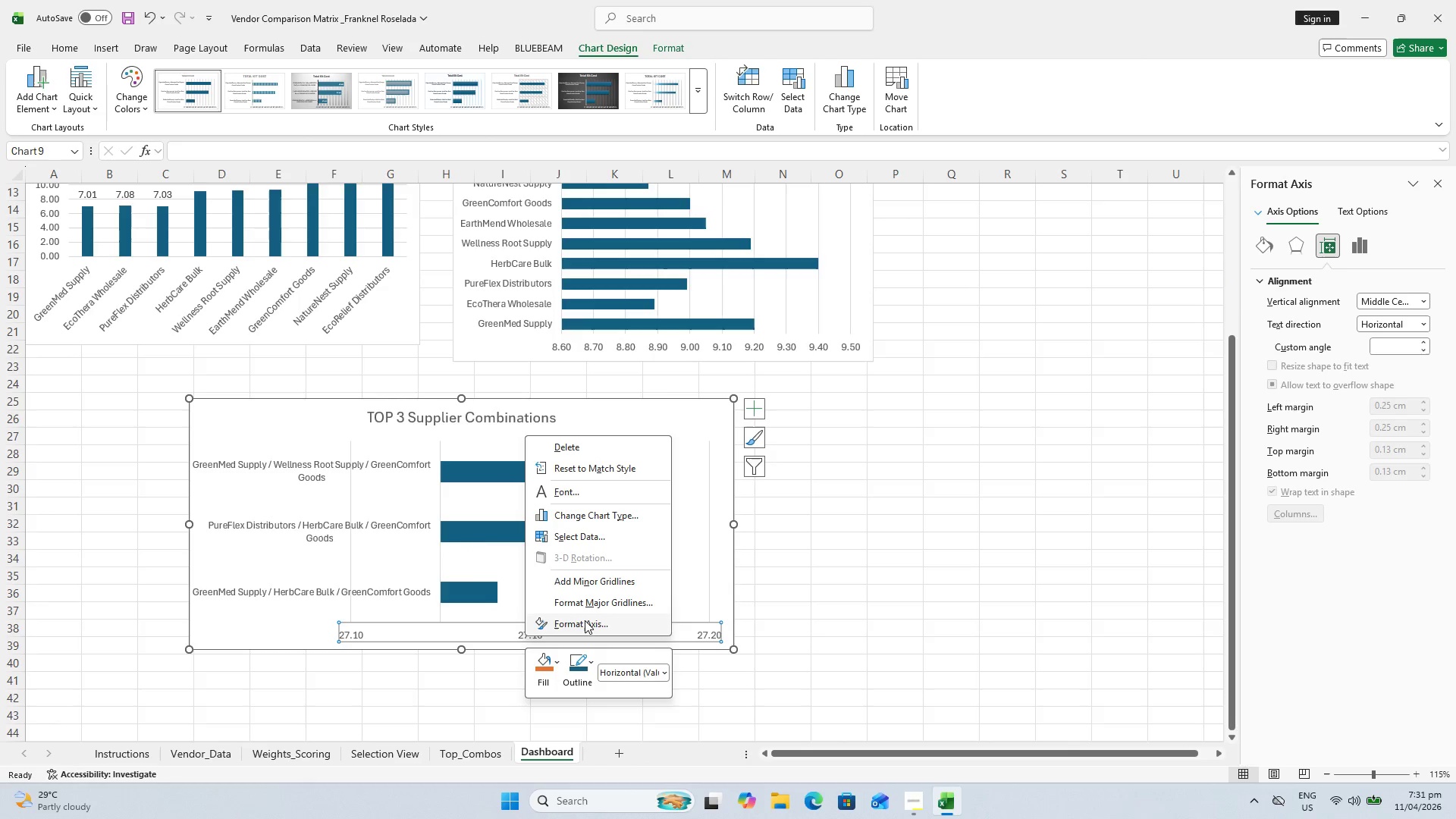 
left_click([585, 620])
 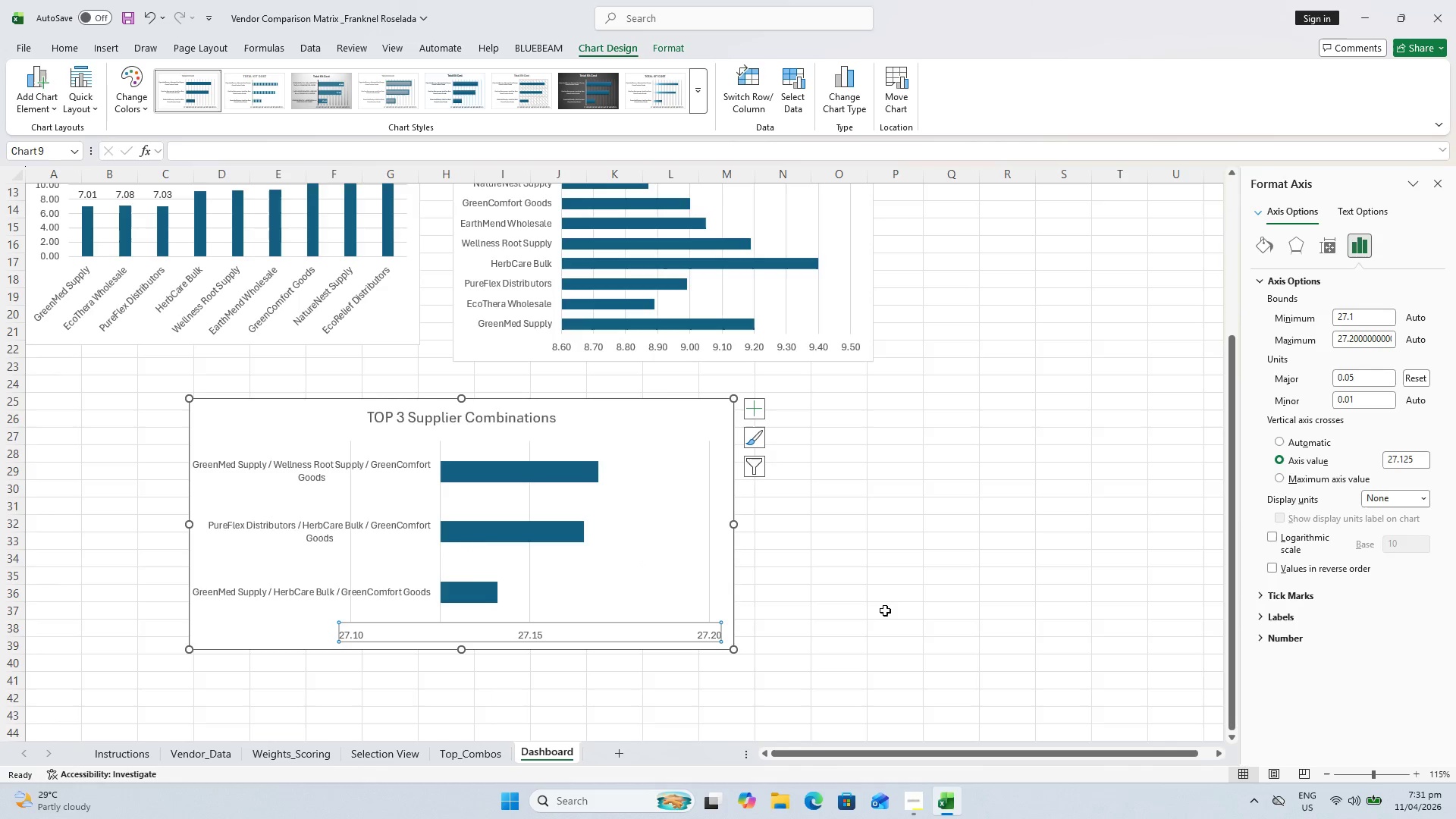 
left_click([854, 645])
 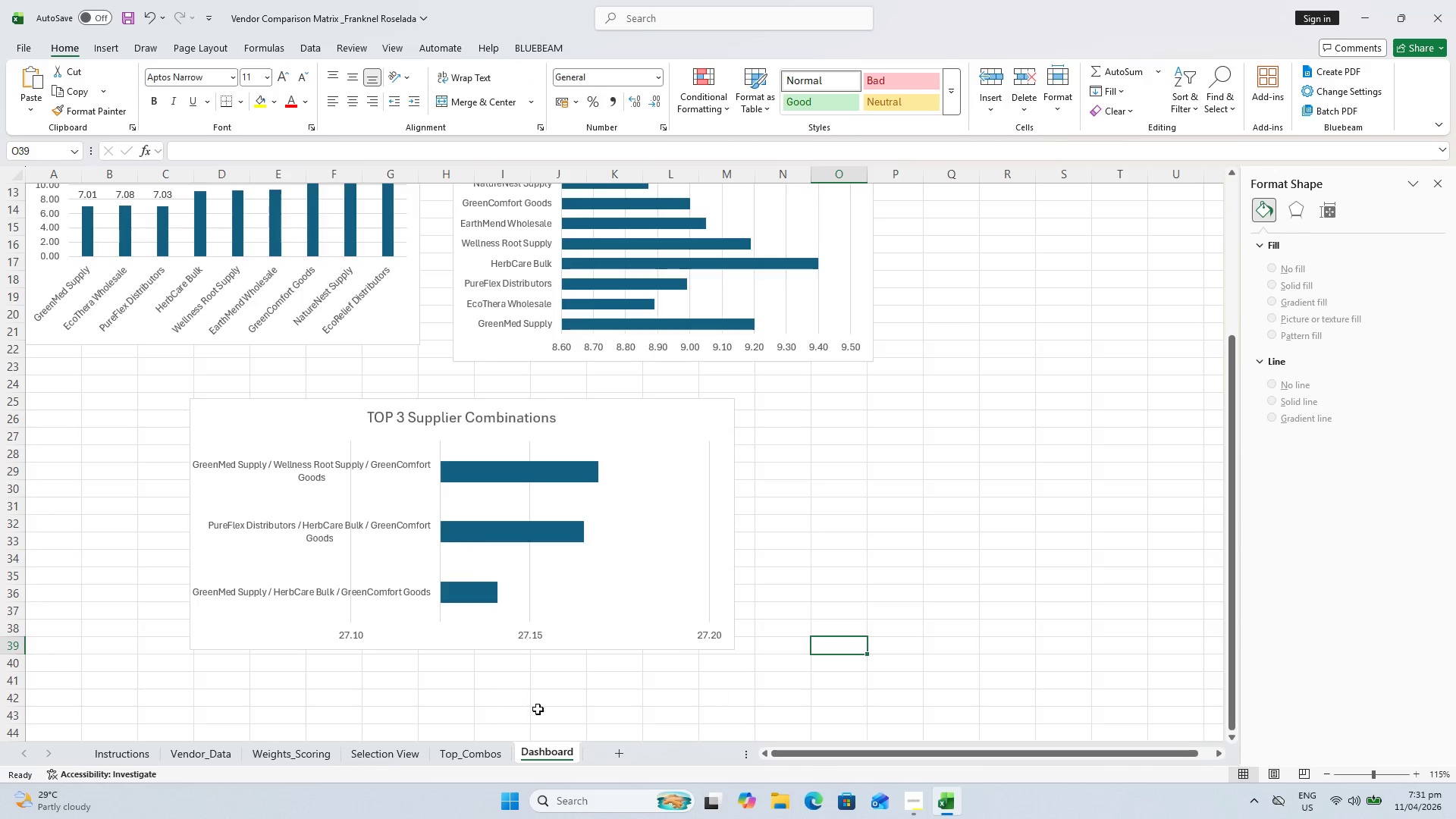 
left_click([530, 641])
 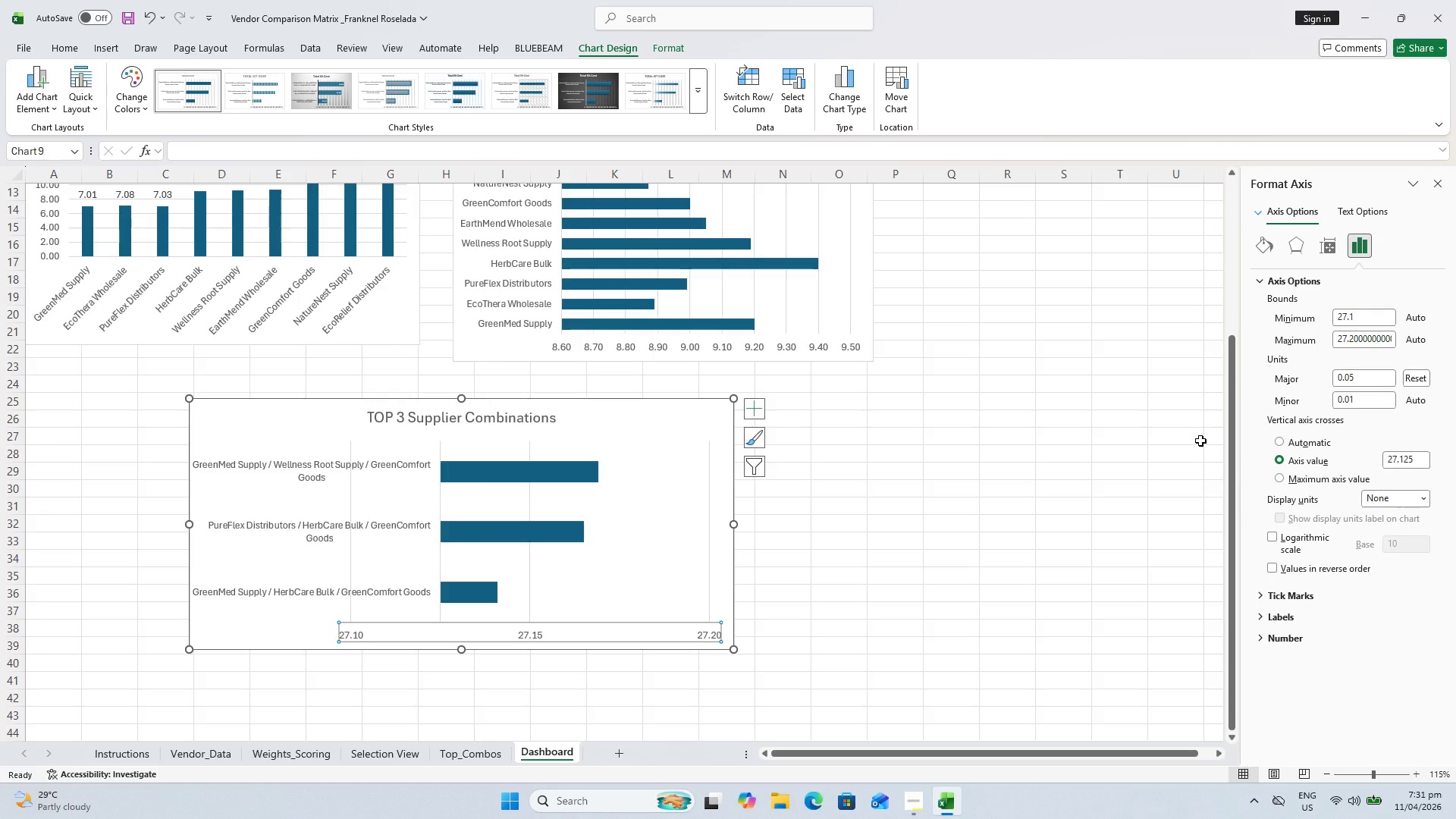 
wait(11.39)
 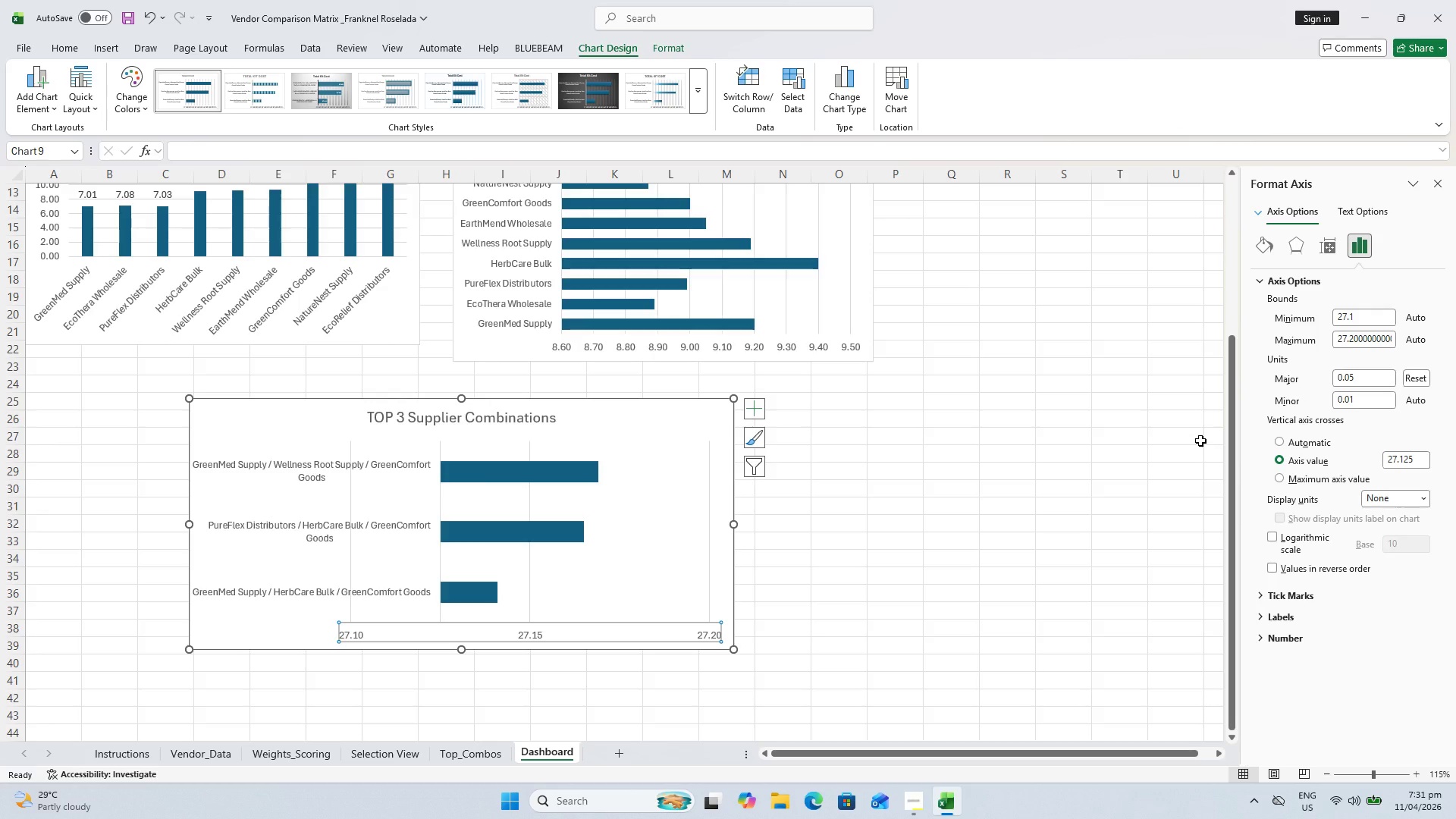 
left_click([1365, 377])
 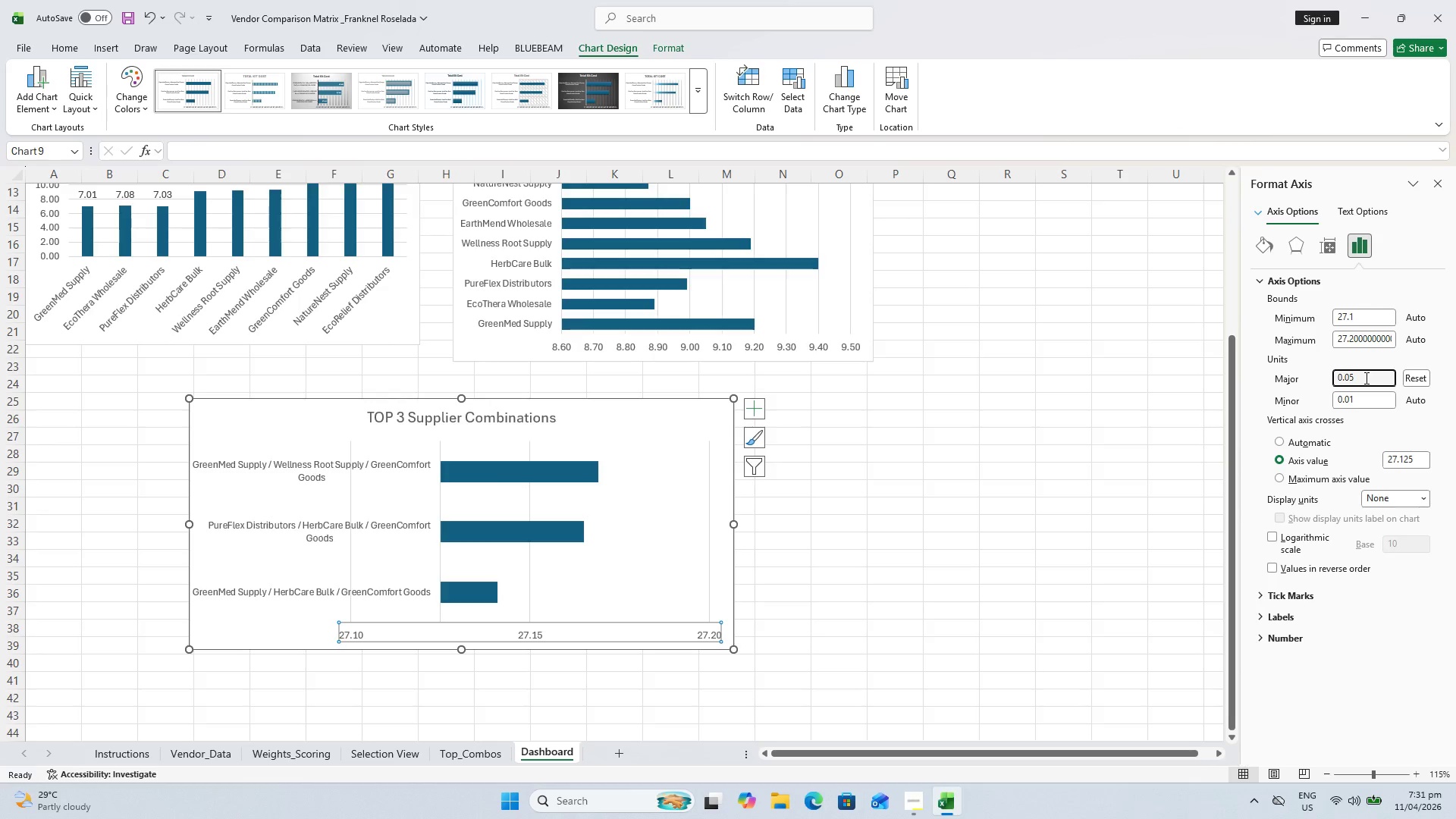 
key(Backspace)
 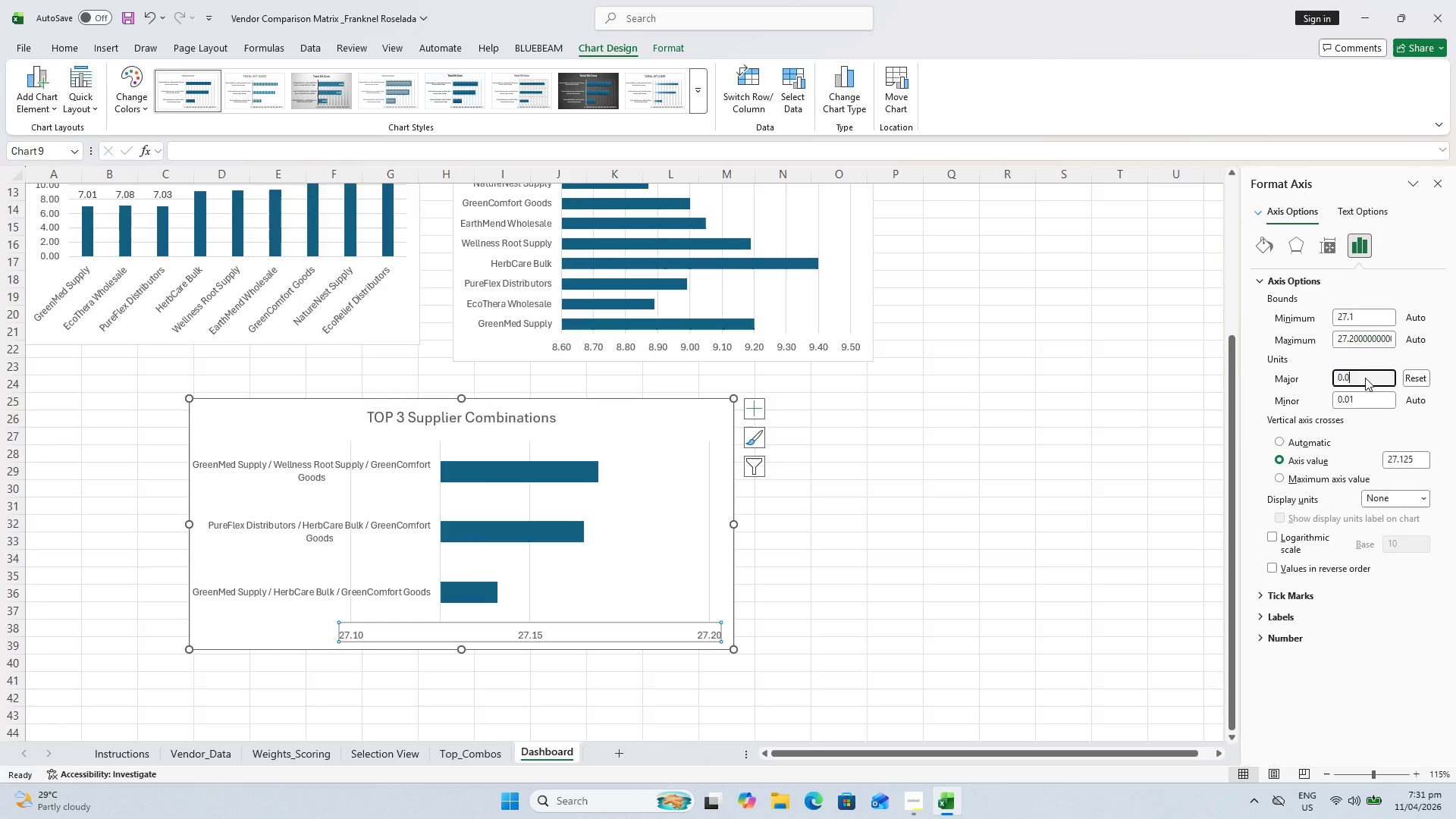 
key(Backspace)
 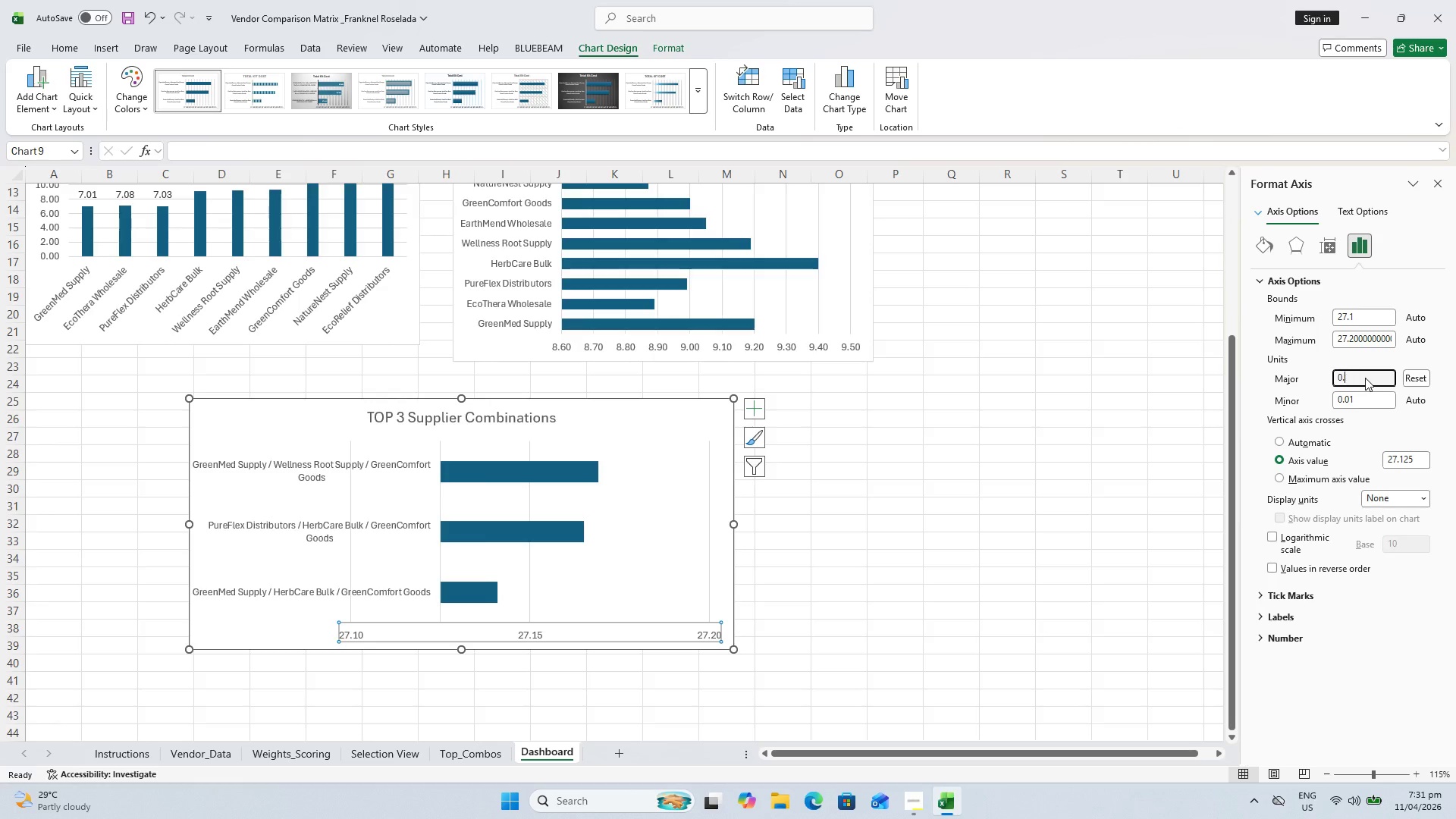 
key(1)
 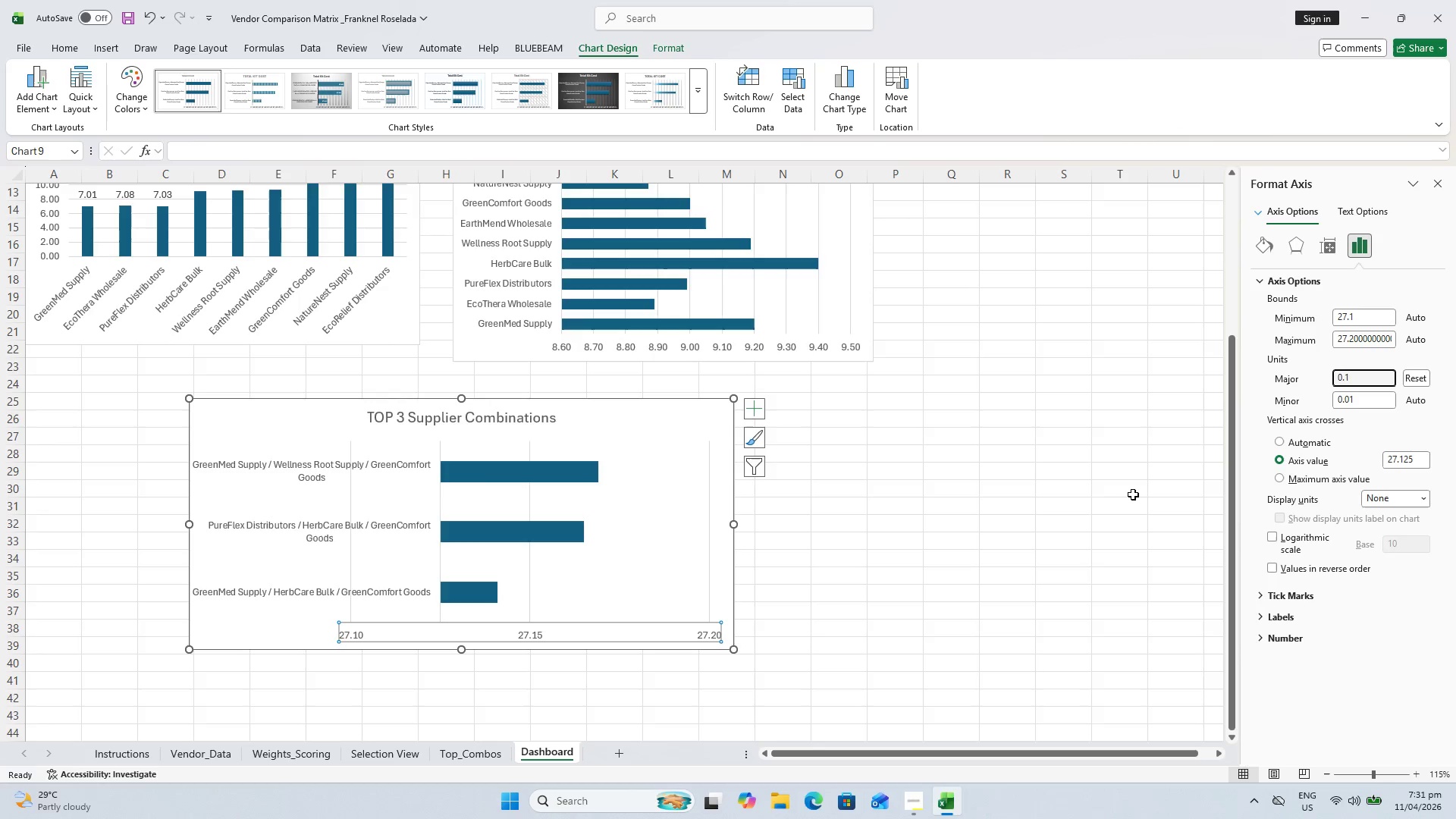 
left_click([1080, 585])
 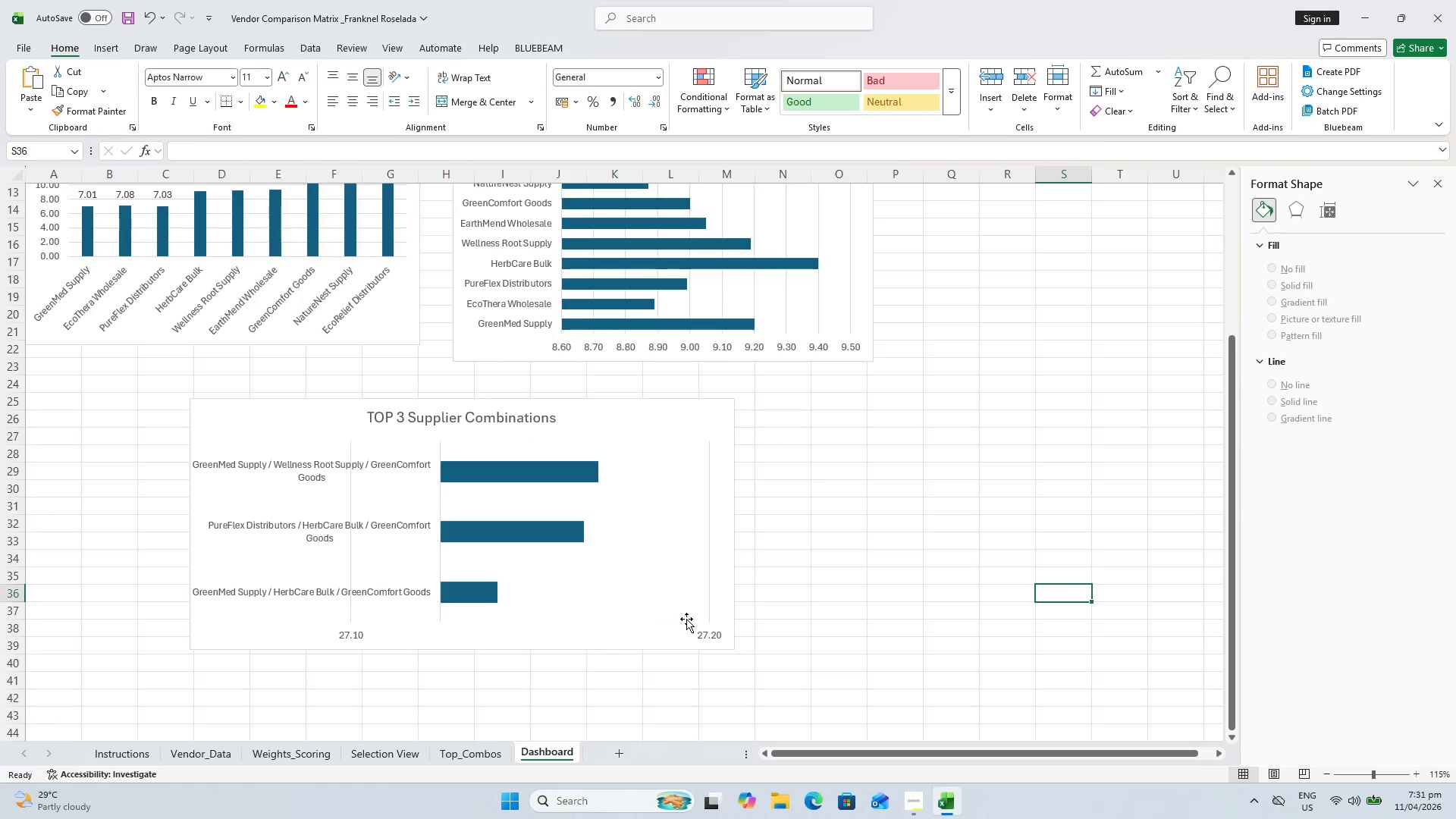 
double_click([715, 635])
 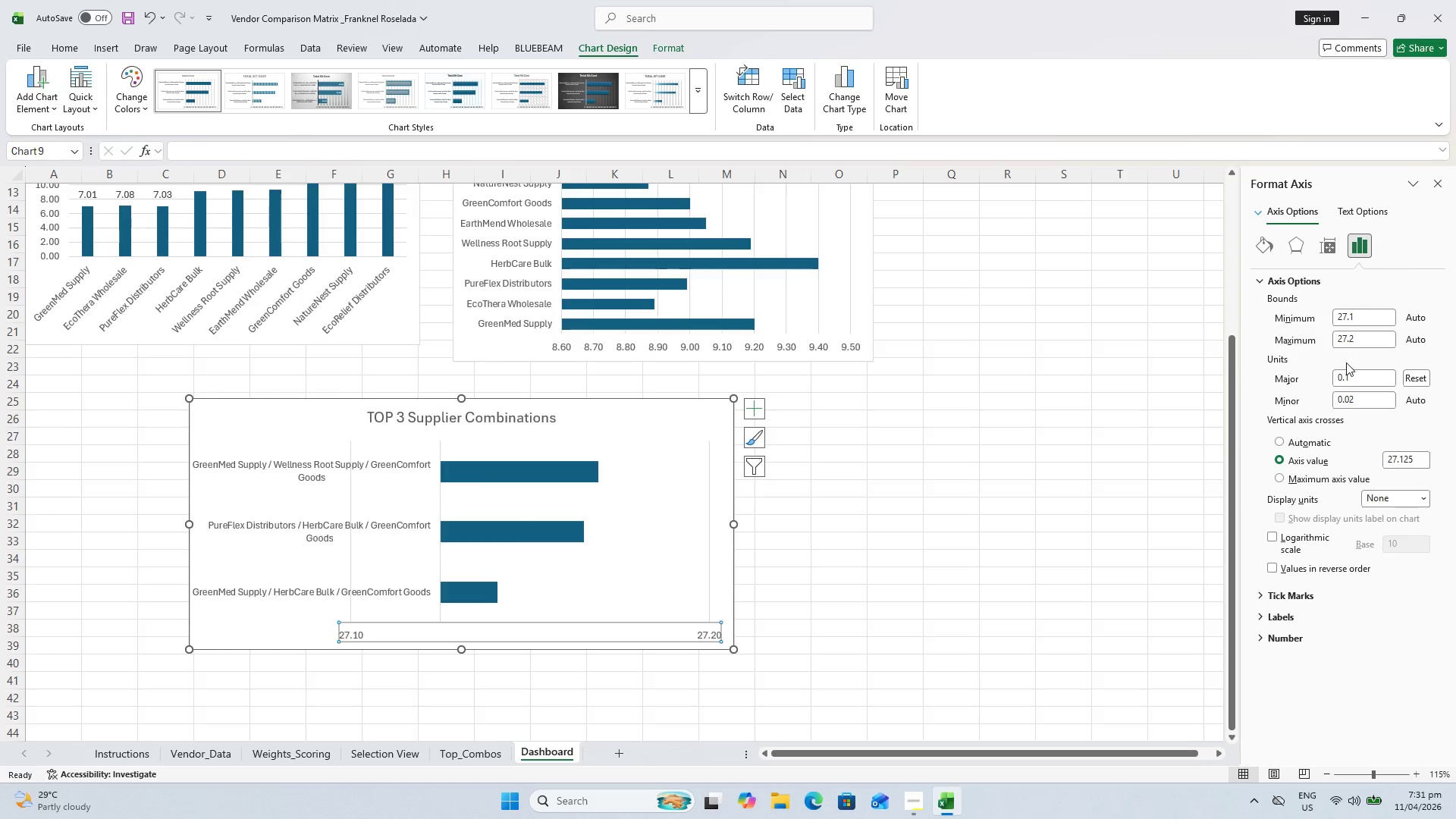 
left_click([1364, 375])
 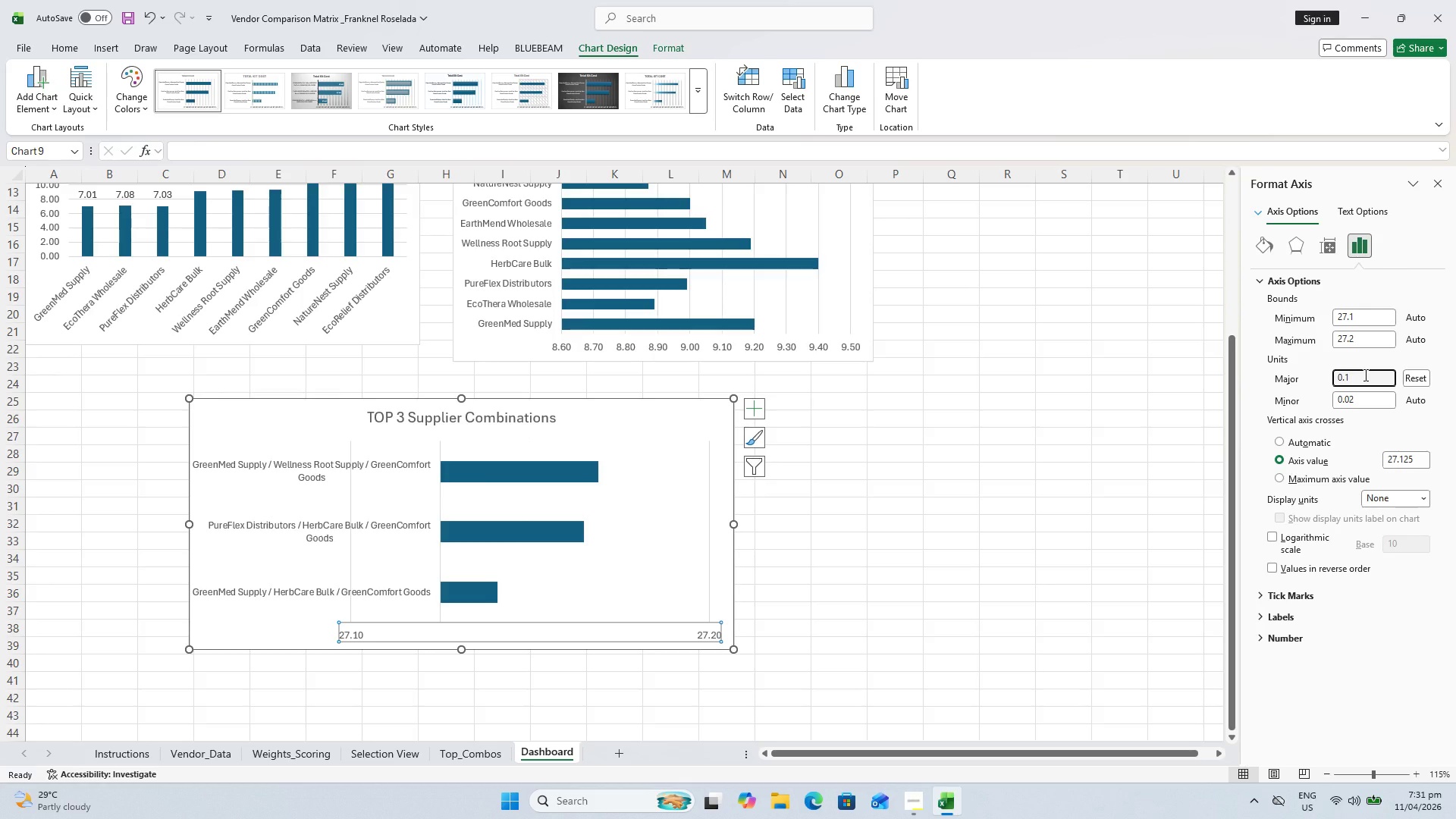 
key(Backspace)
 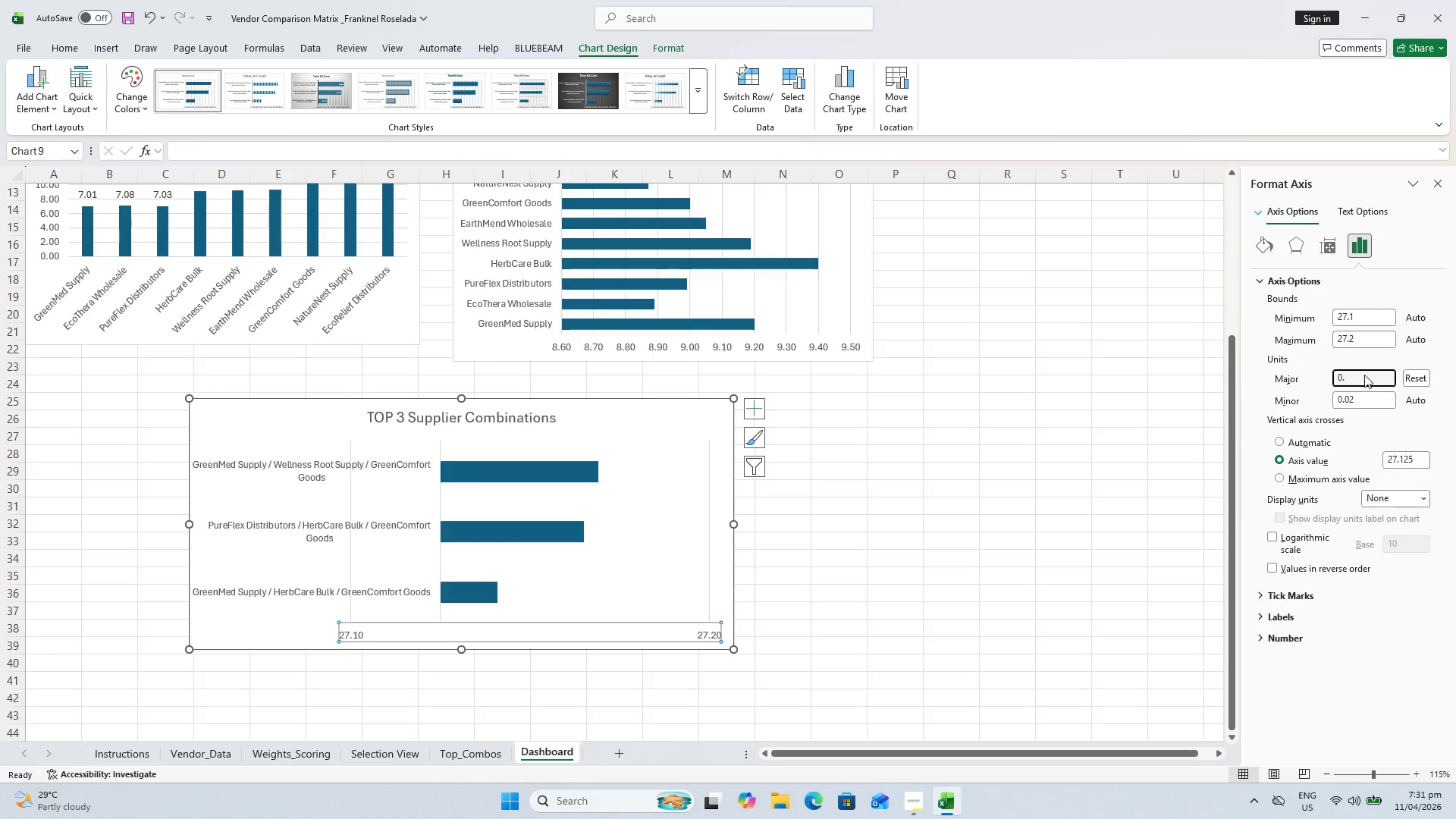 
key(0)
 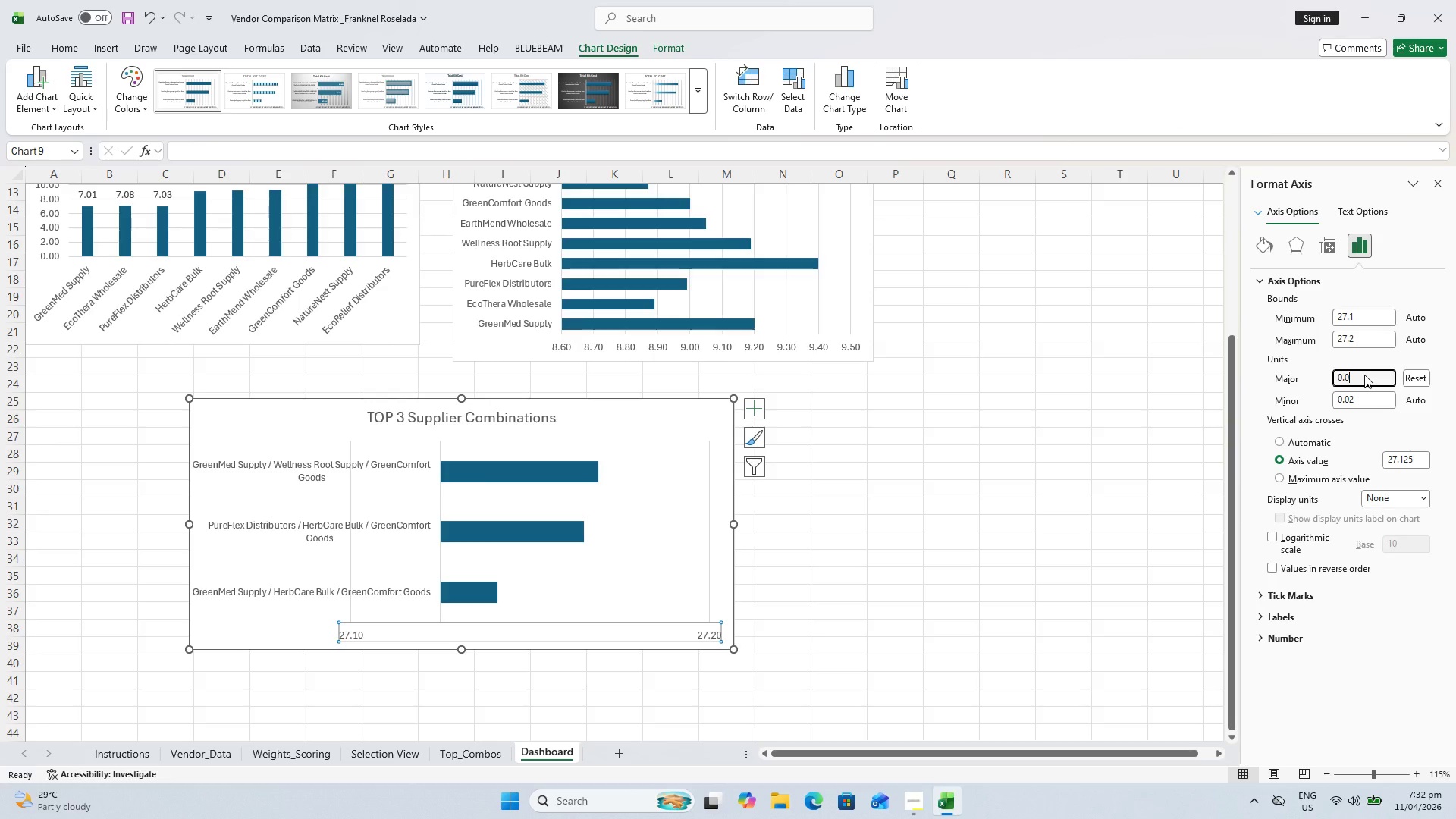 
wait(8.19)
 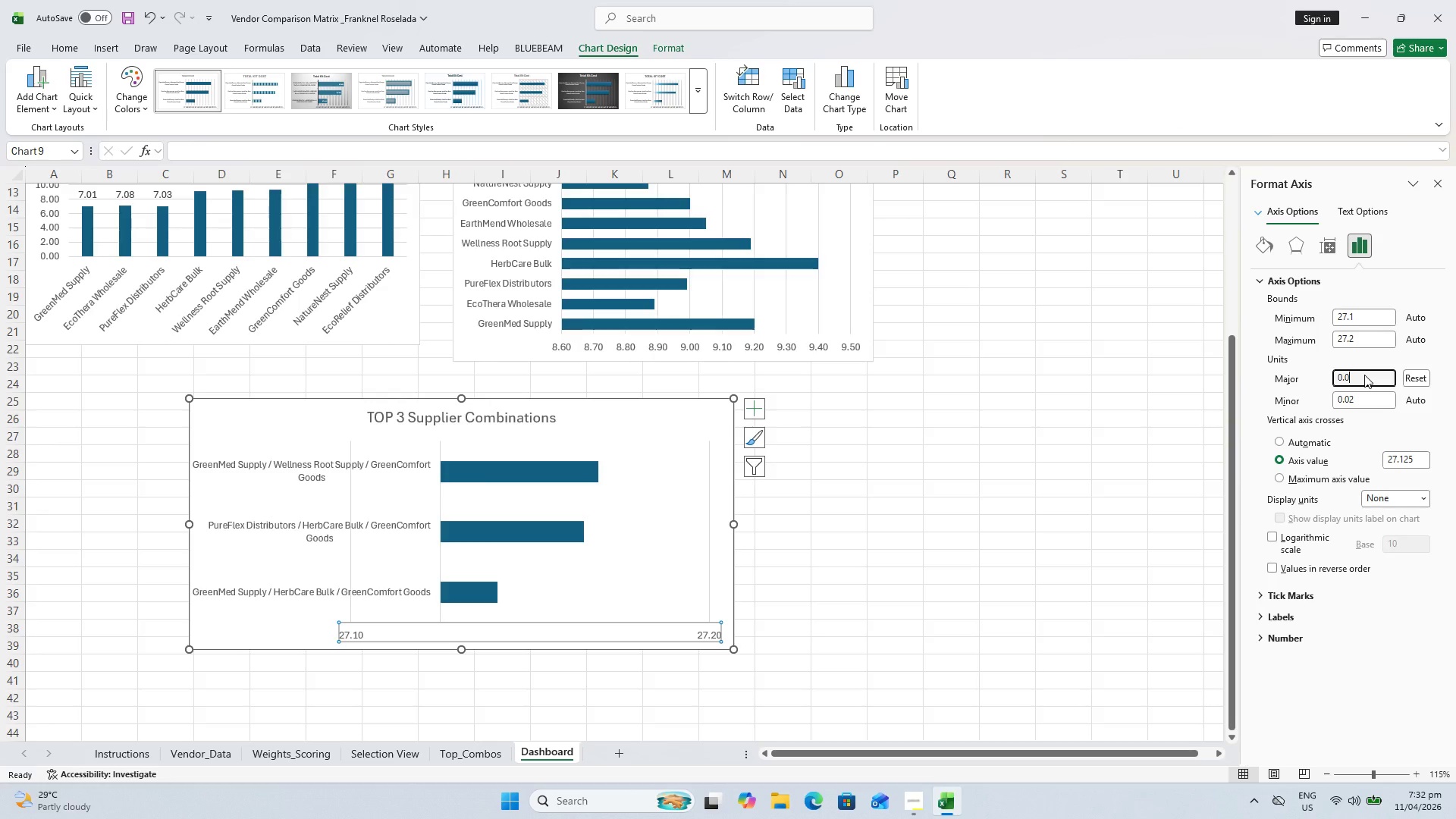 
type(01)
 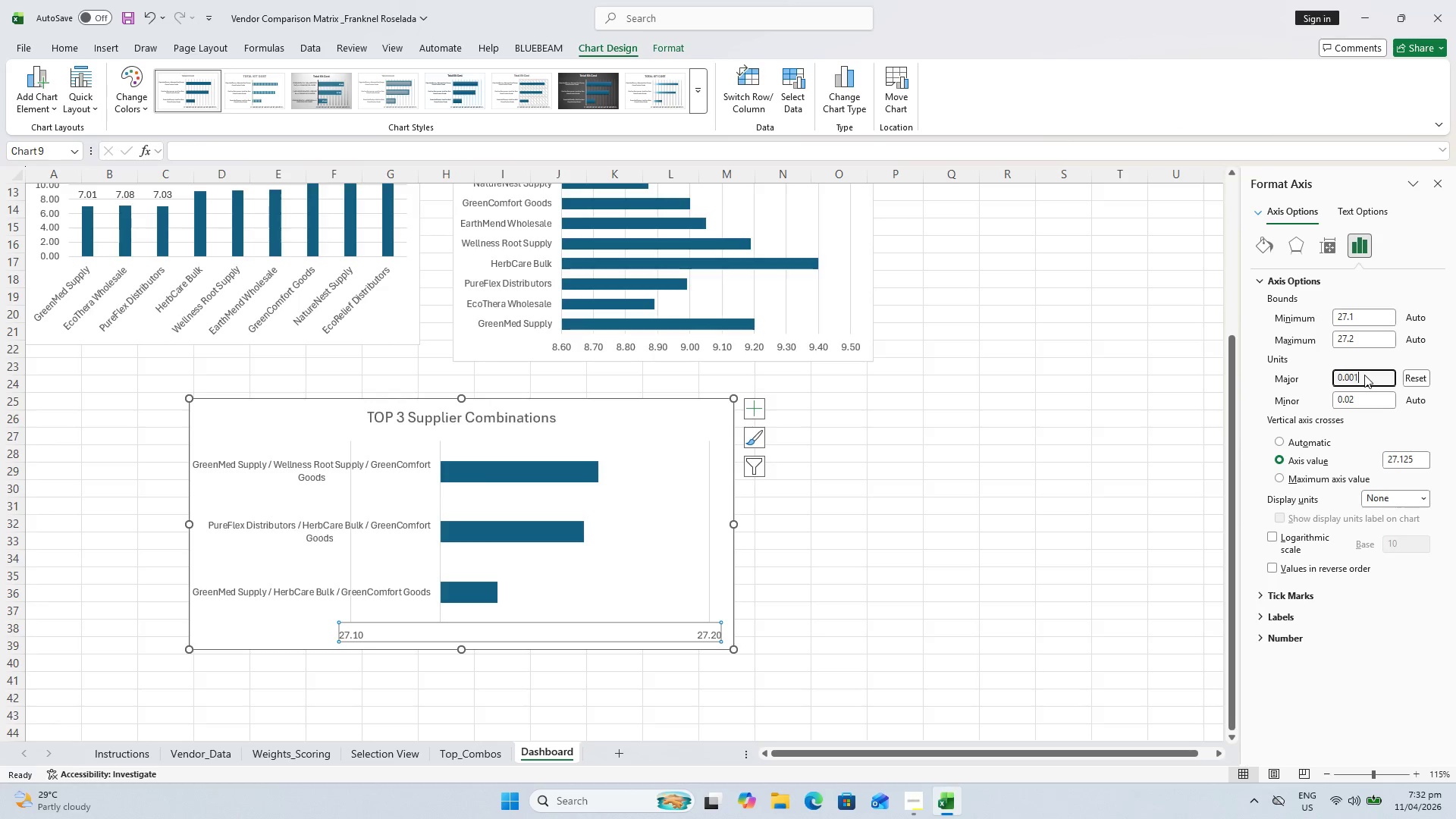 
key(Enter)
 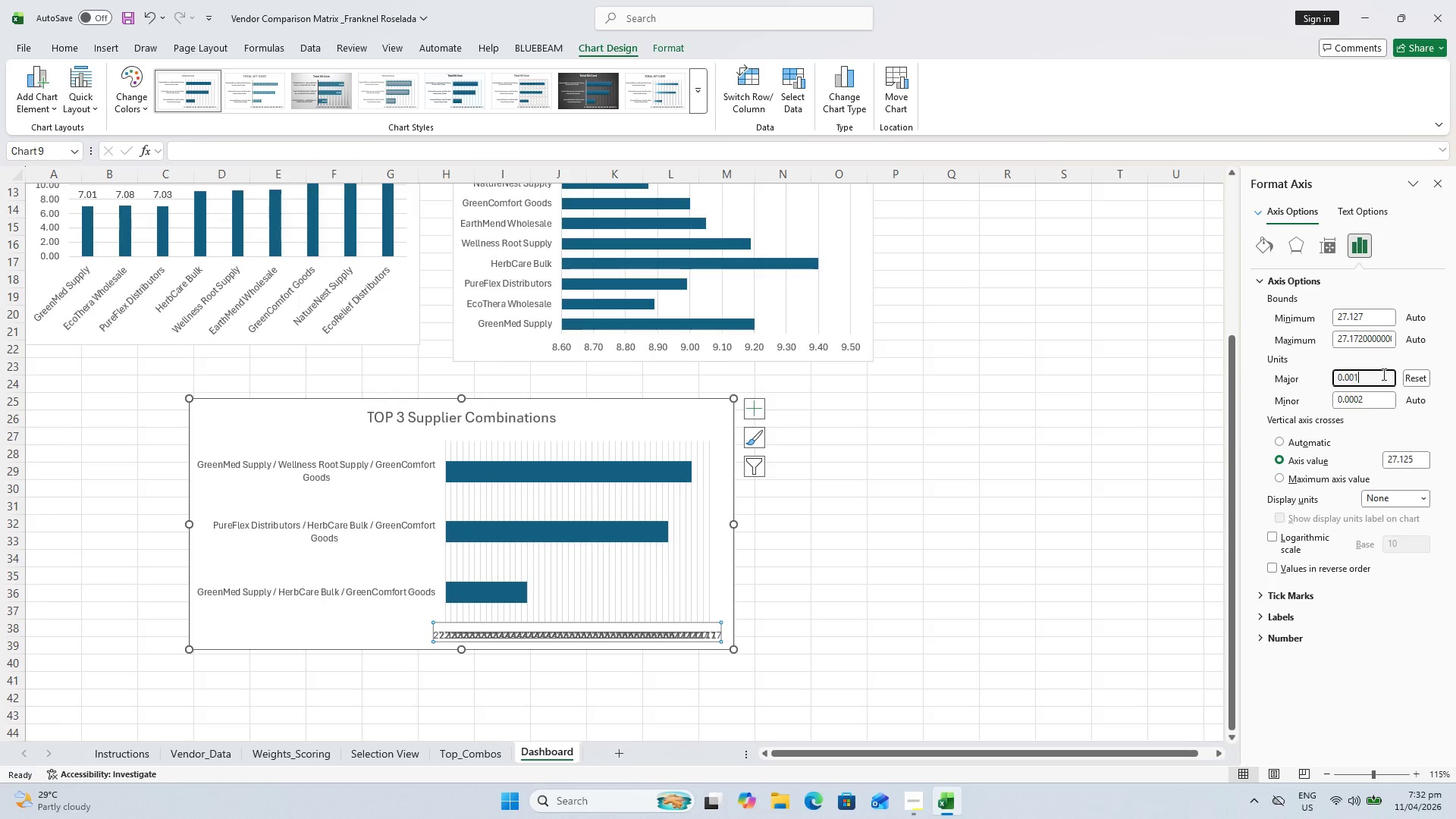 
left_click([1387, 374])
 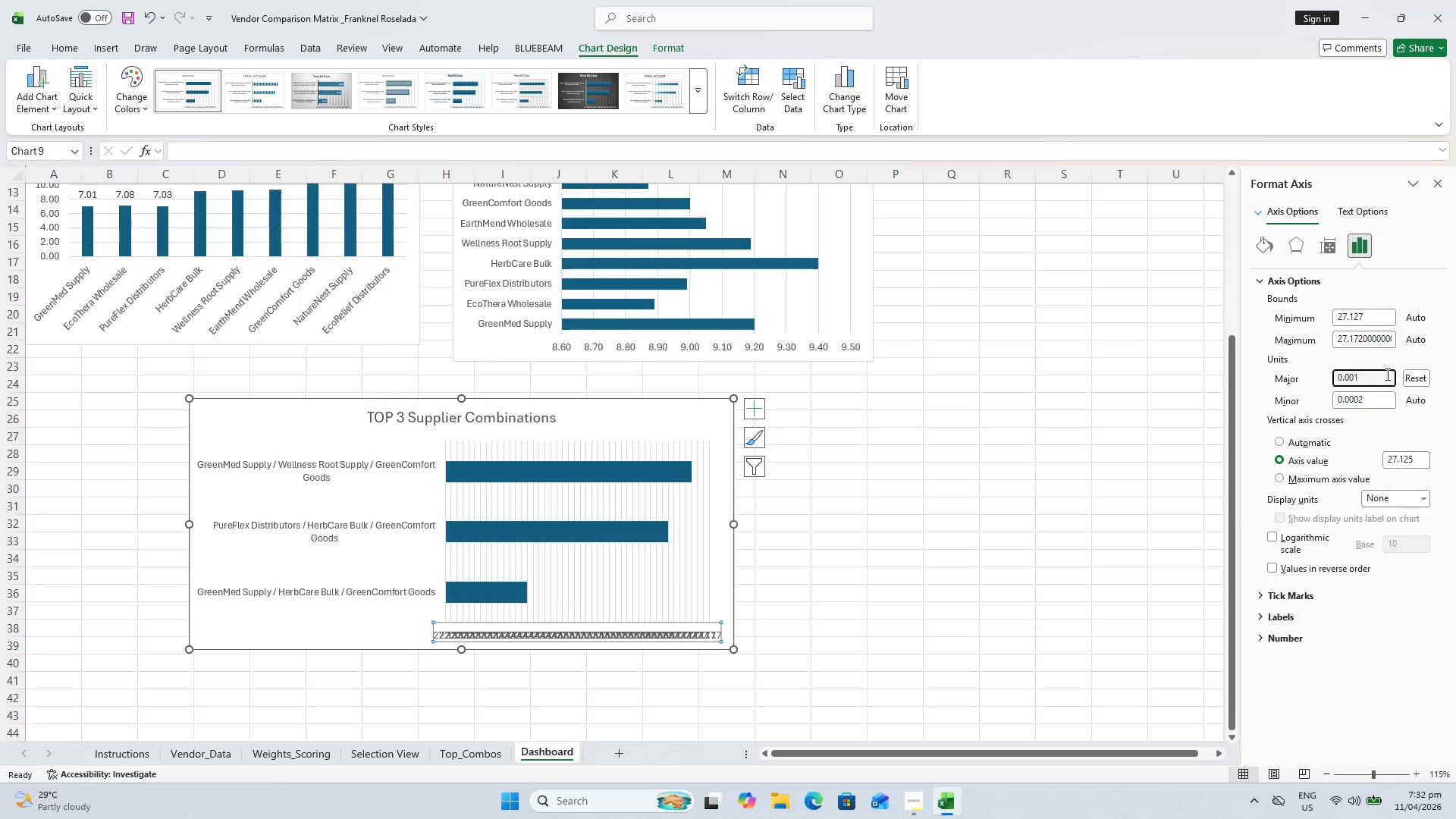 
key(Backspace)
 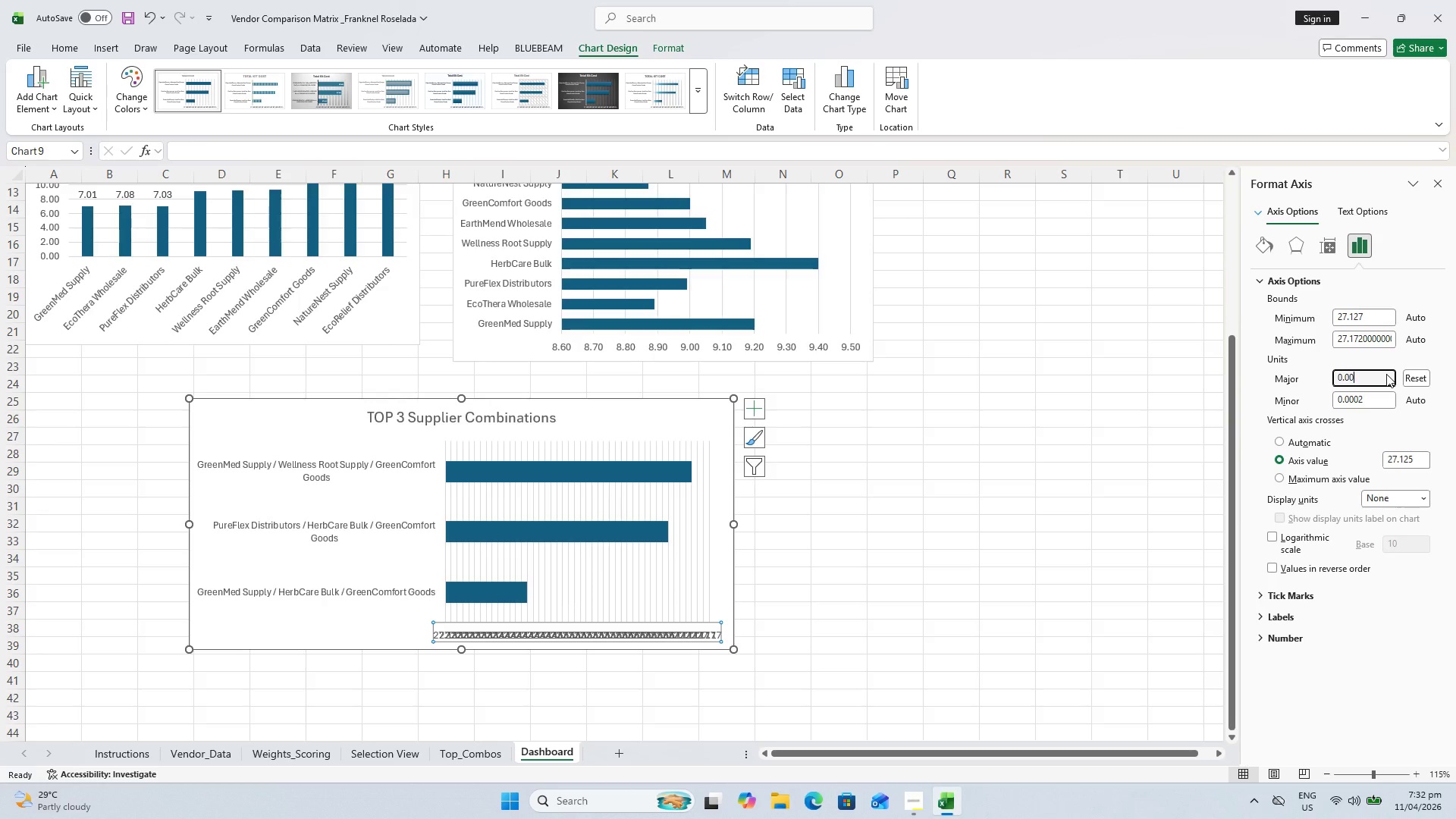 
key(9)
 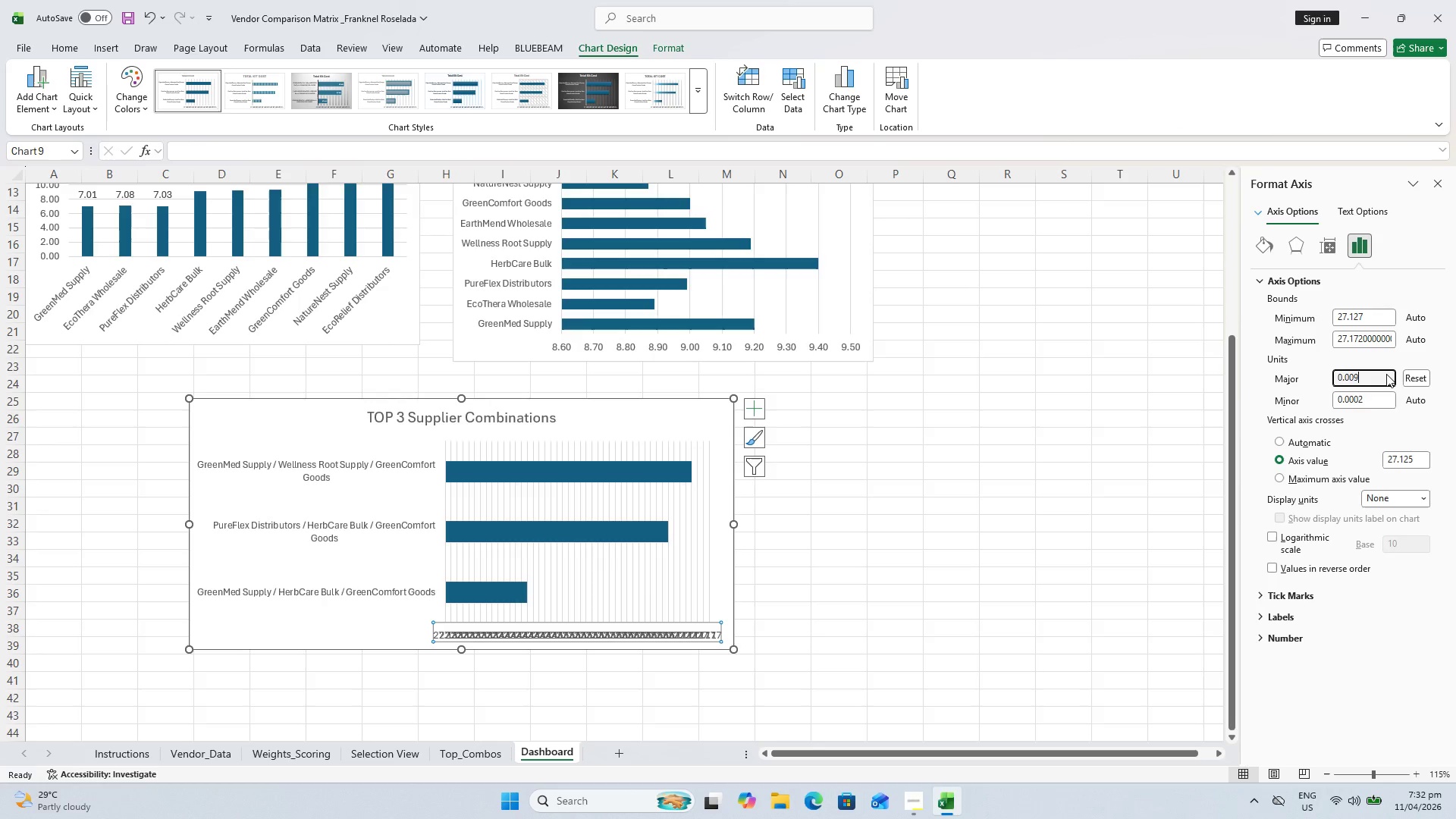 
key(Enter)
 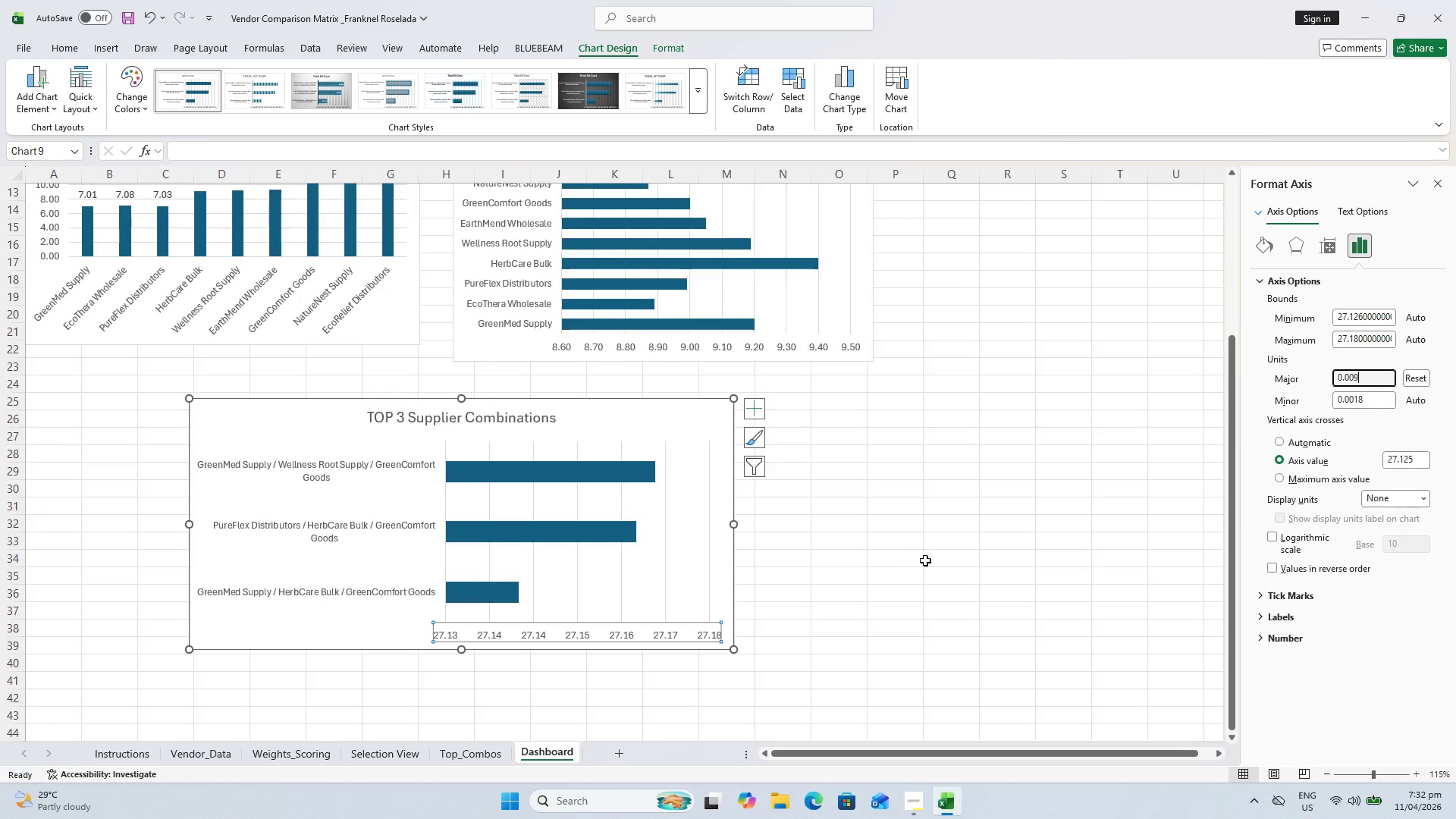 
left_click([903, 592])
 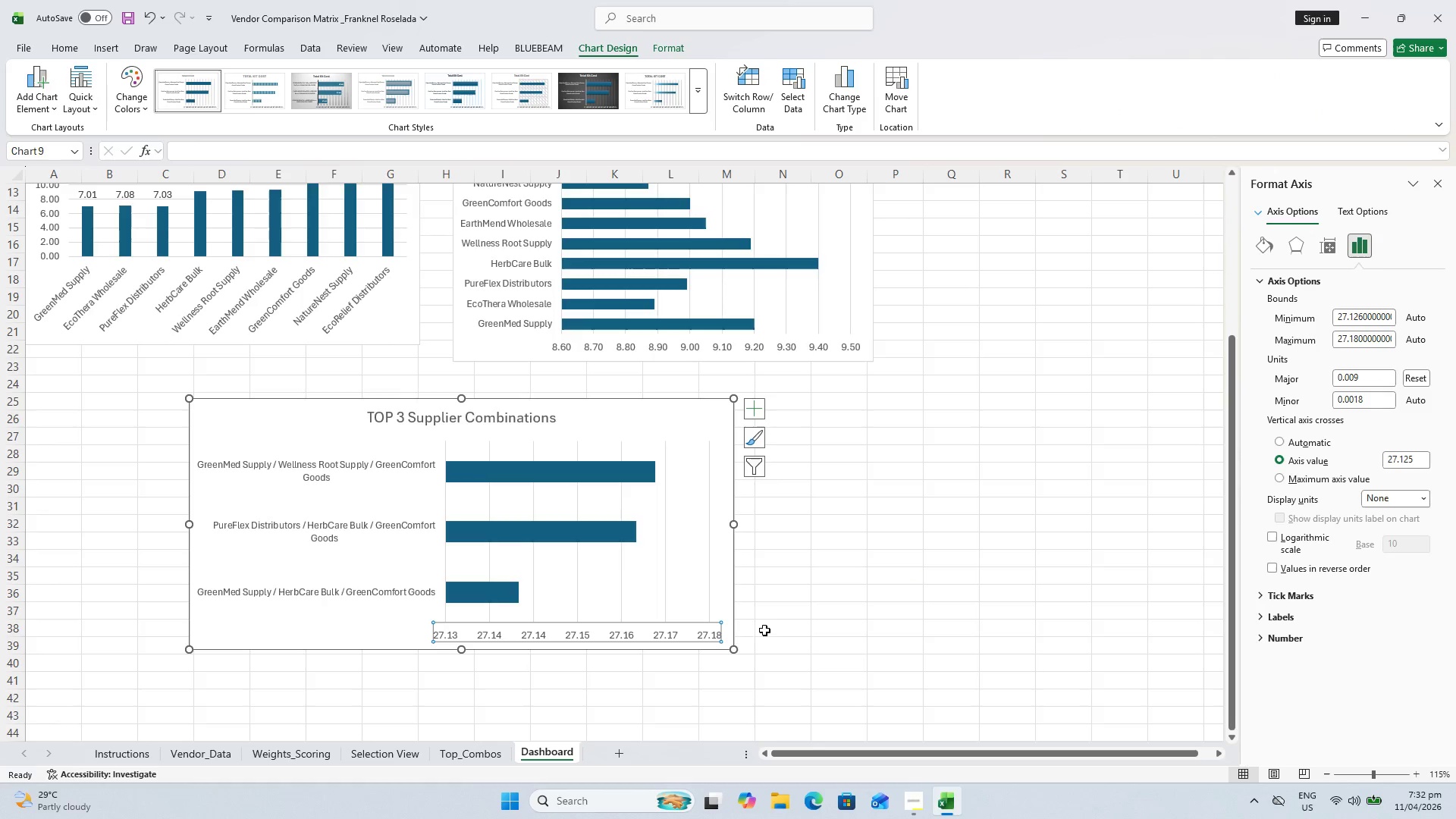 
wait(26.22)
 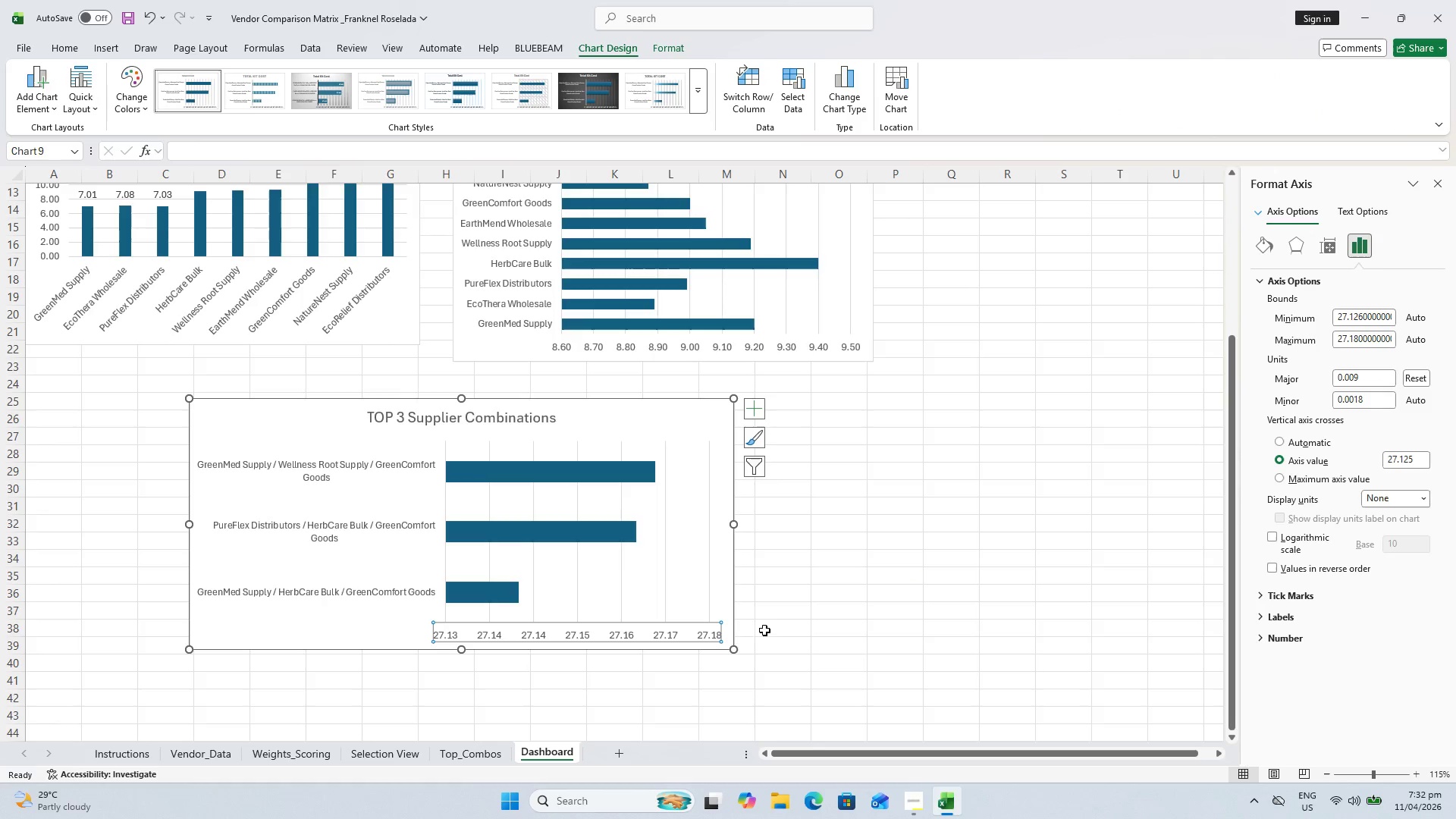 
left_click([560, 633])
 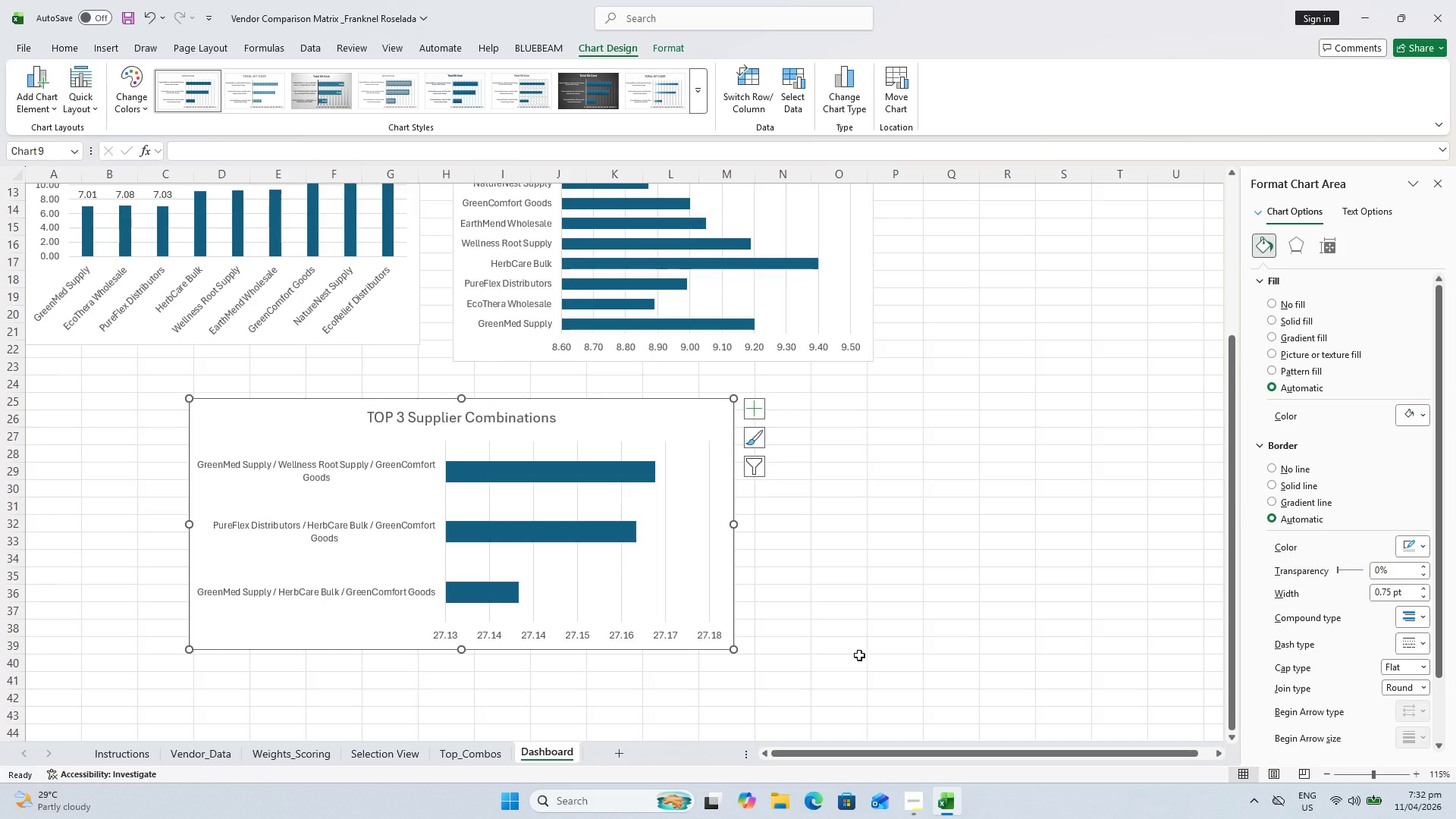 
wait(7.33)
 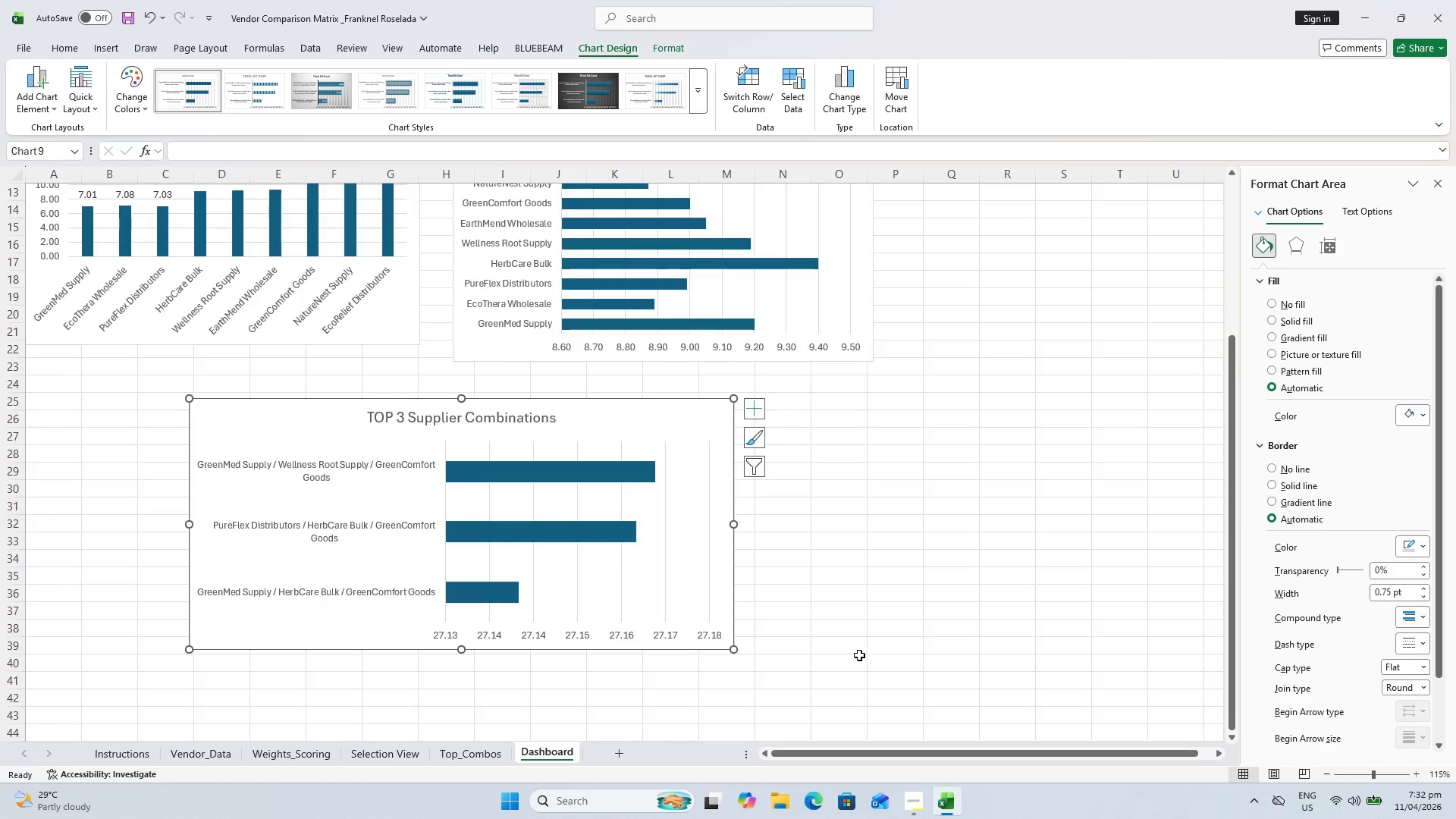 
double_click([521, 633])
 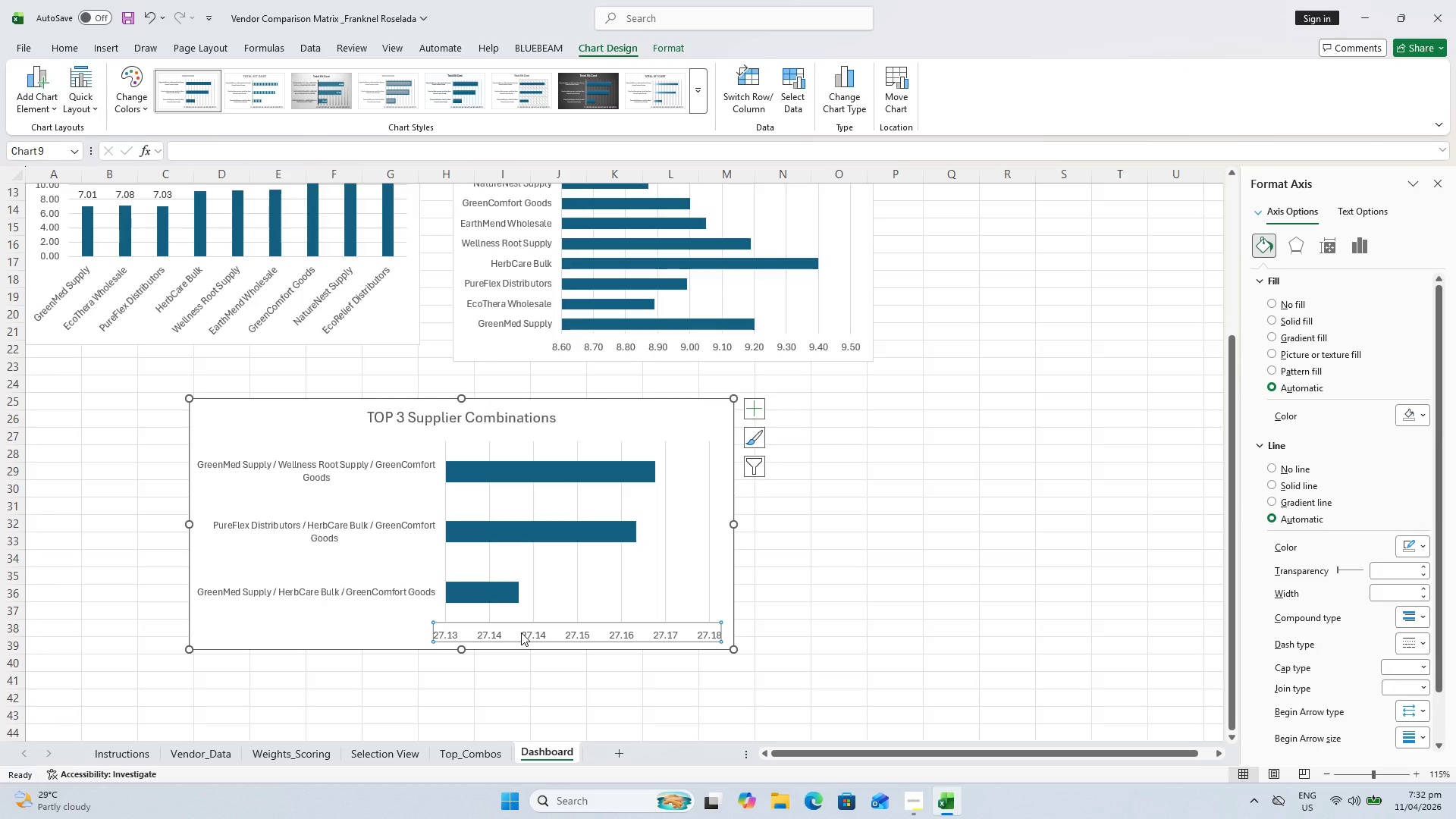 
triple_click([521, 632])
 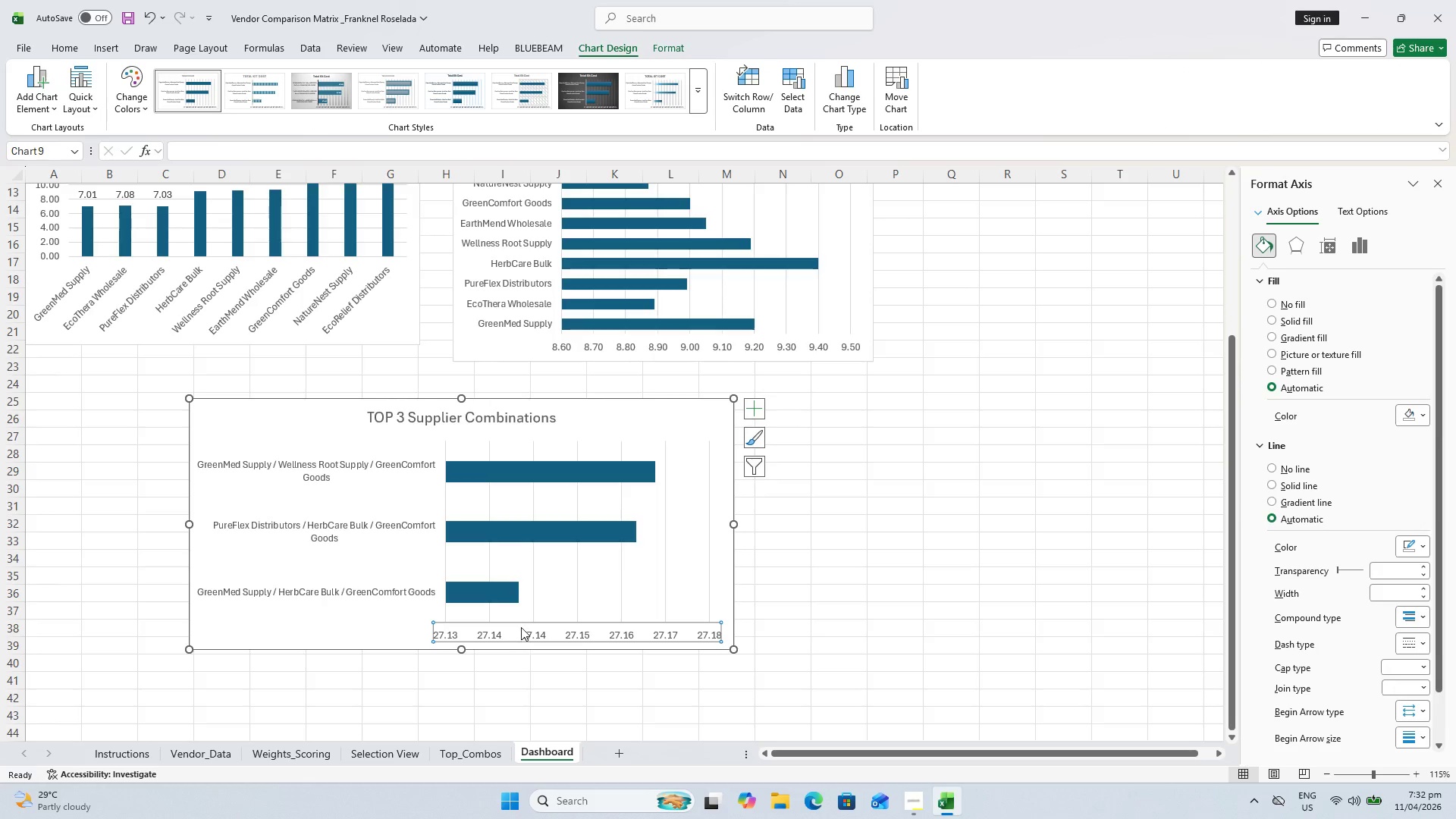 
left_click([521, 626])
 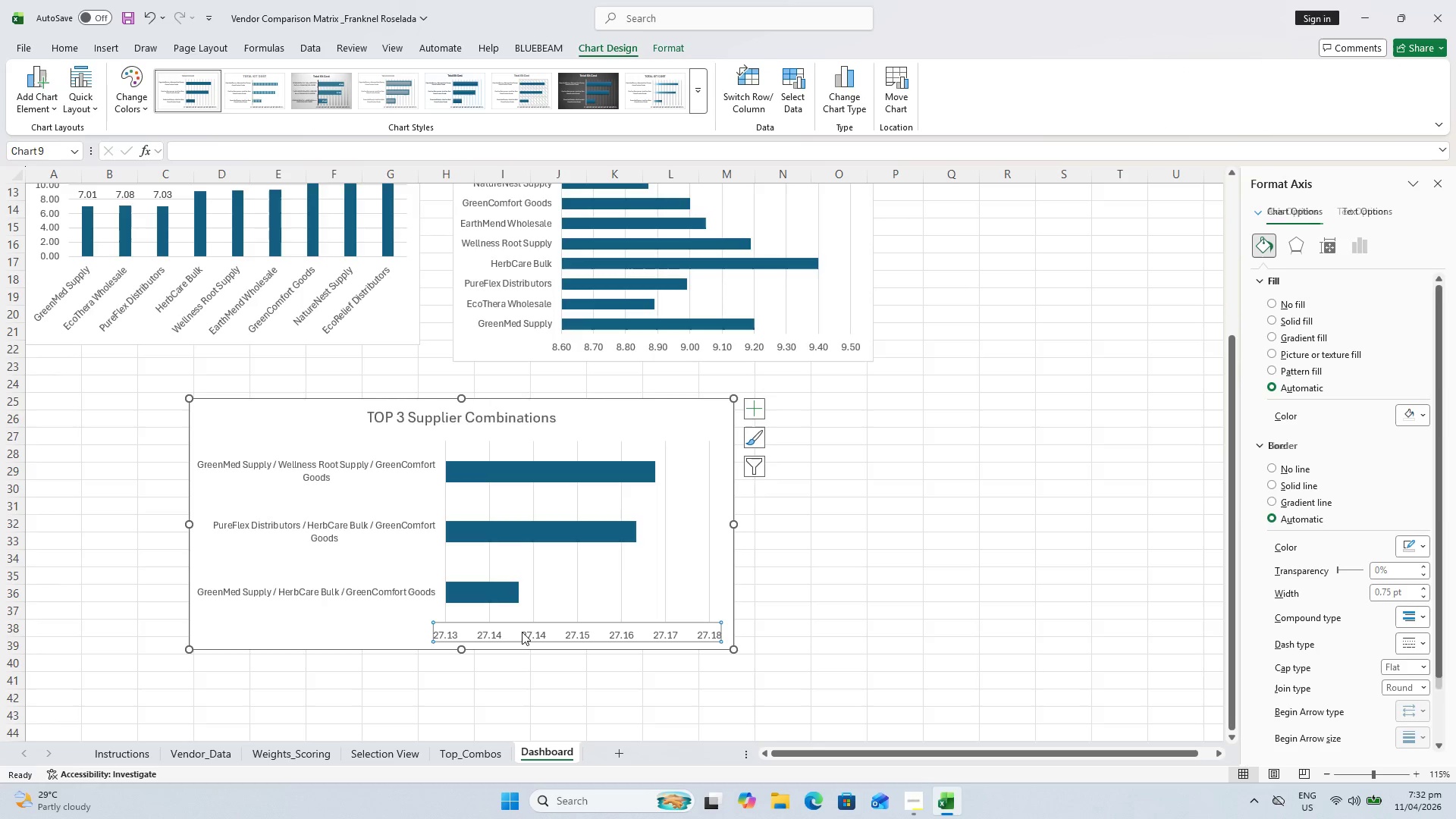 
double_click([522, 632])
 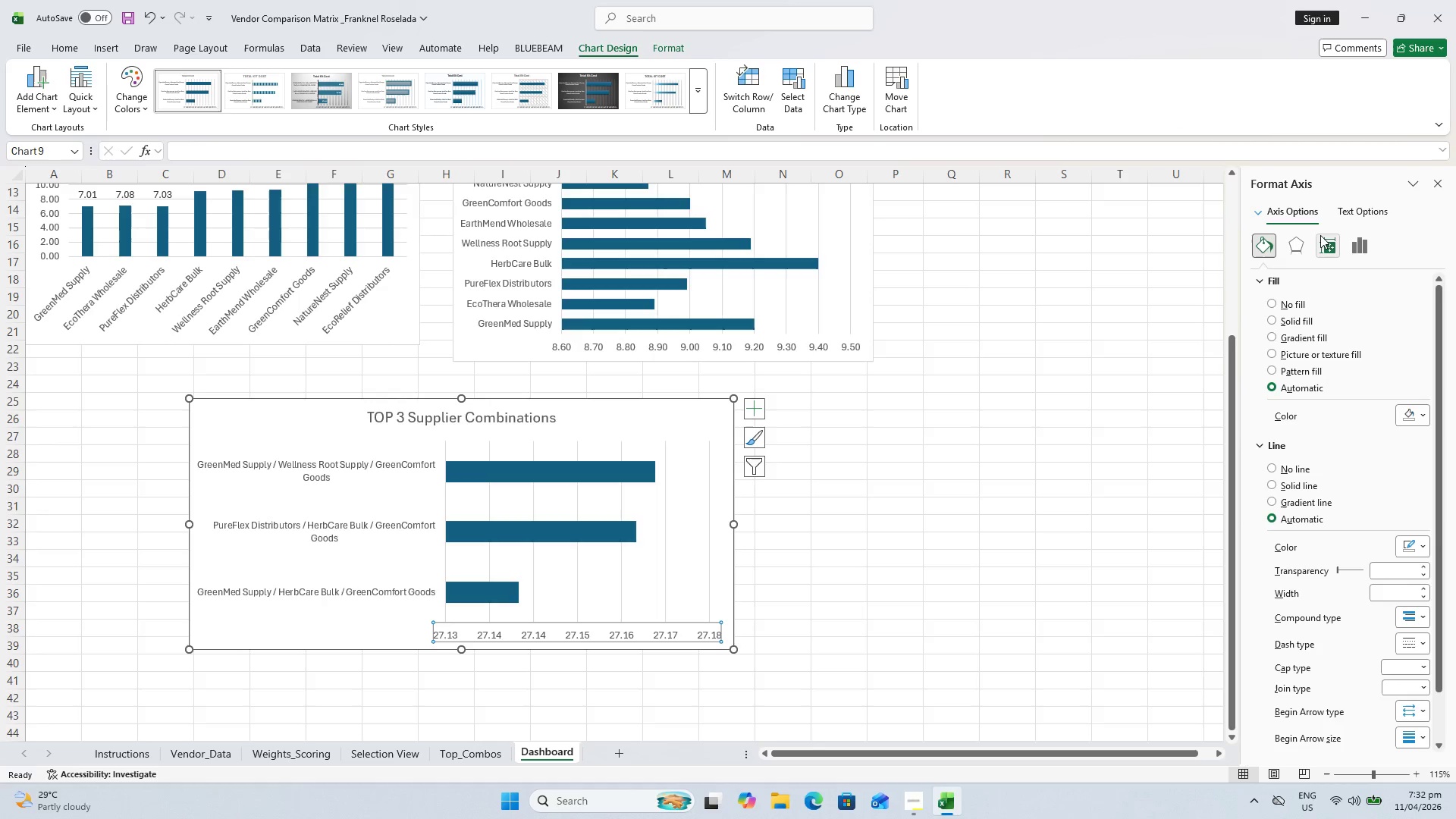 
wait(5.53)
 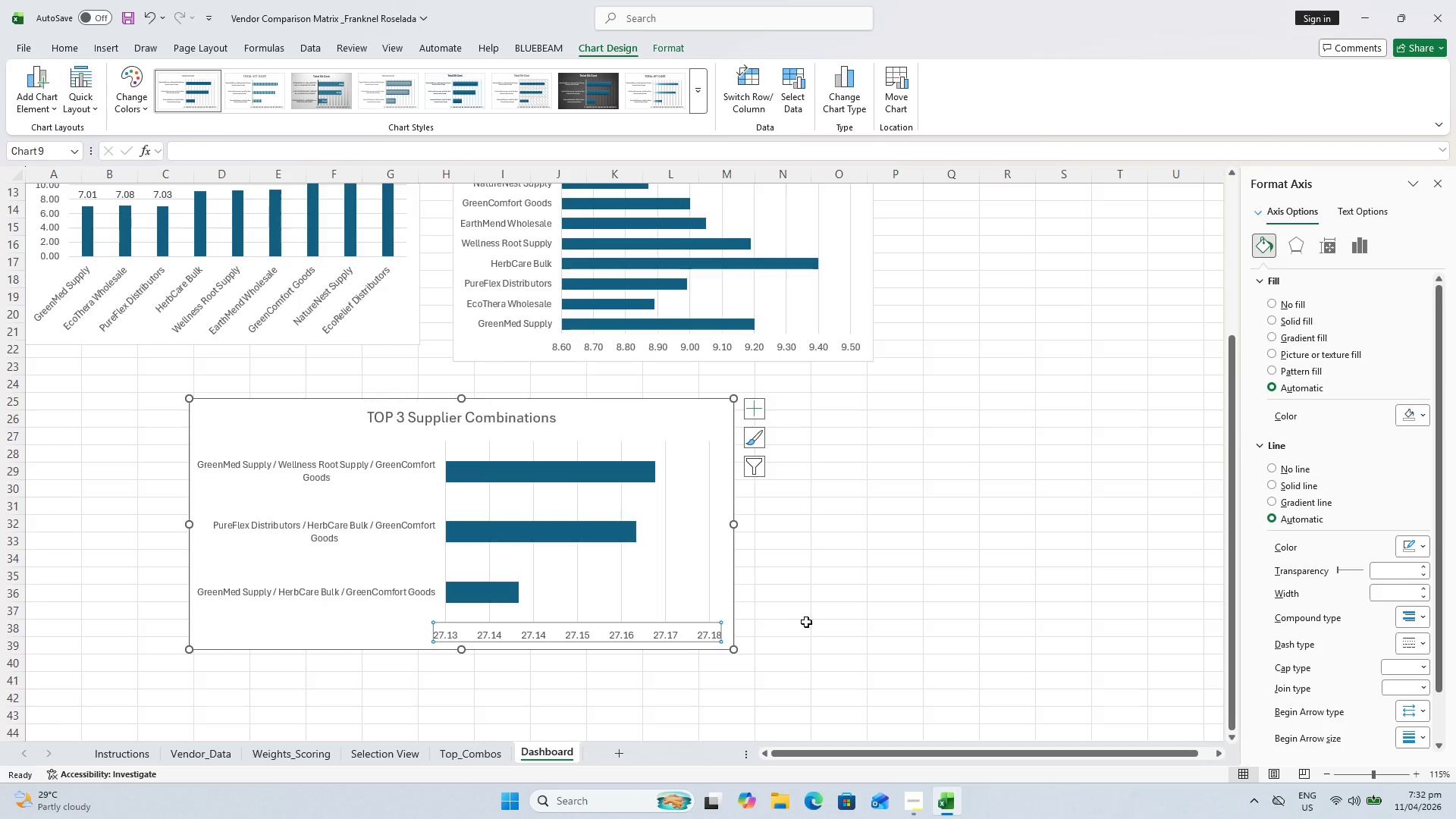 
right_click([634, 632])
 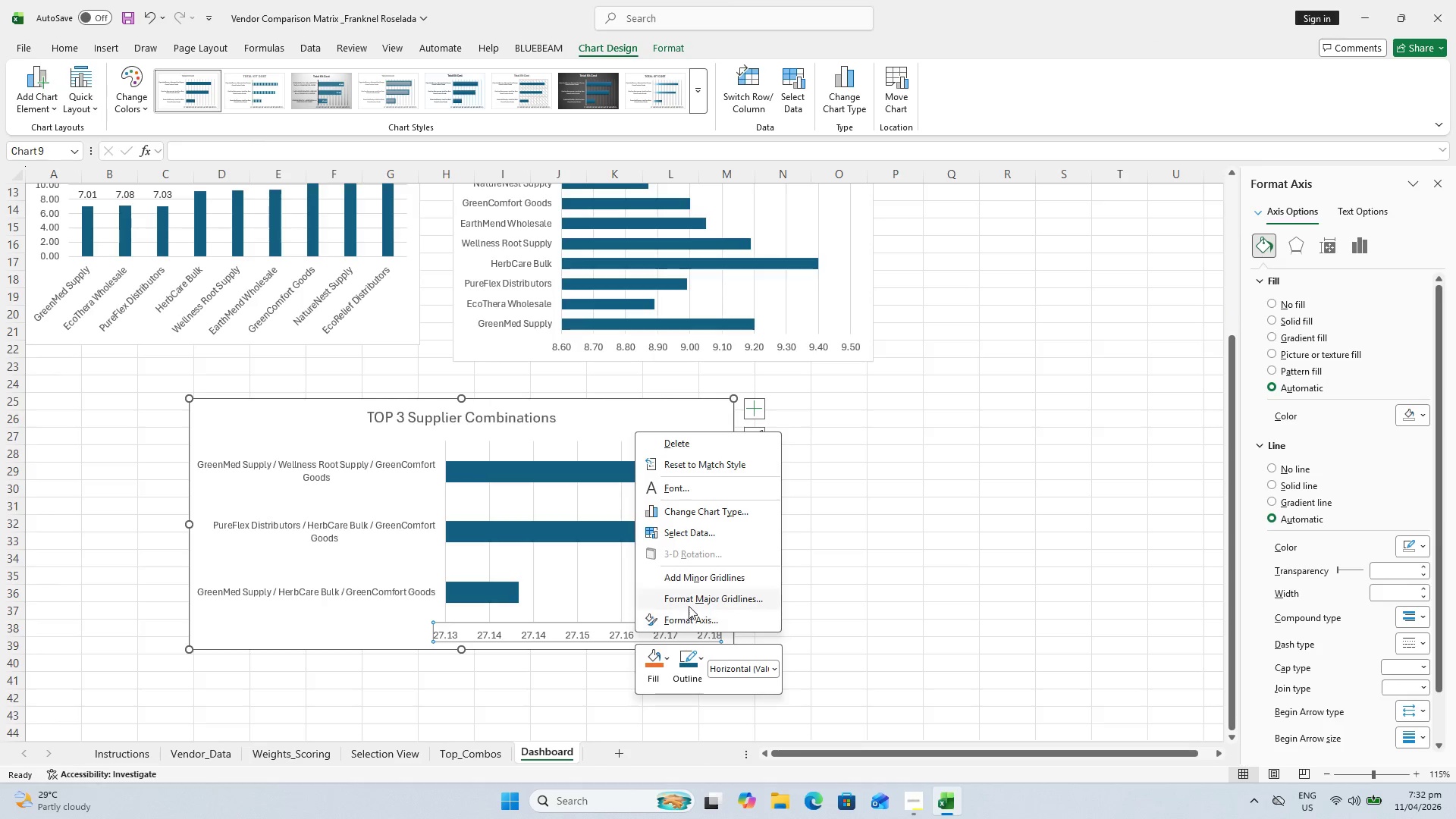 
left_click_drag(start_coordinate=[689, 606], to_coordinate=[701, 616])
 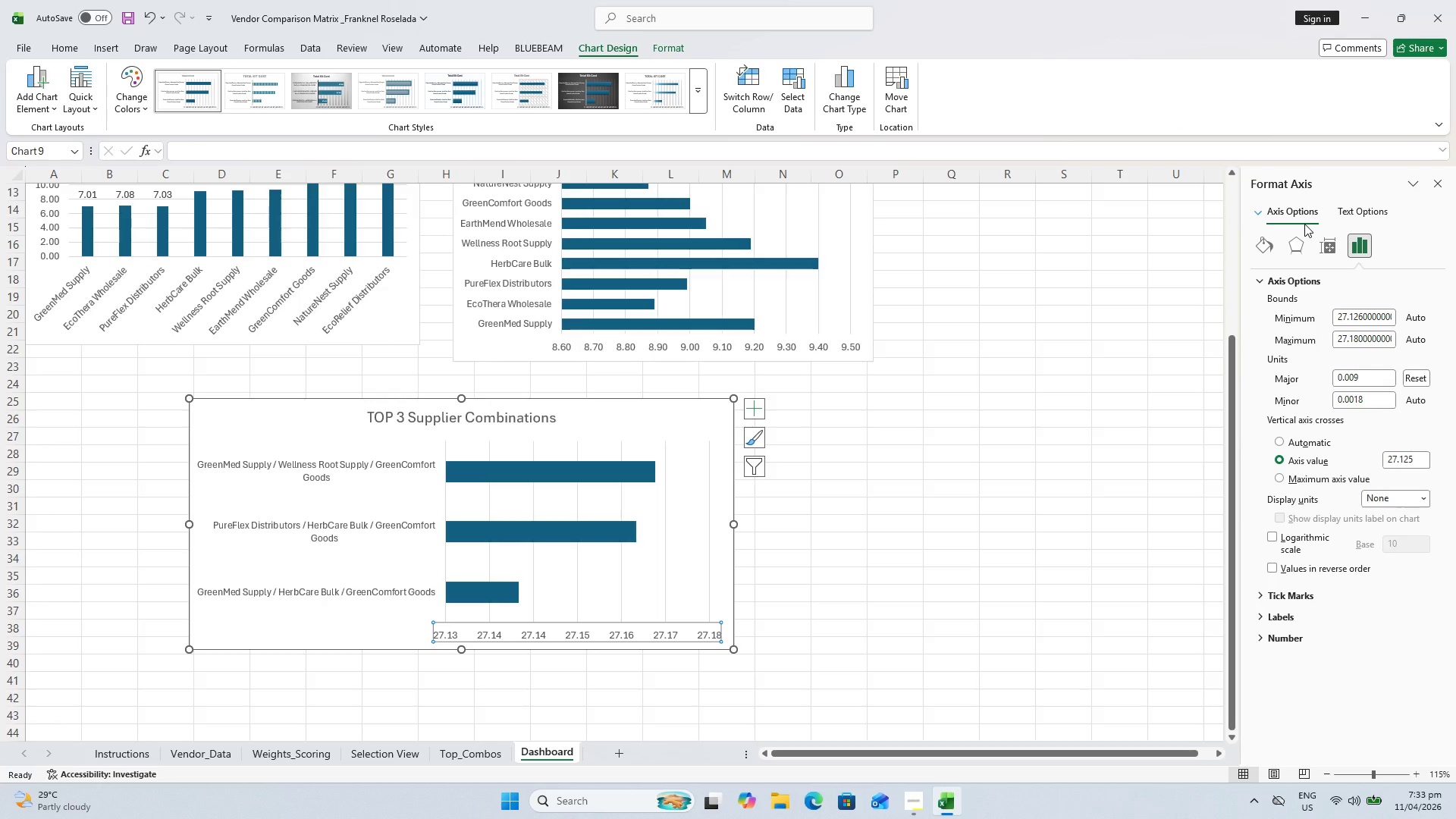 
wait(47.3)
 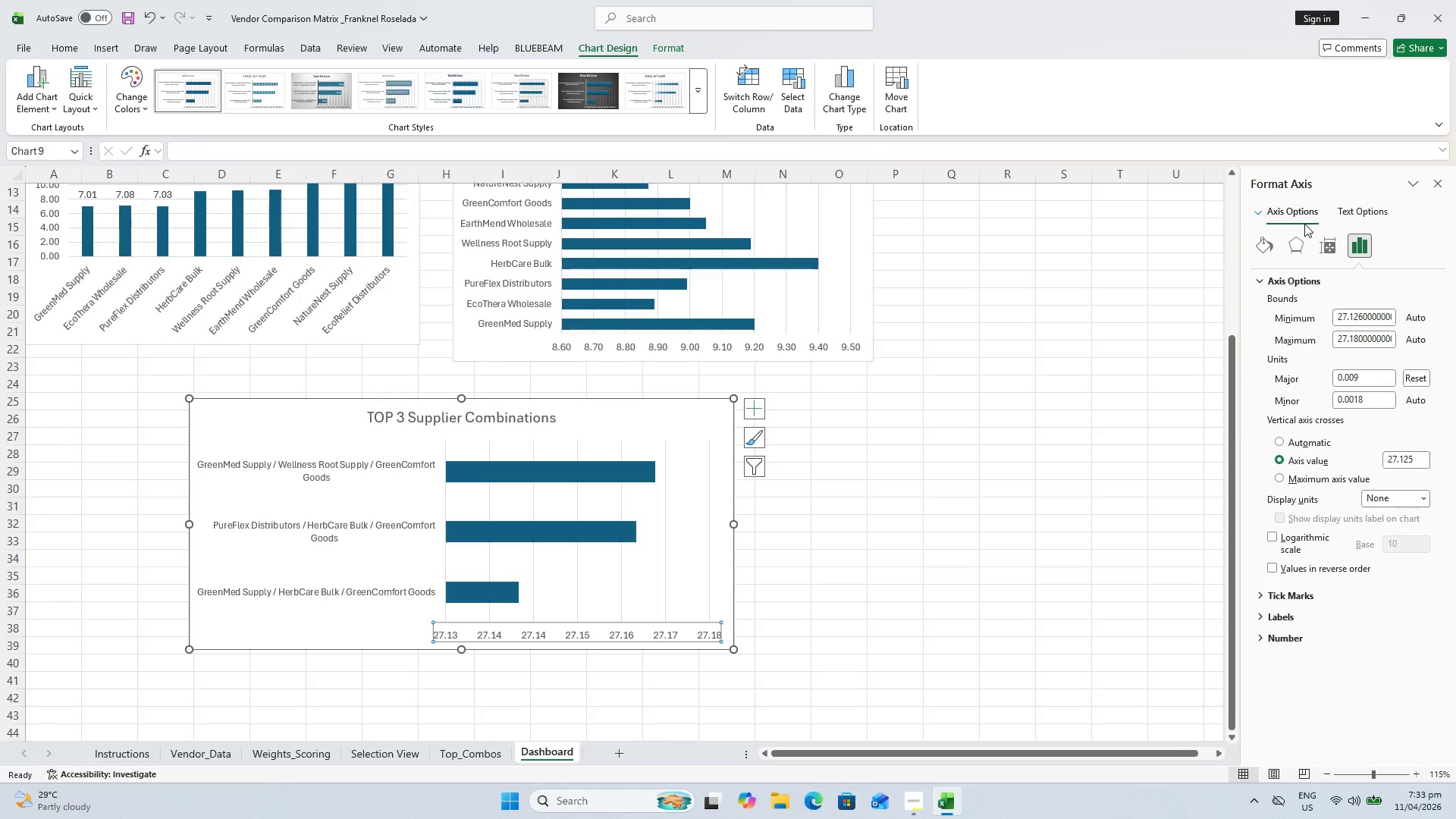 
left_click([1367, 313])
 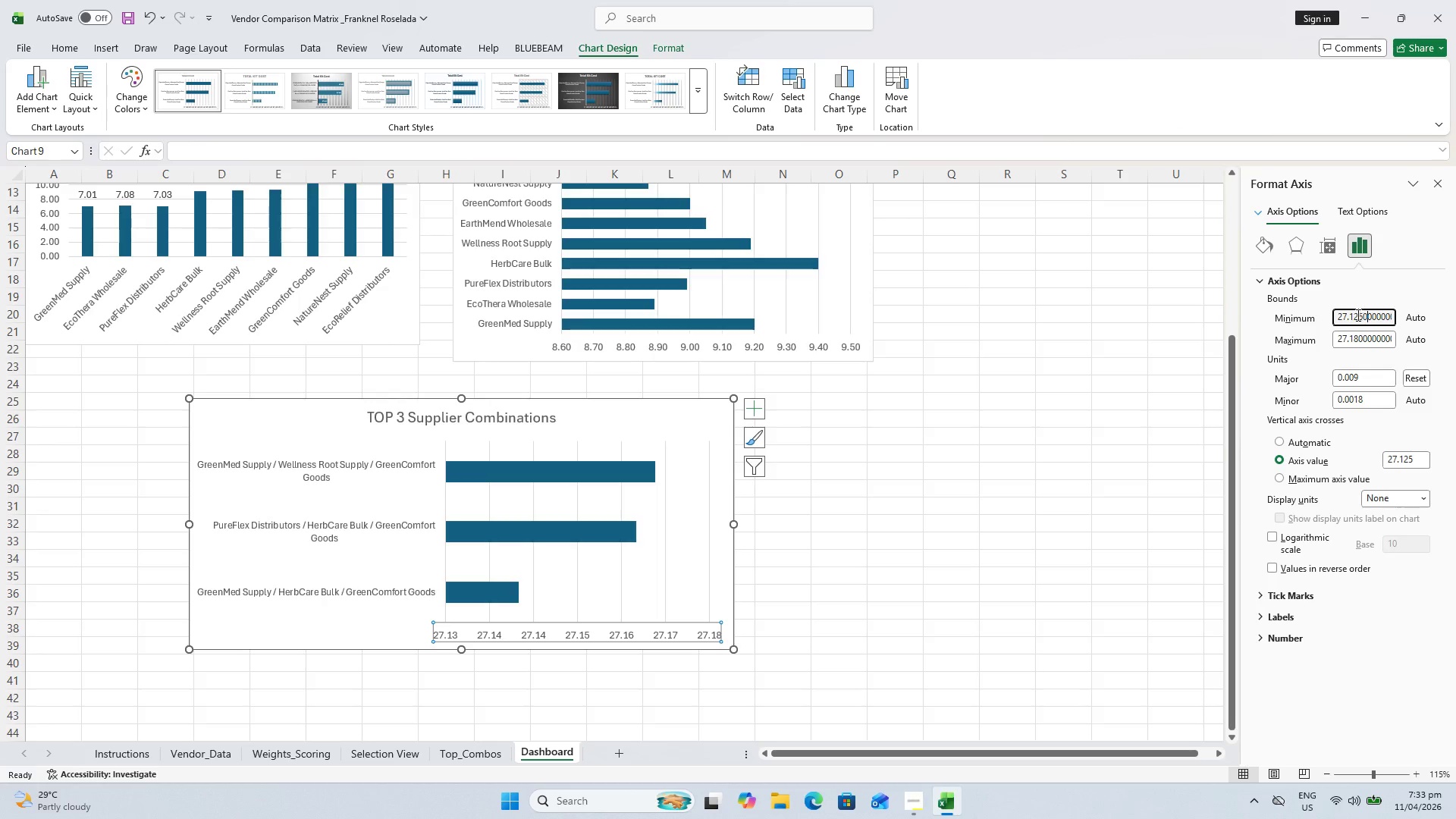 
left_click_drag(start_coordinate=[1357, 315], to_coordinate=[1420, 346])
 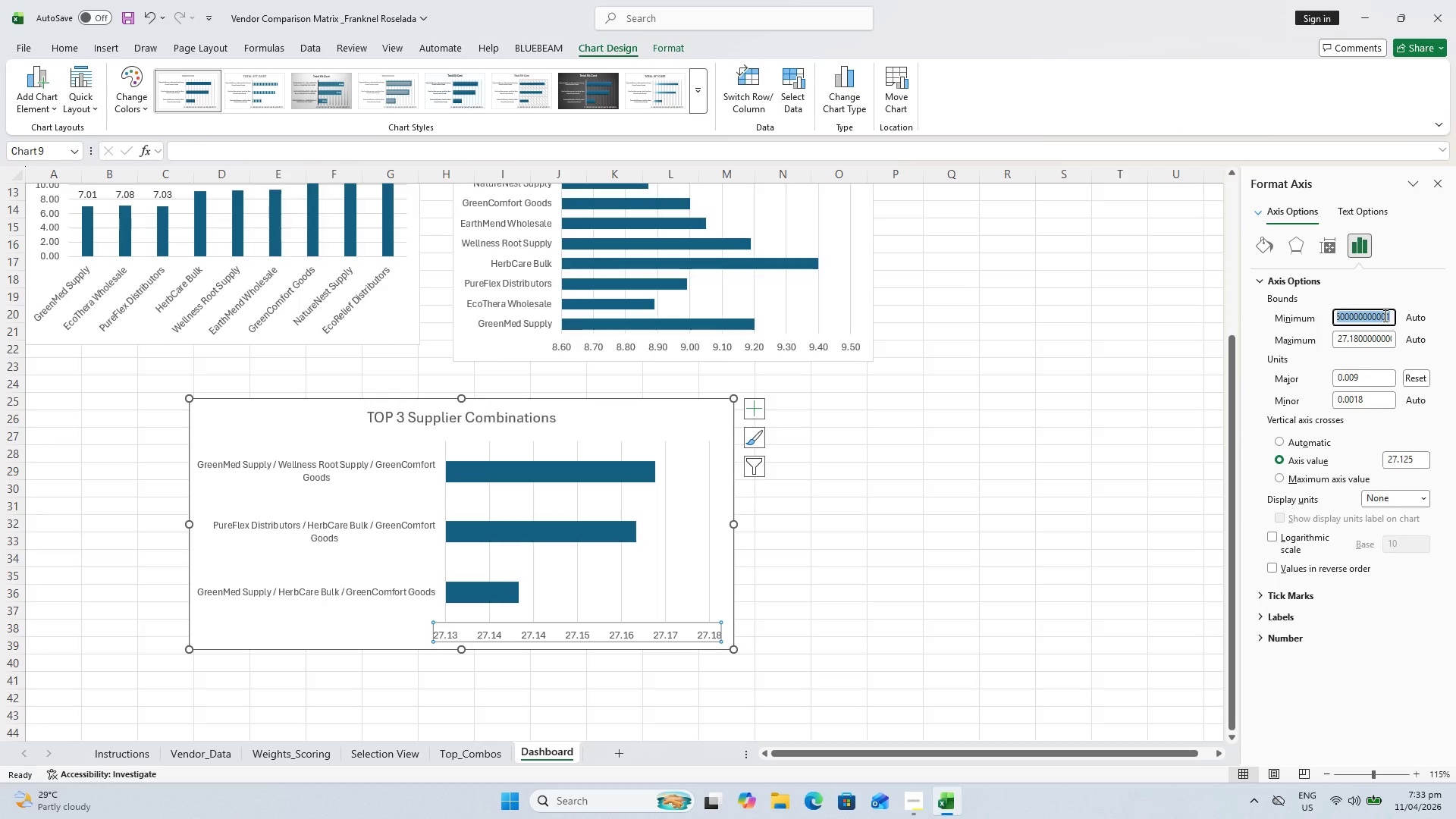 
key(Backspace)
 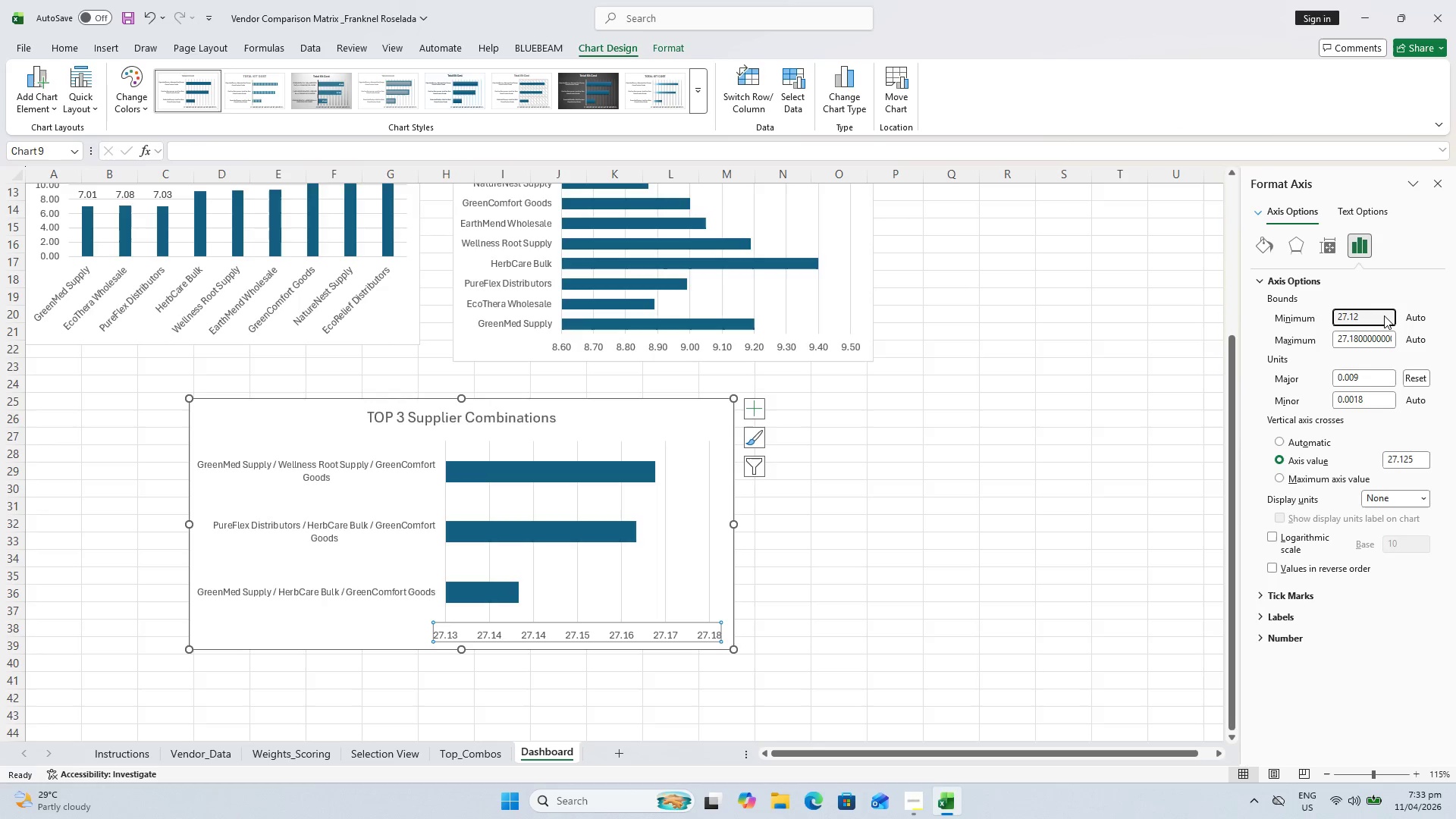 
key(Backspace)
 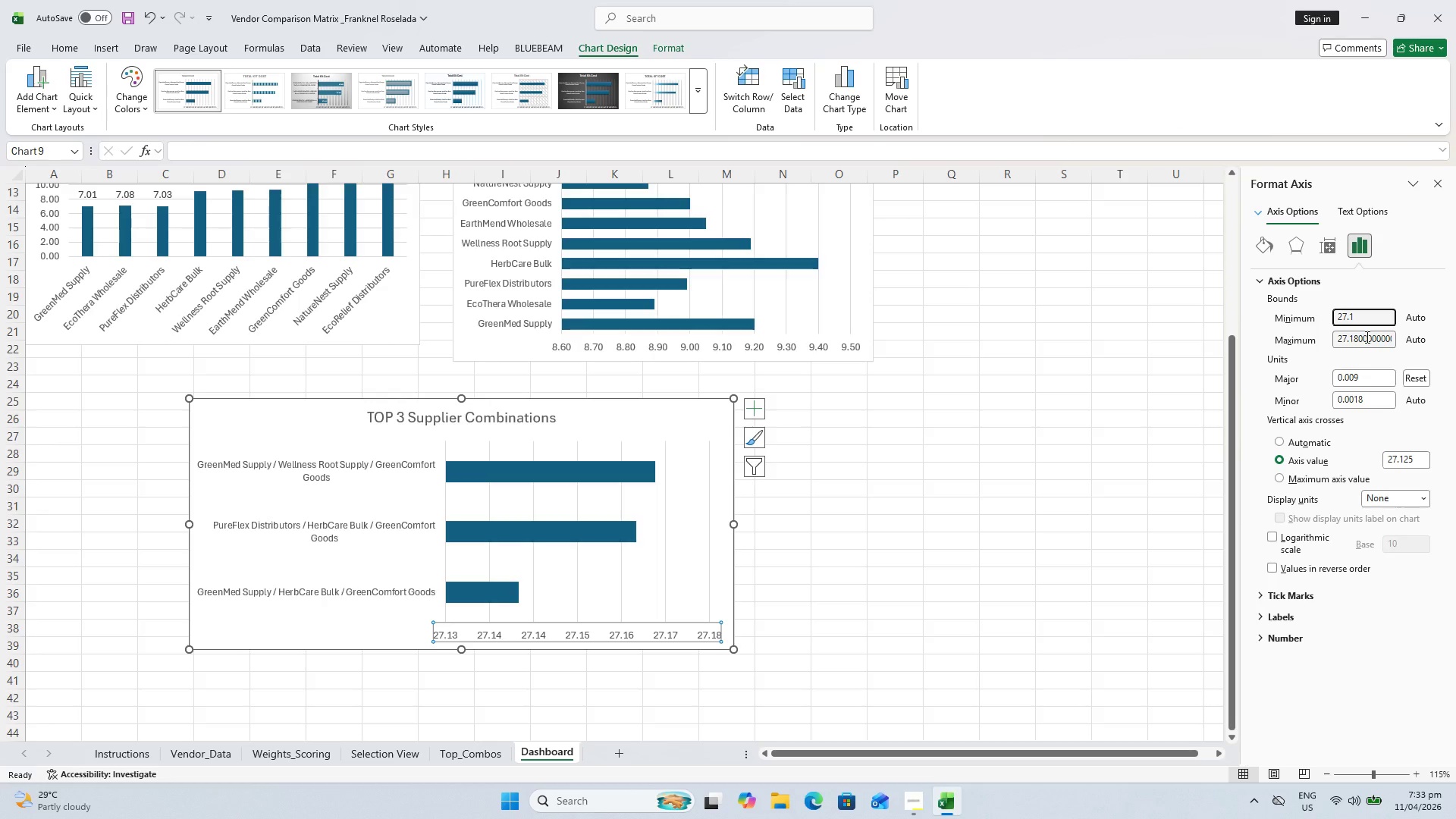 
left_click([1354, 340])
 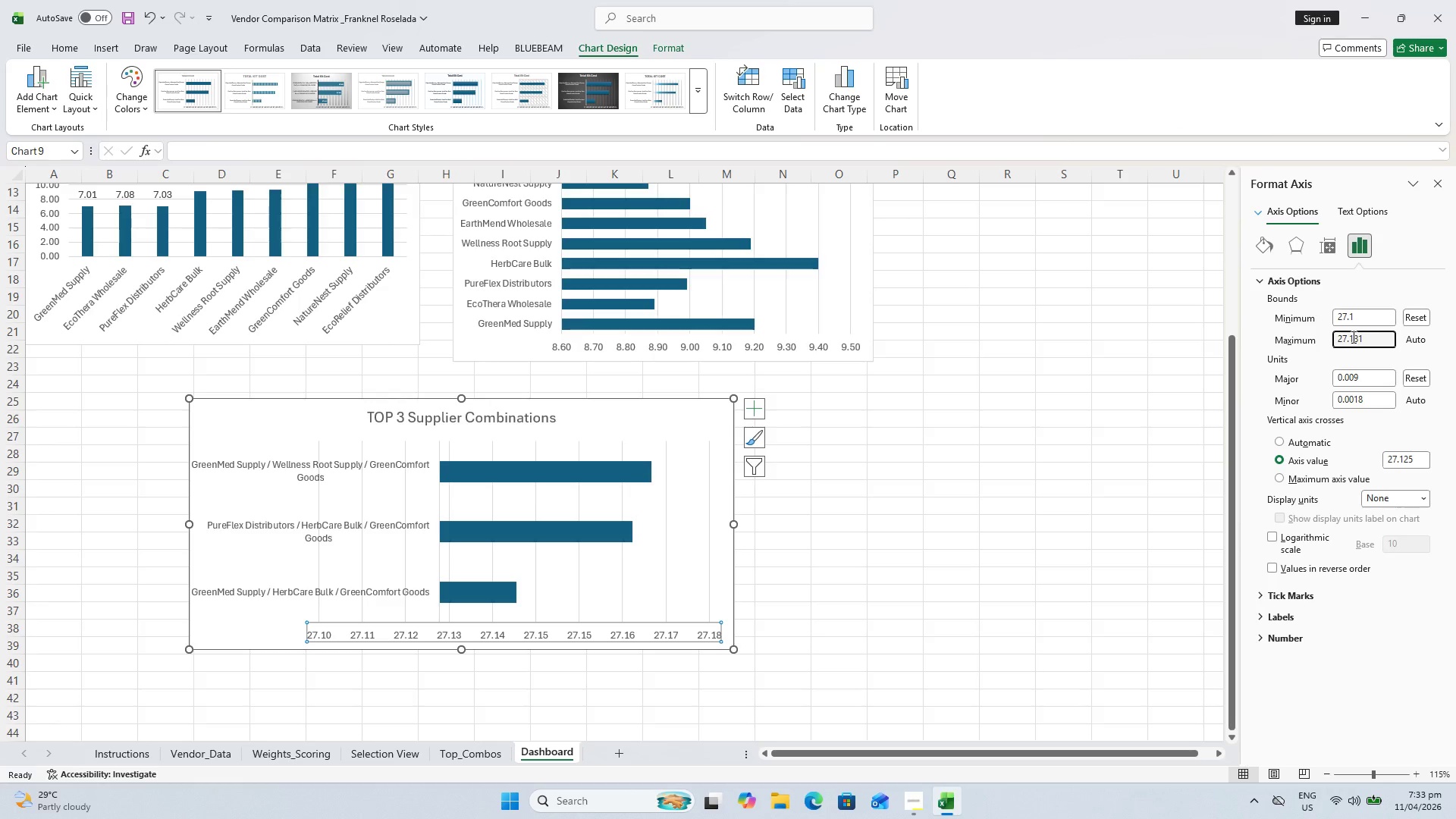 
left_click_drag(start_coordinate=[1351, 337], to_coordinate=[1438, 344])
 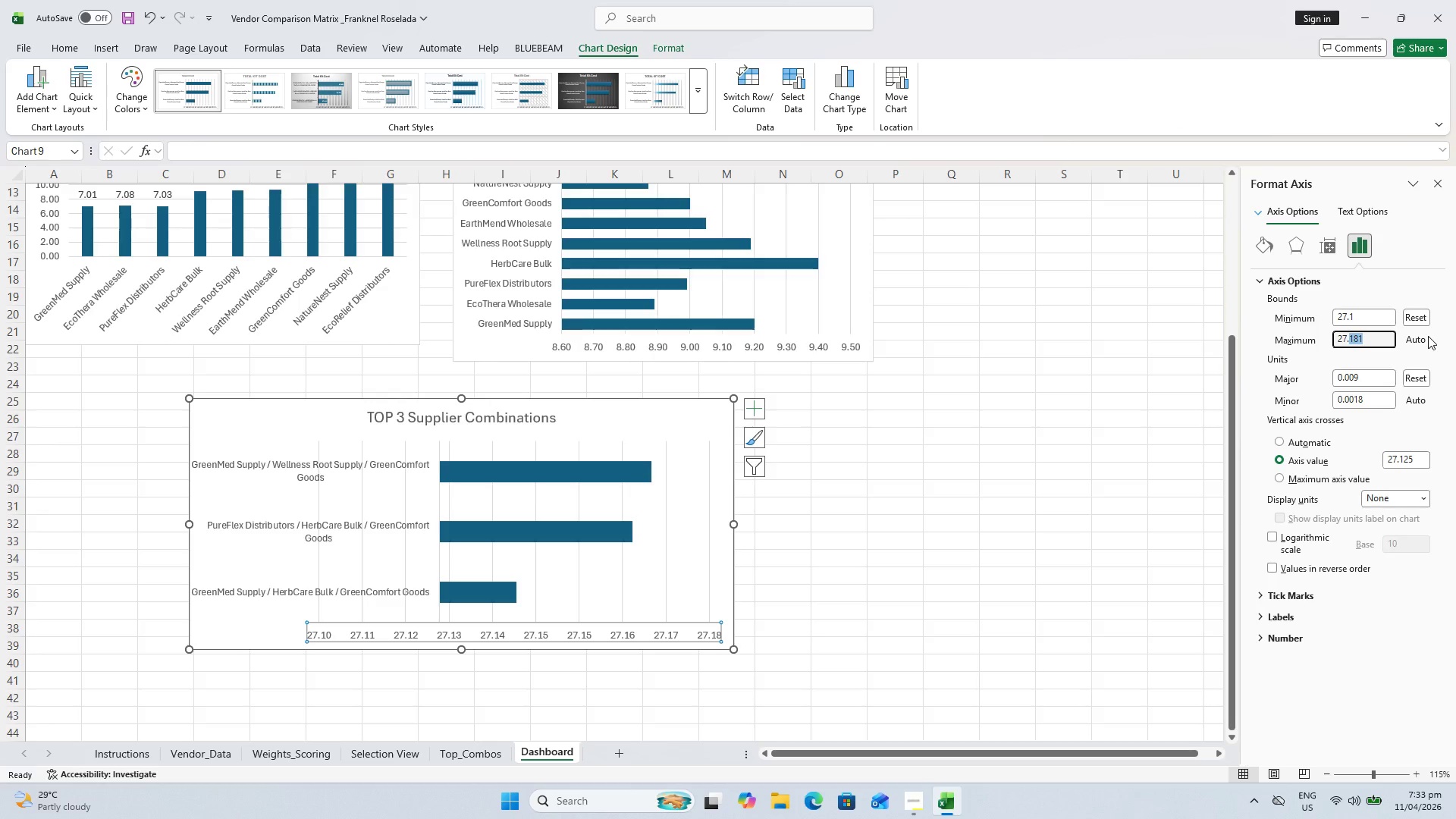 
key(2)
 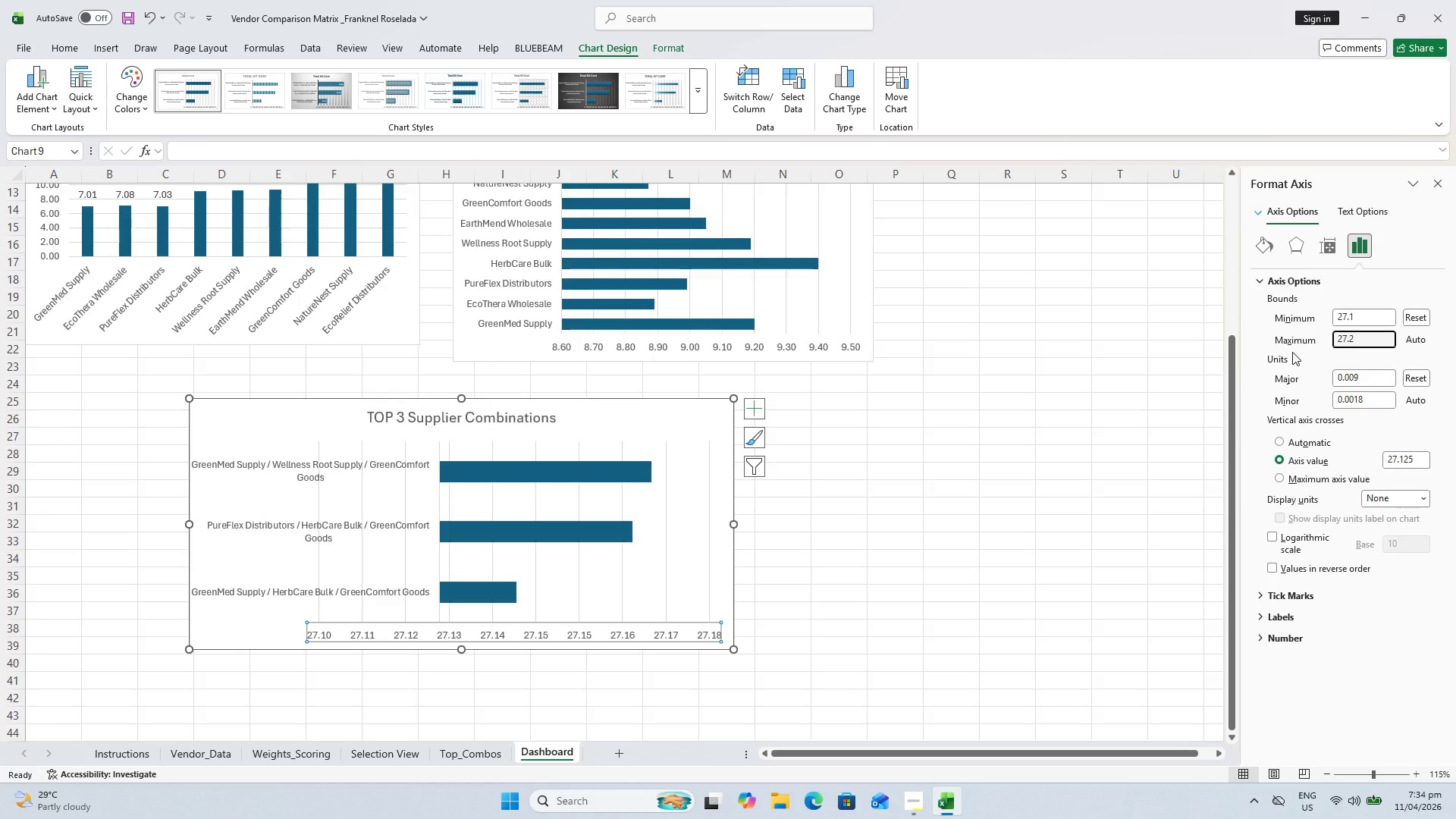 
wait(8.97)
 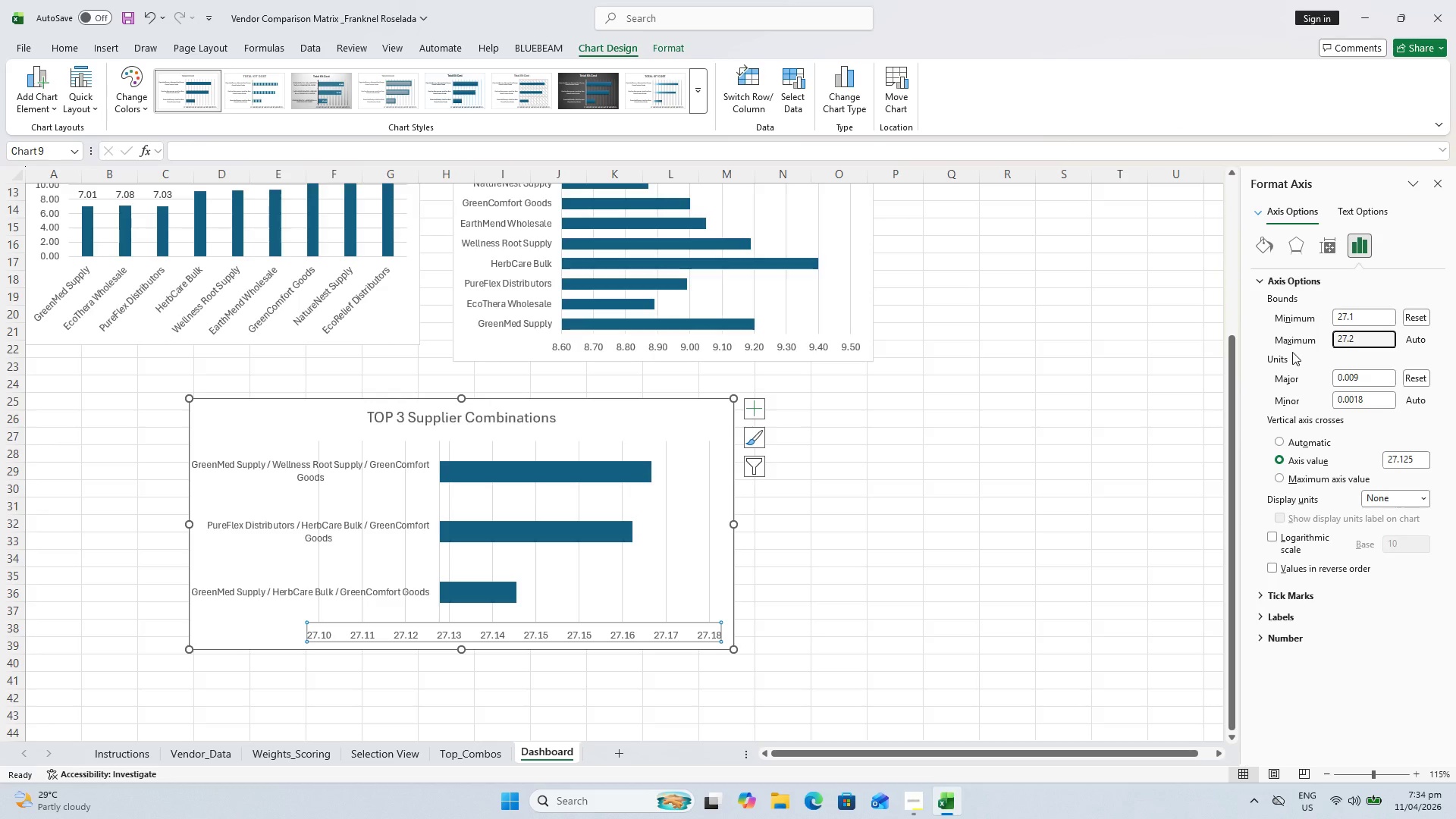 
key(3)
 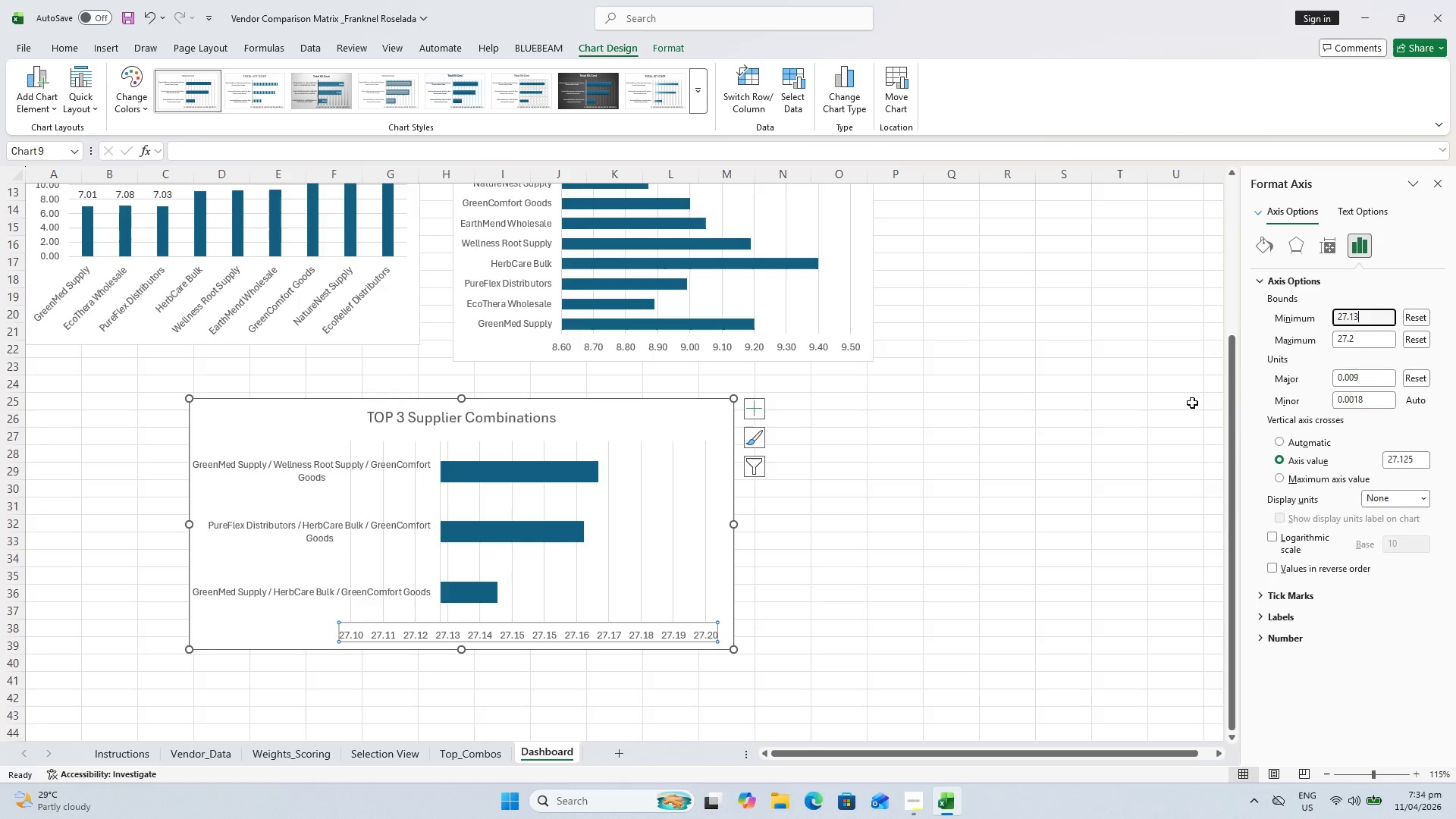 
left_click([1125, 429])
 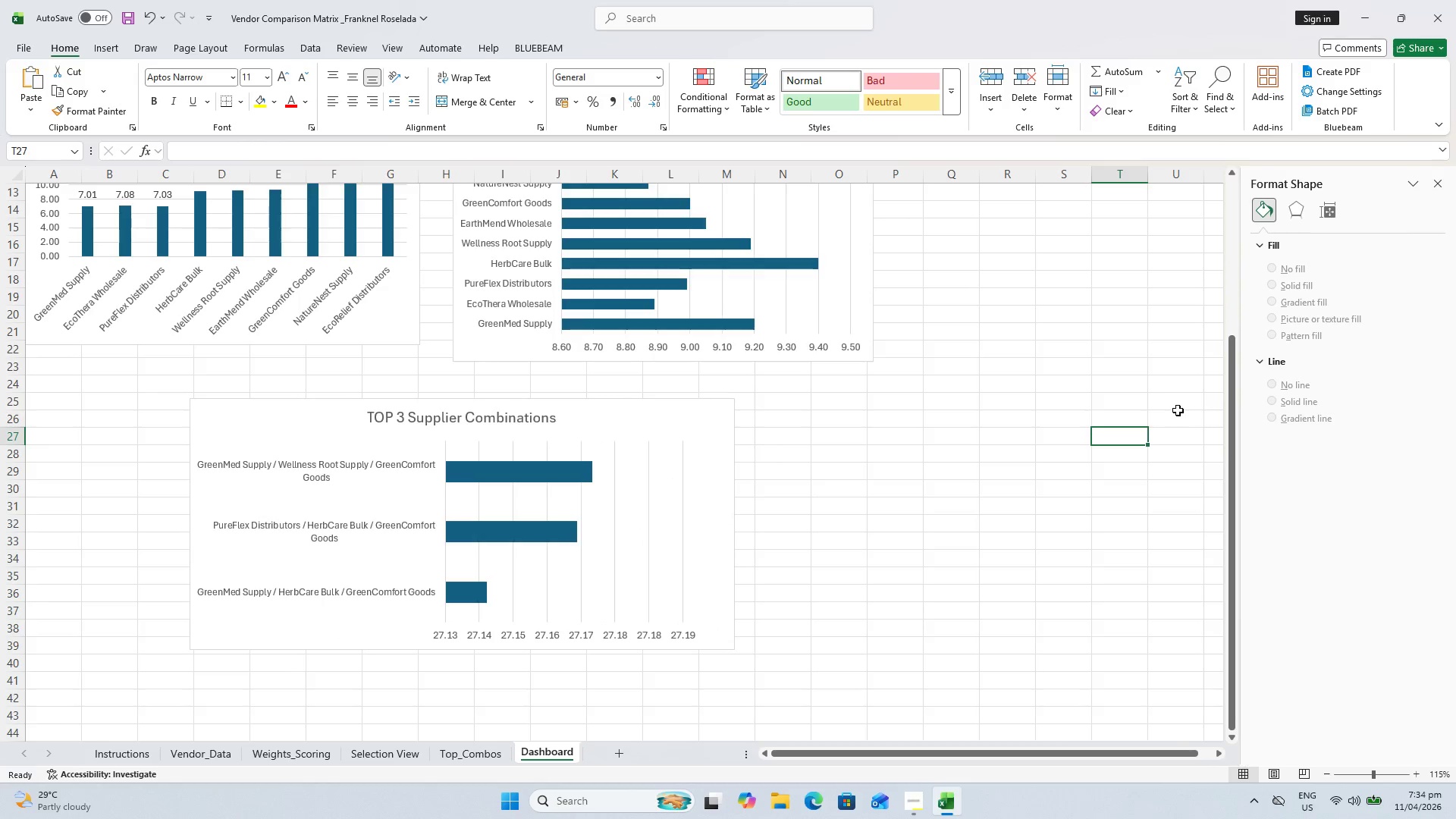 
wait(11.41)
 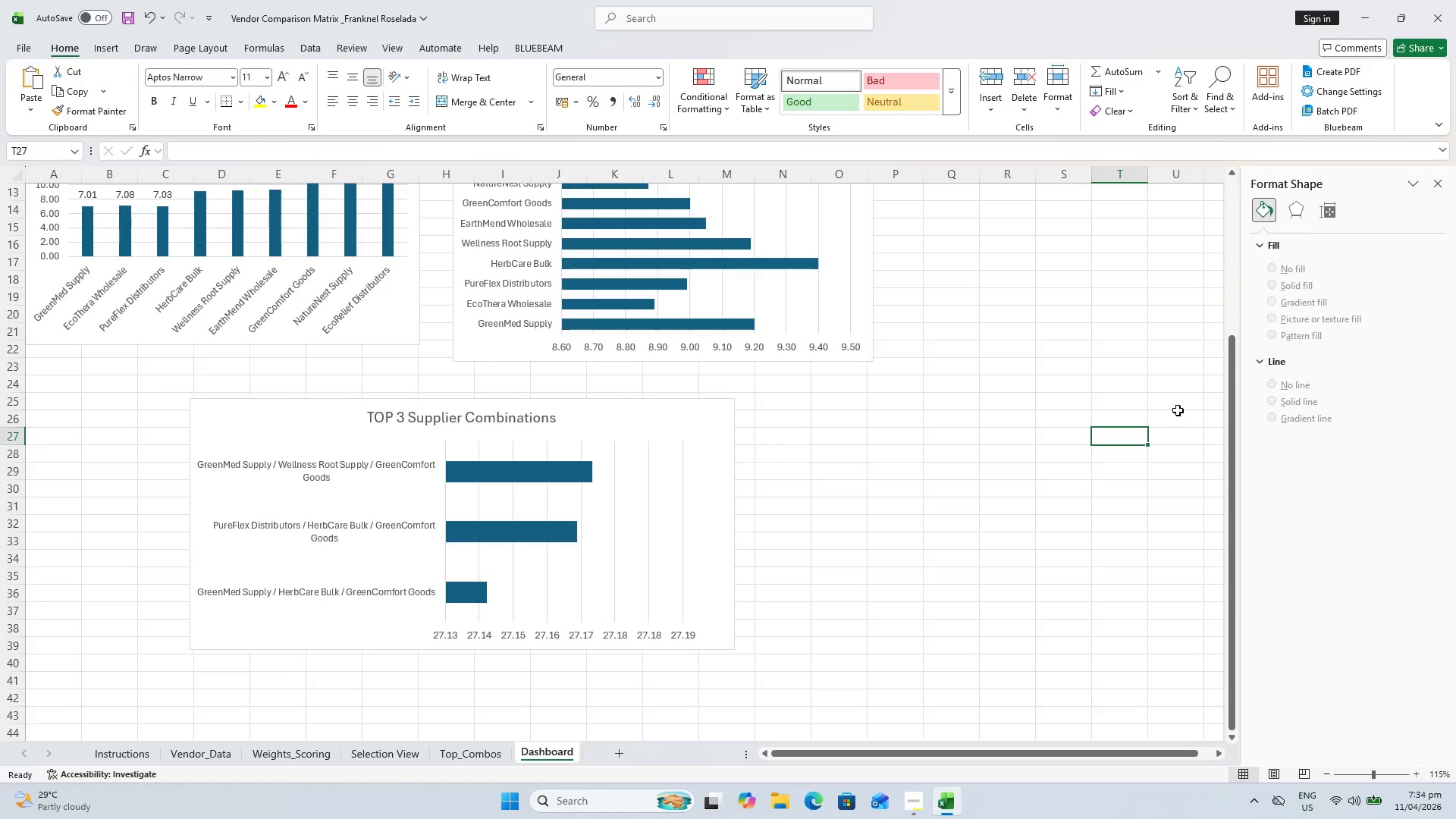 
left_click([545, 629])
 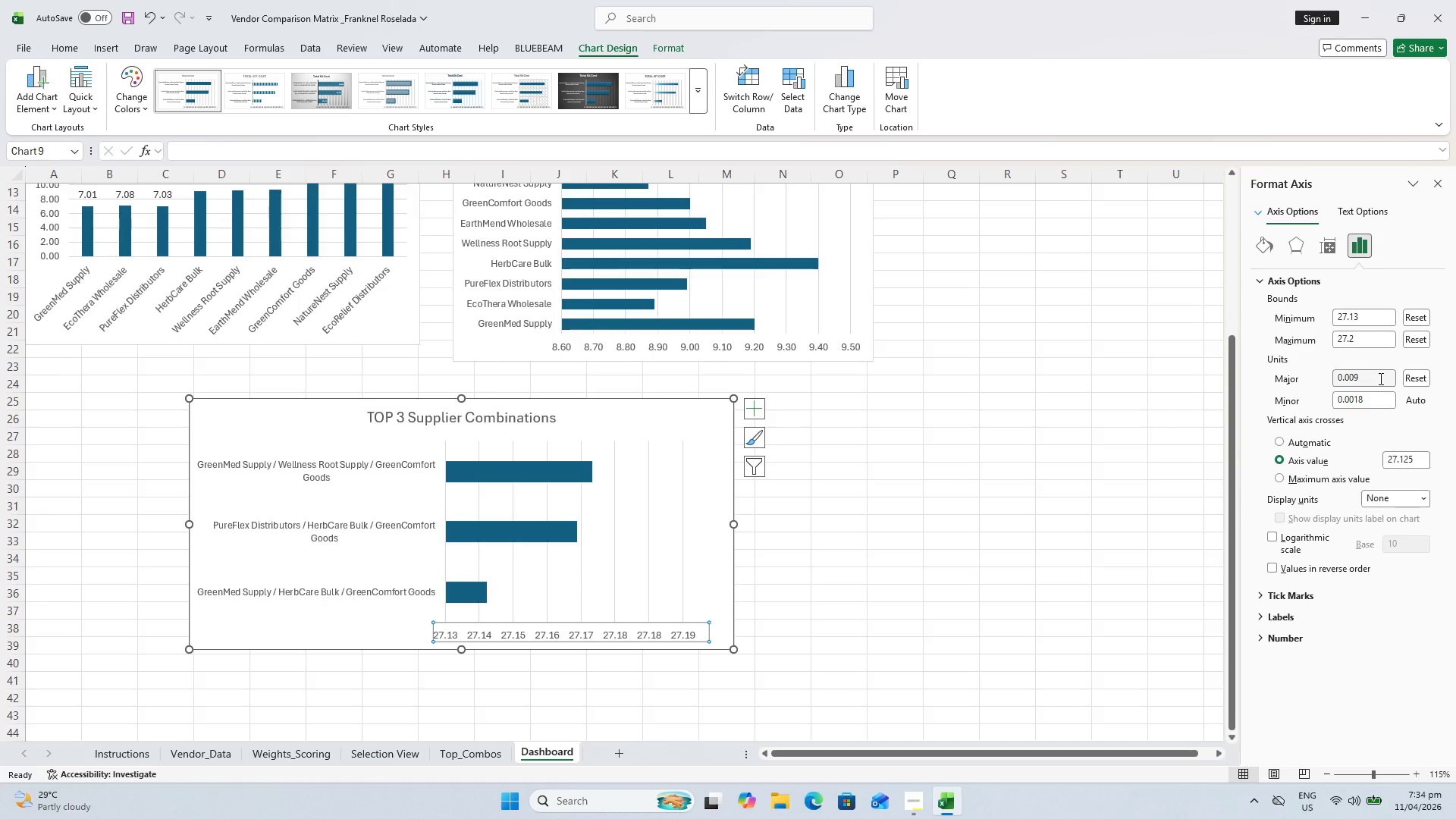 
left_click([1379, 378])
 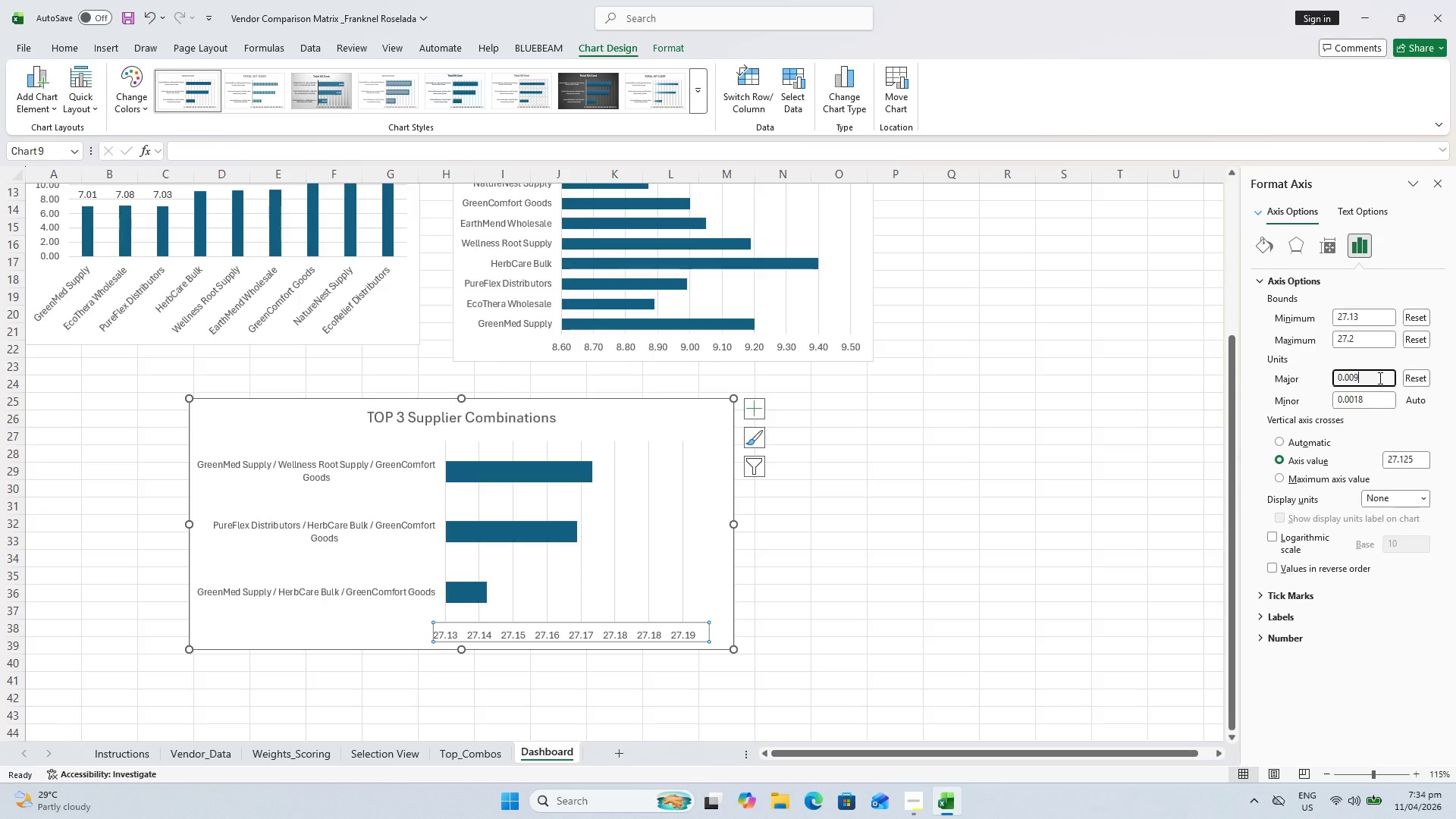 
key(Backspace)
 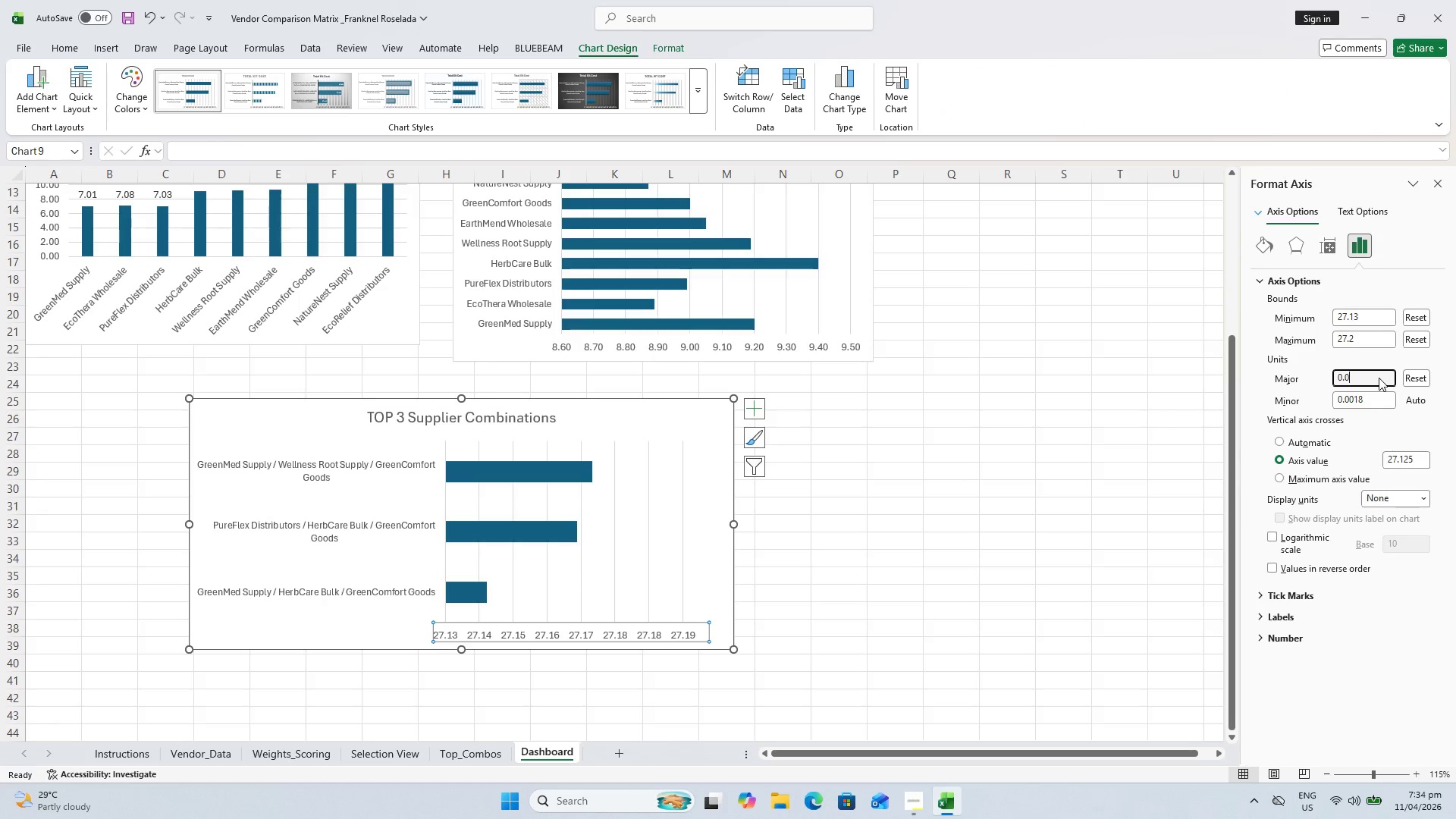 
key(Backspace)
 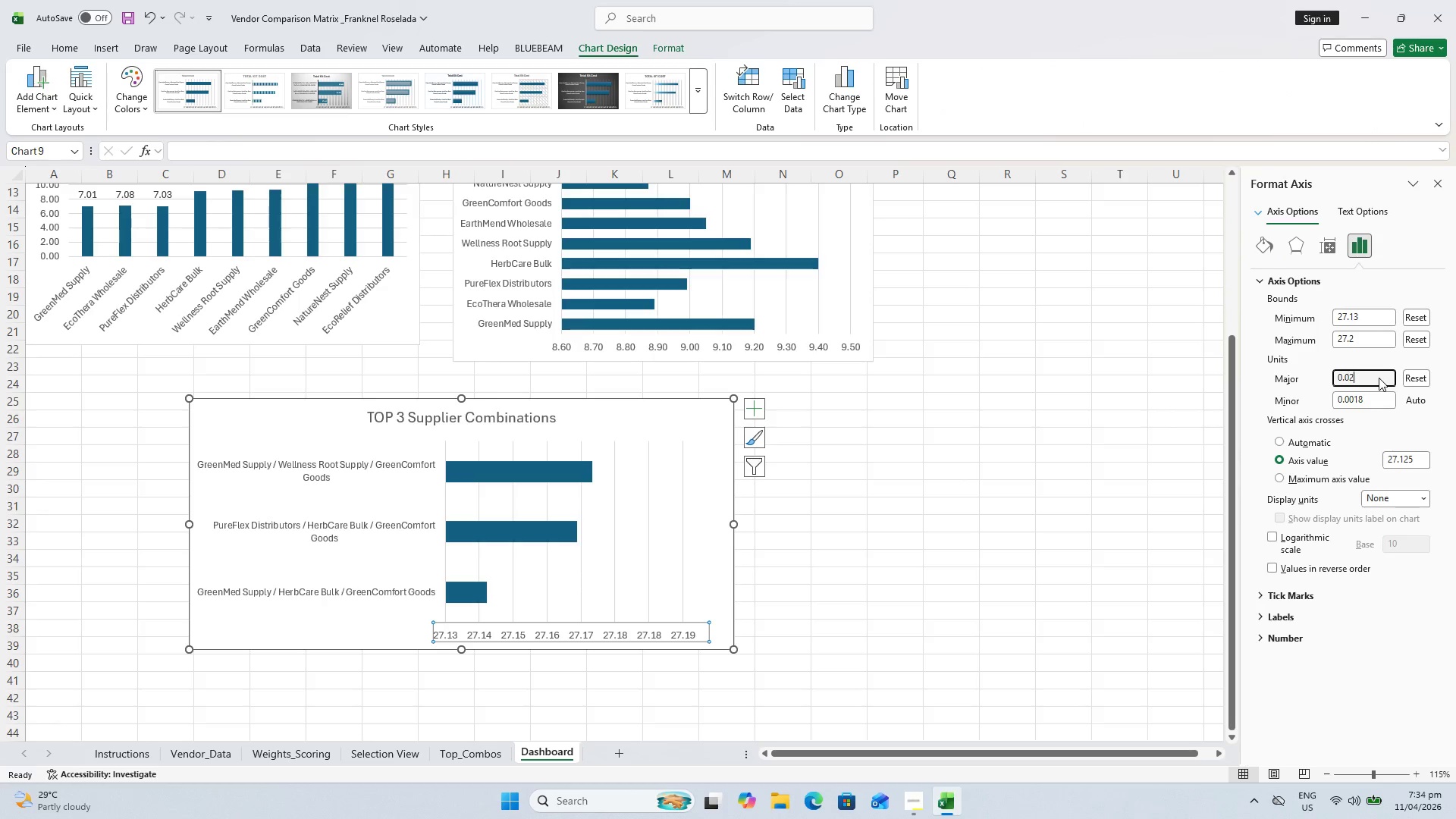 
key(2)
 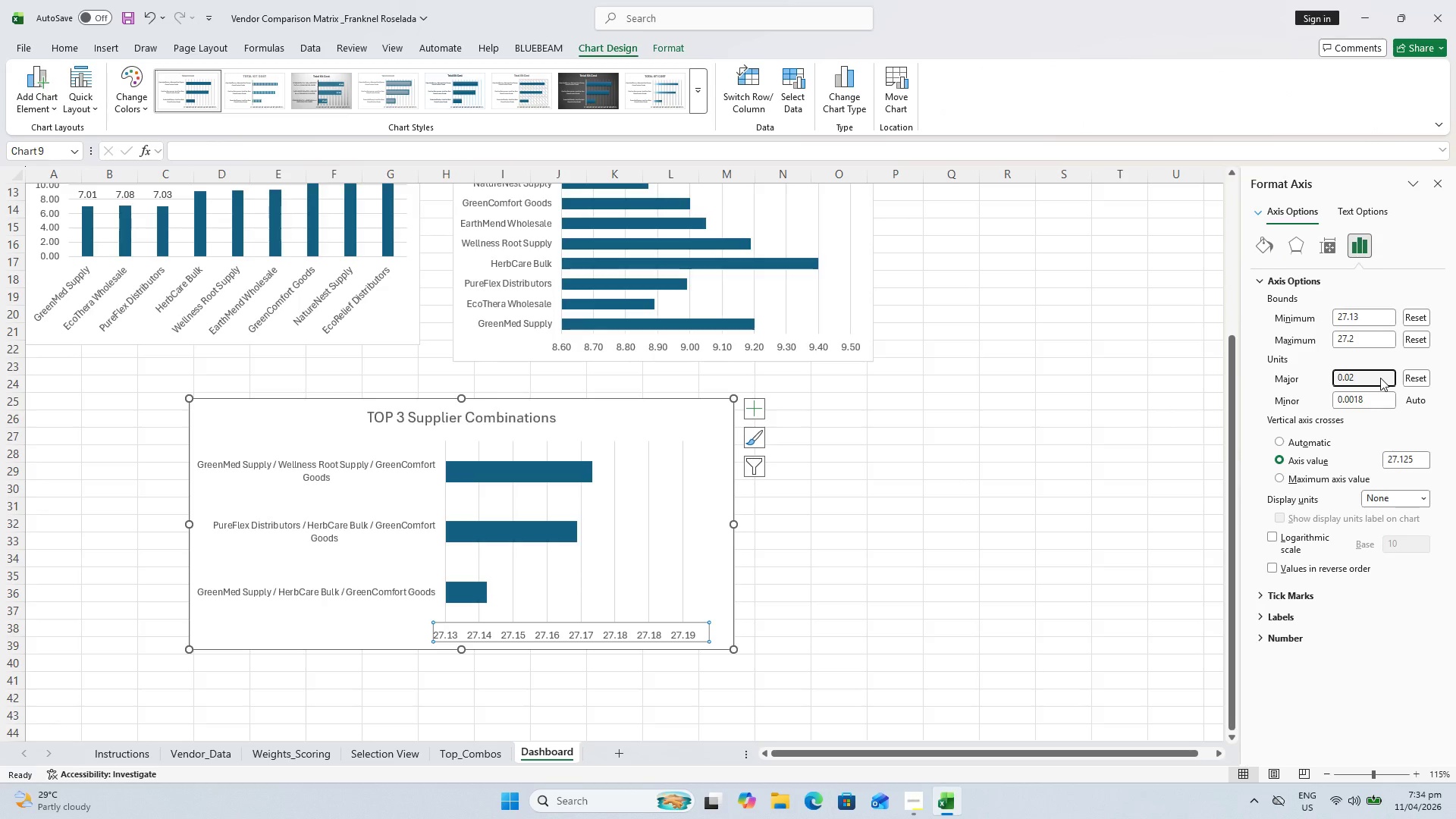 
left_click([1265, 587])
 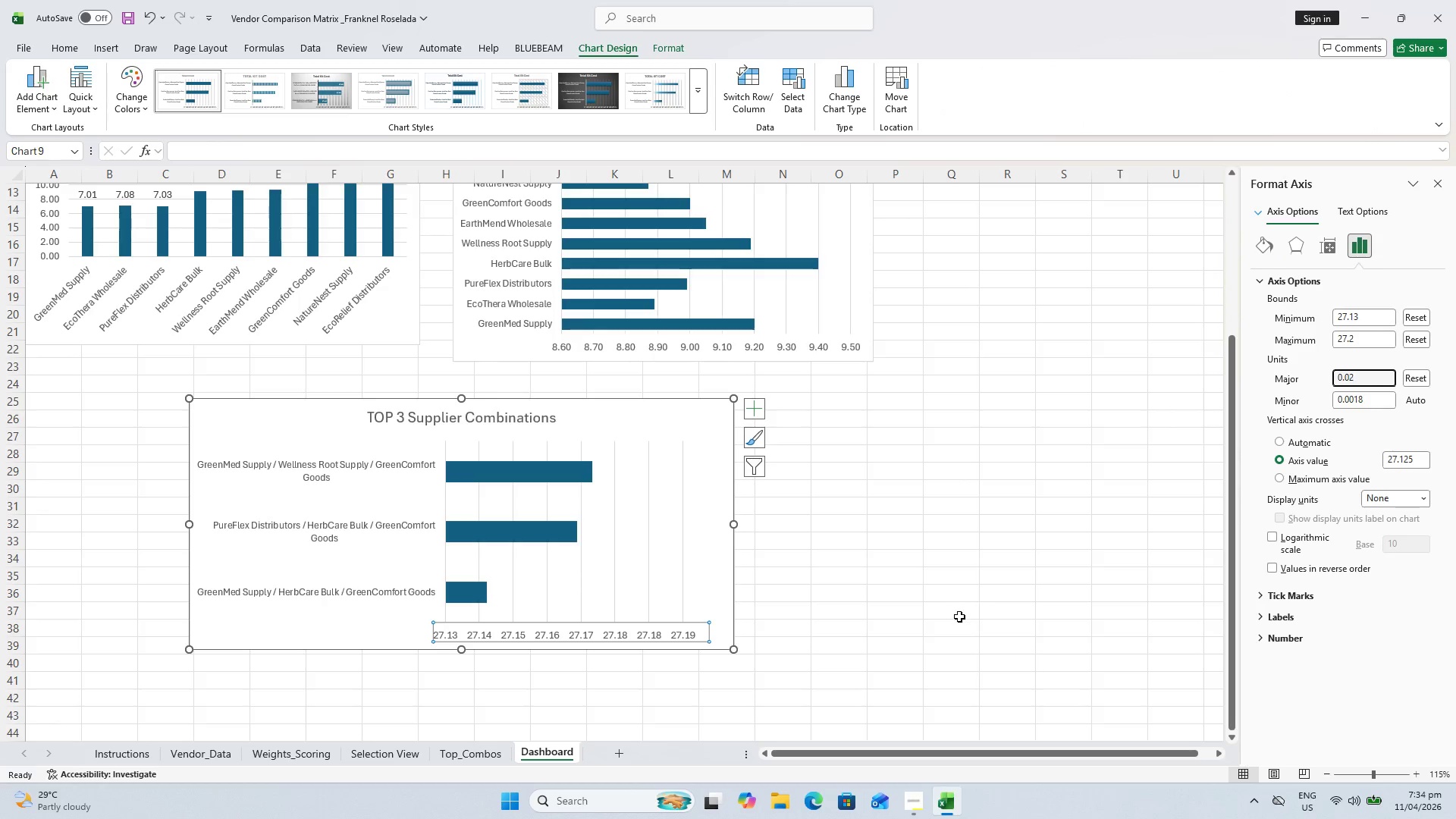 
left_click([959, 617])
 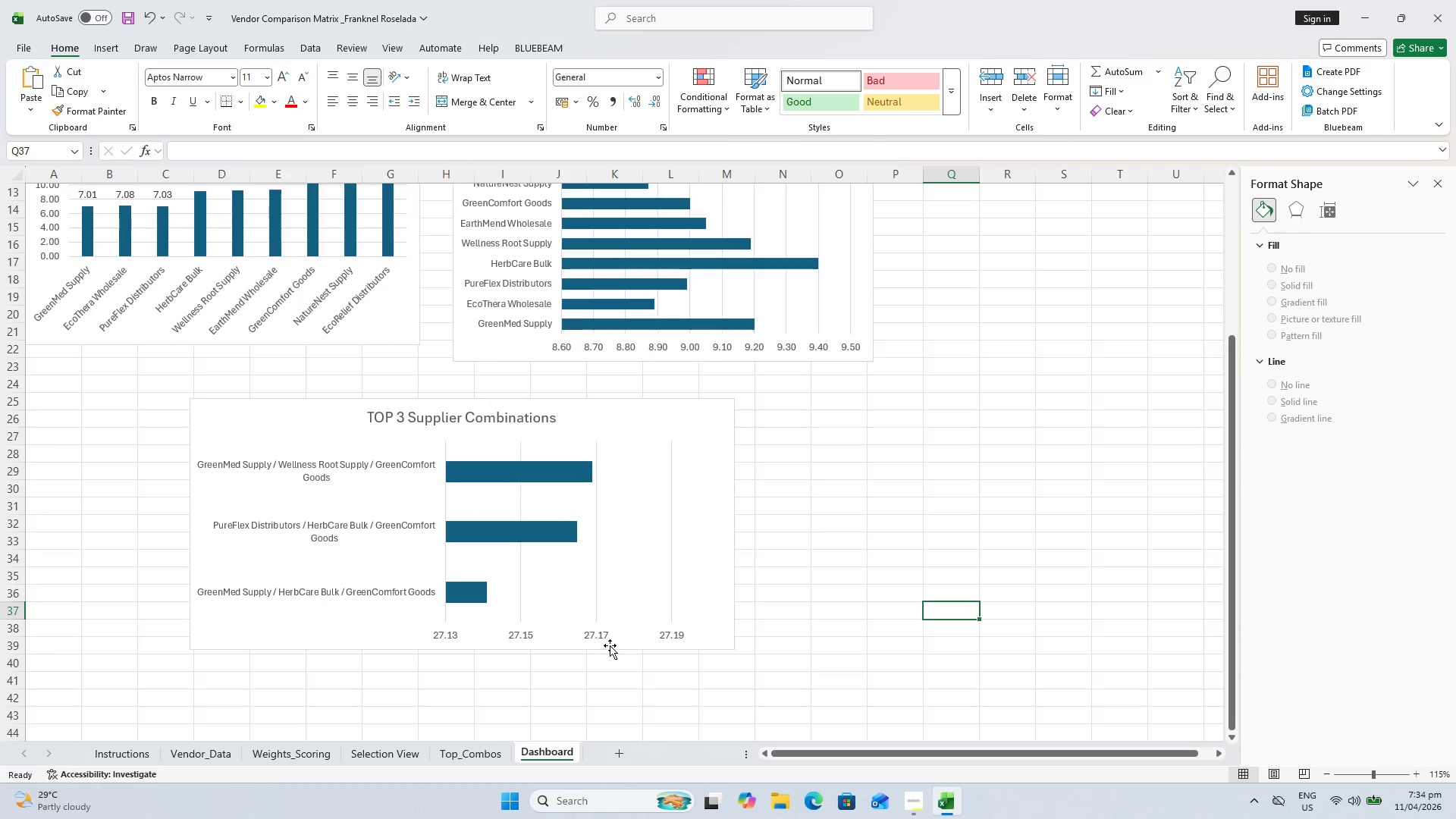 
left_click_drag(start_coordinate=[594, 624], to_coordinate=[824, 612])
 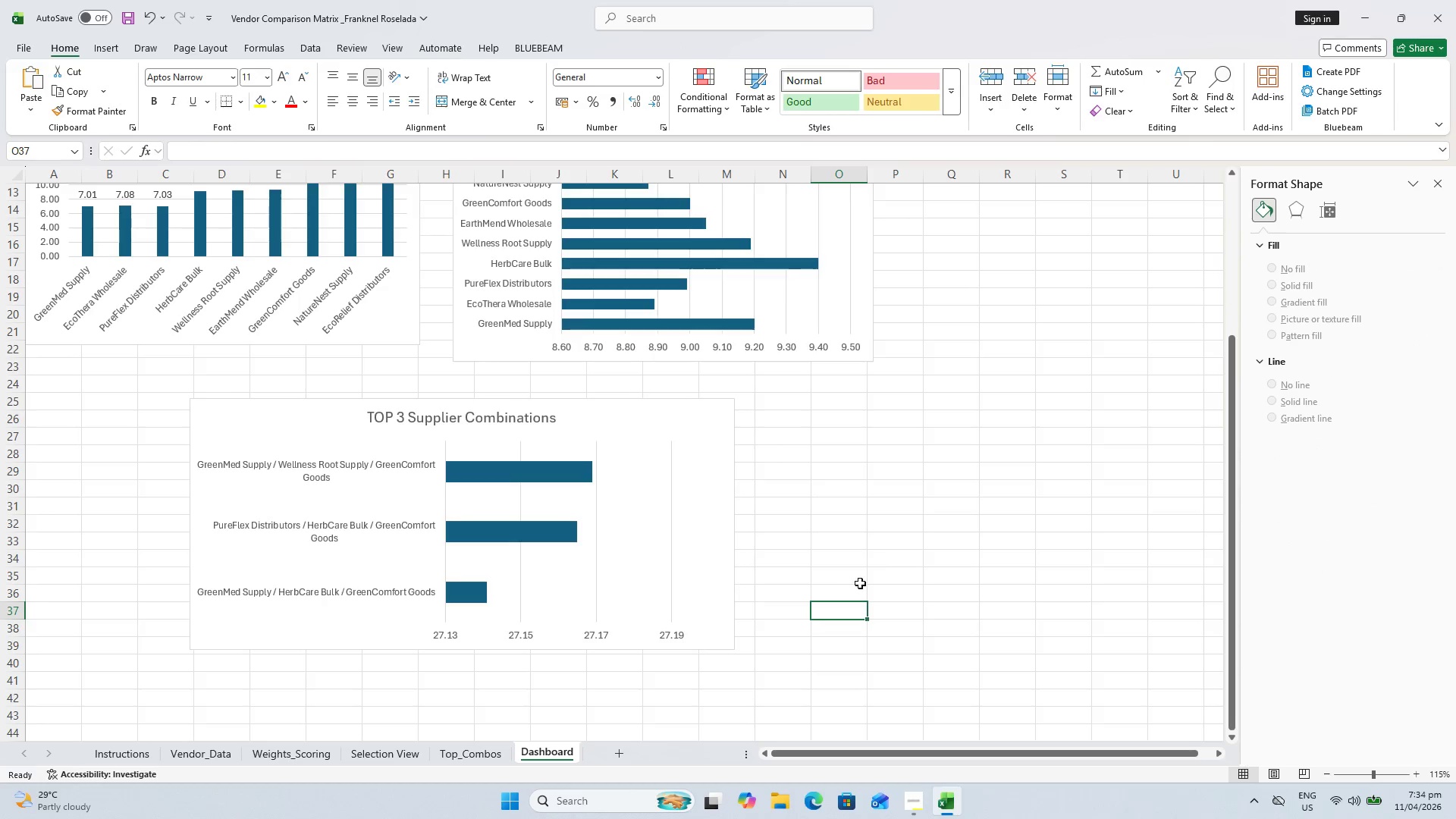 
left_click([824, 612])
 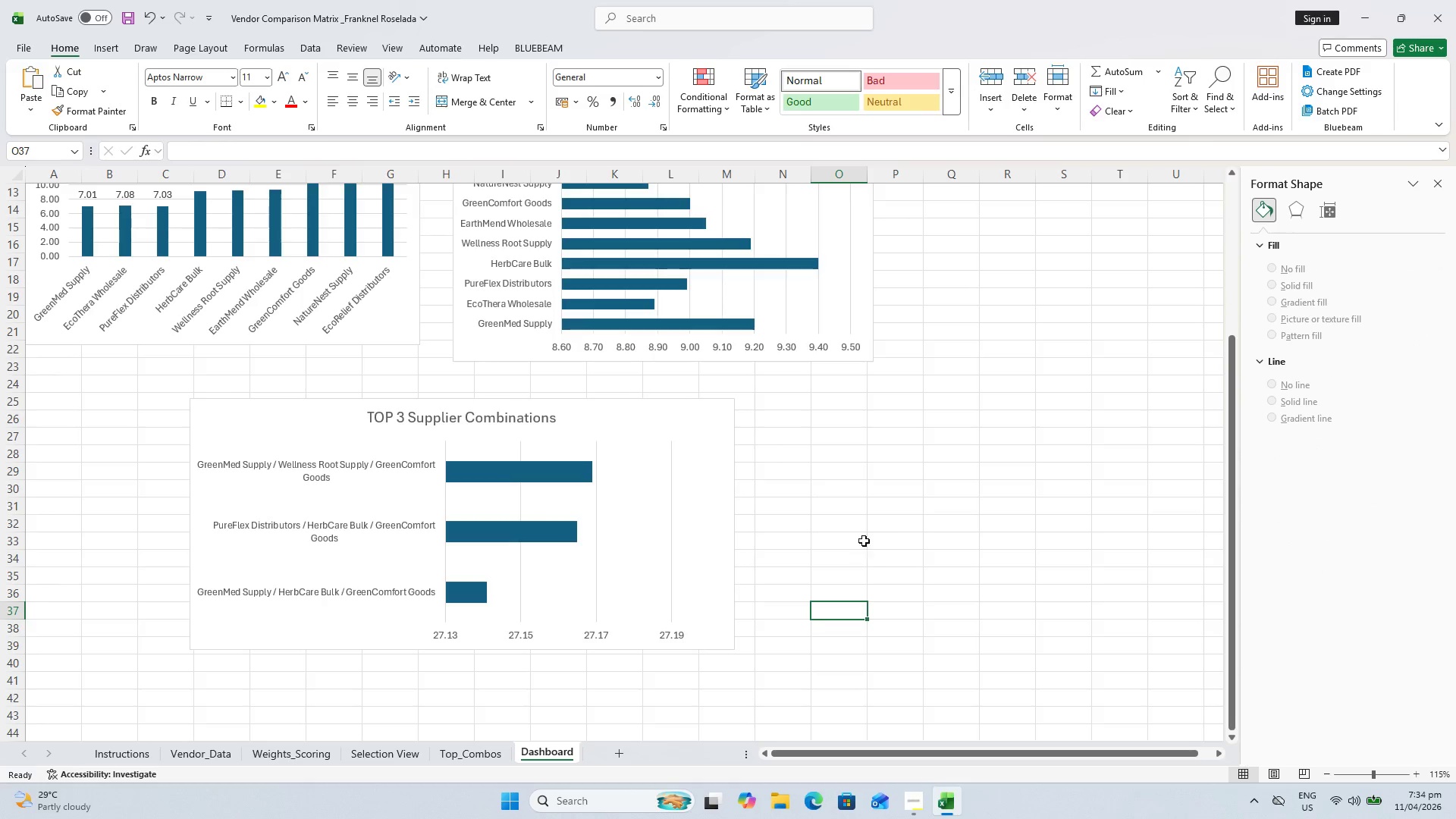 
left_click([950, 549])
 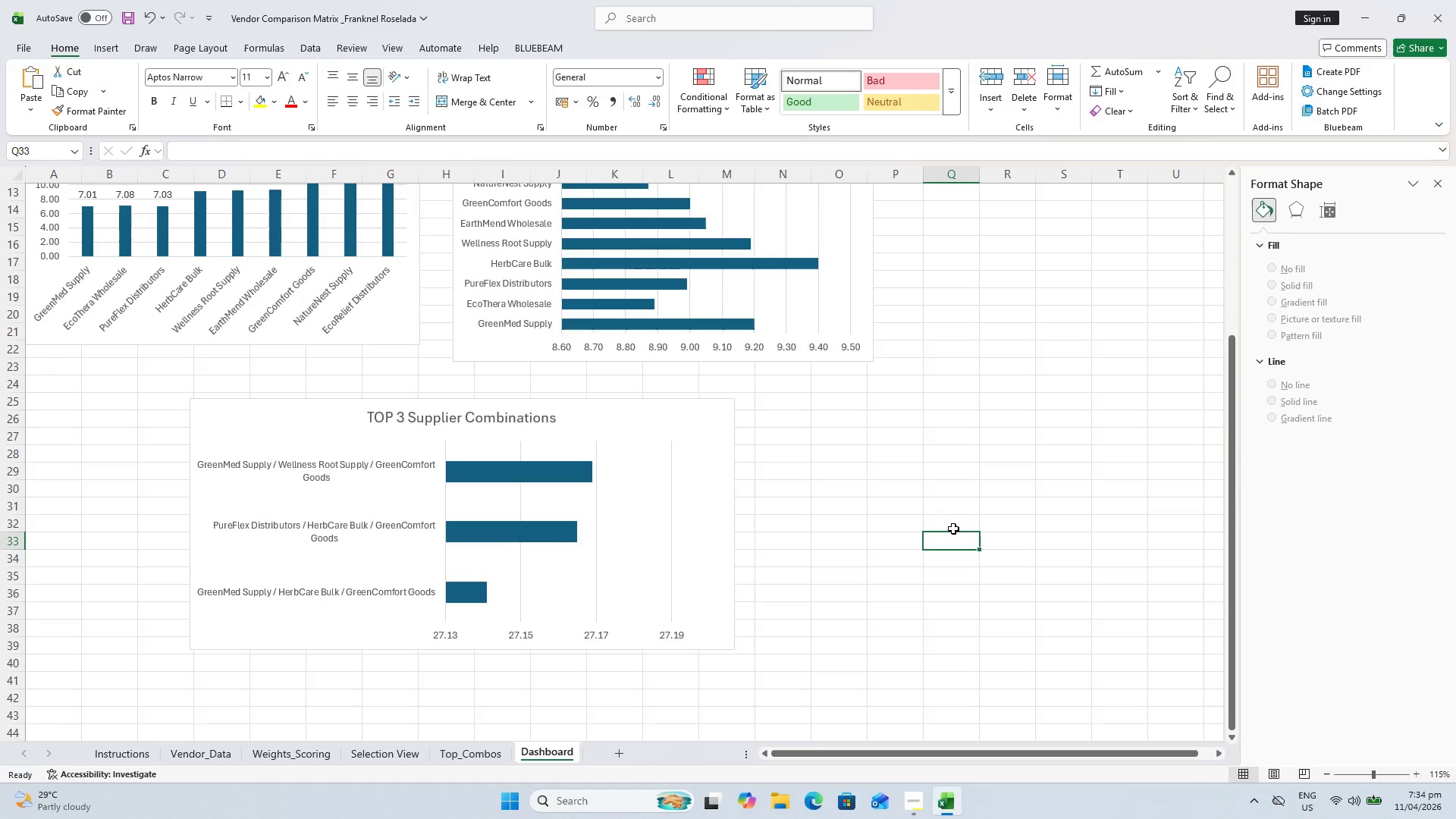 
key(Control+S)
 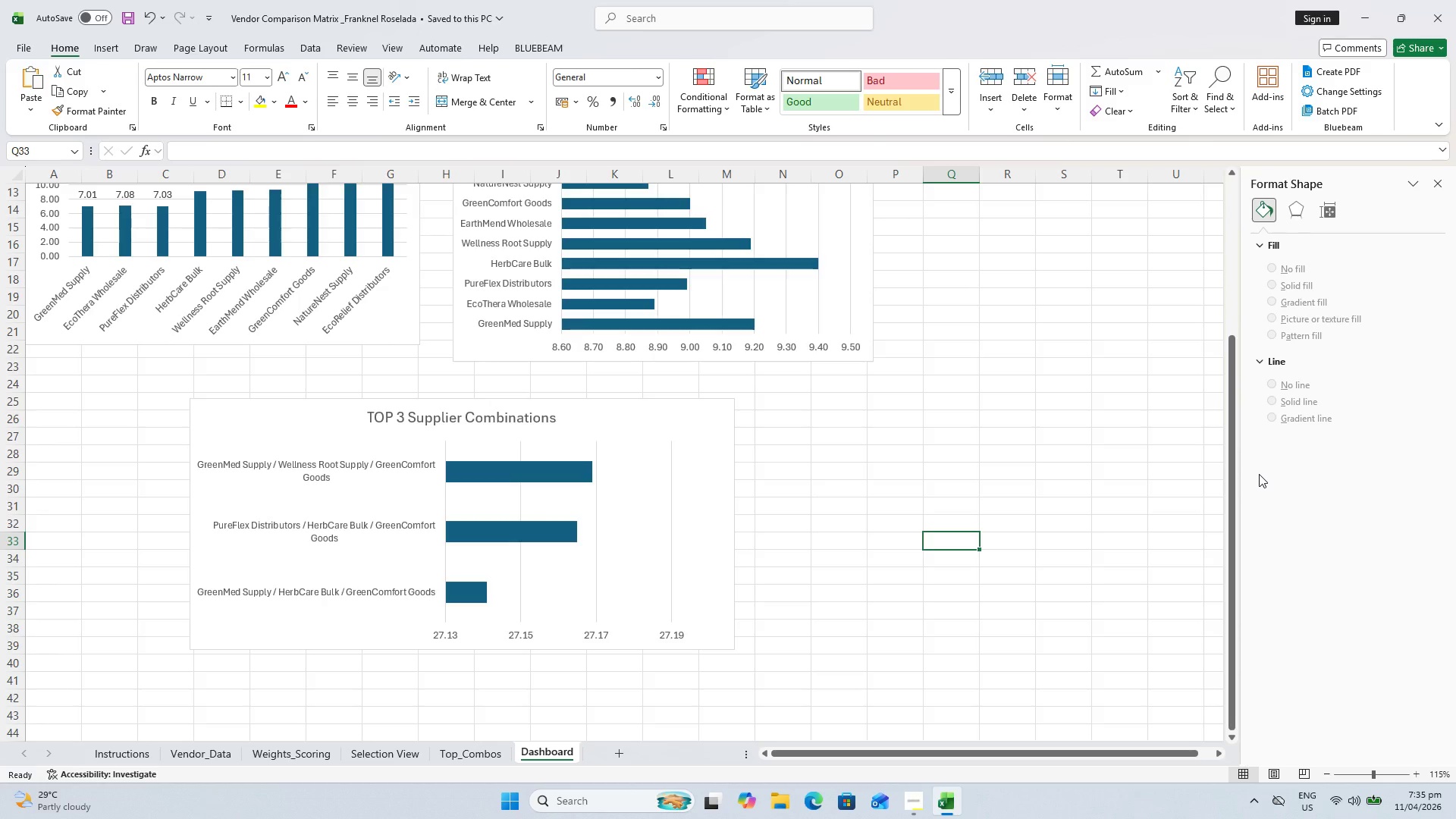 
wait(52.36)
 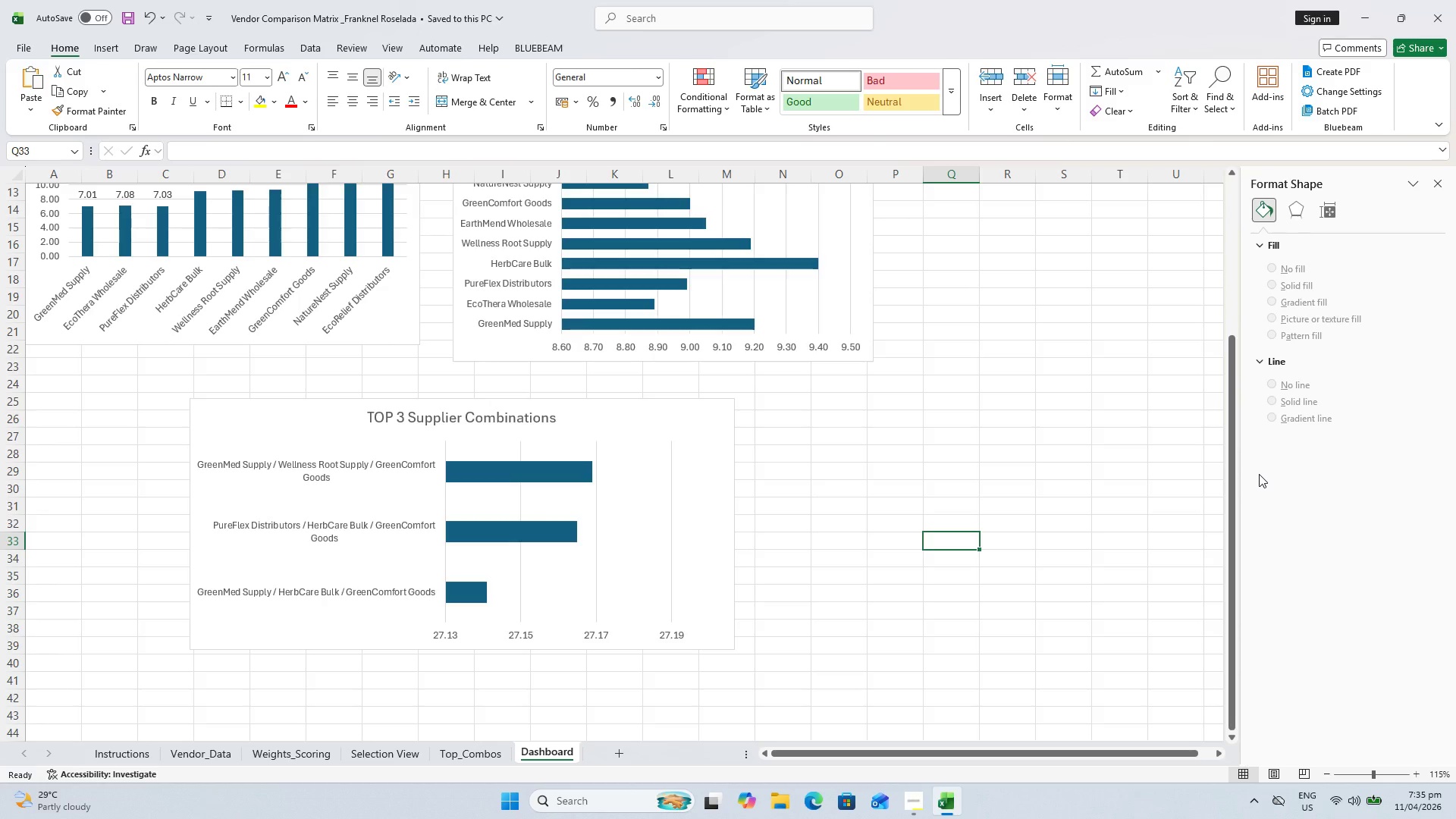 
scroll: coordinate [262, 360], scroll_direction: up, amount: 7.0
 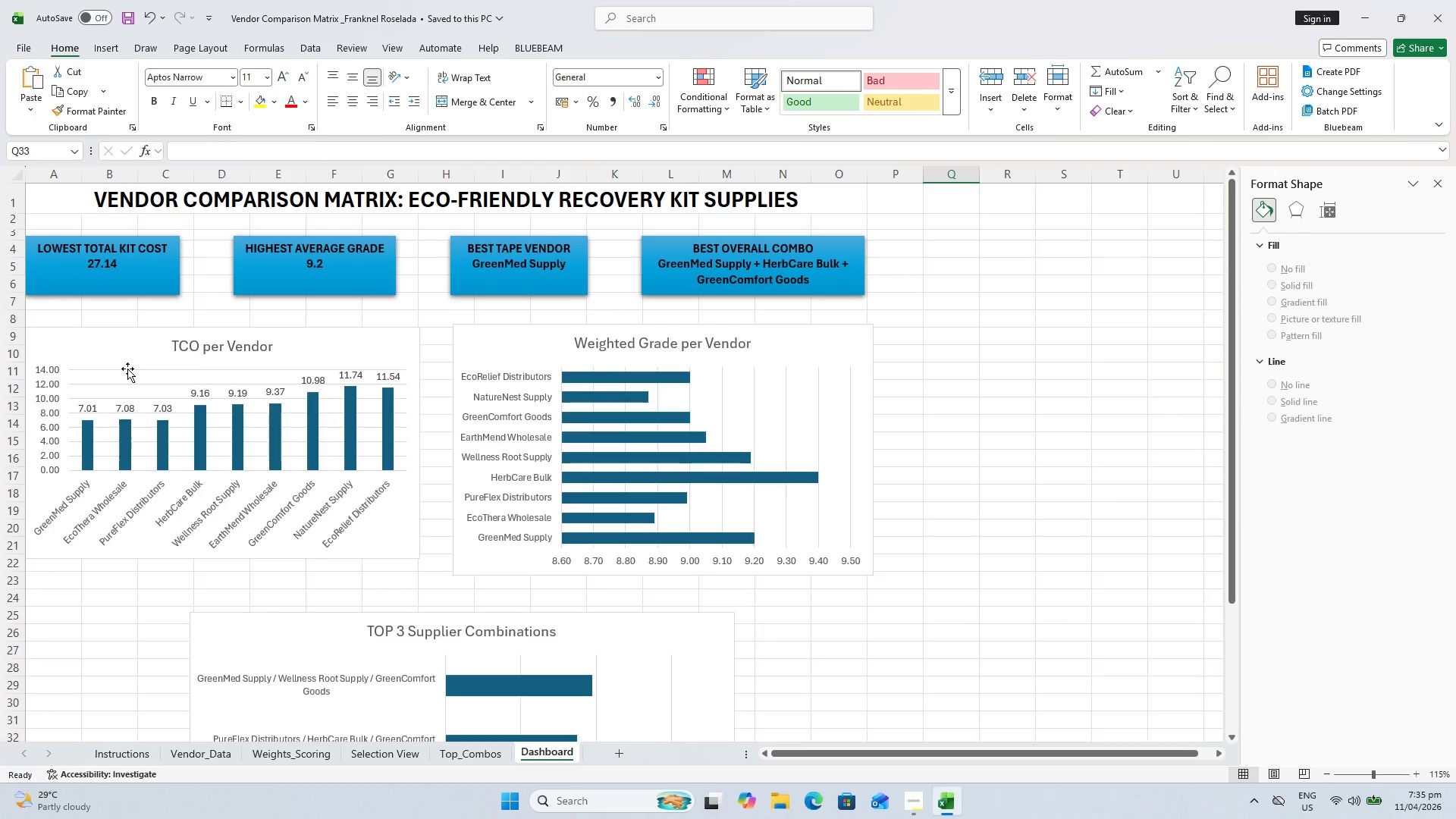 
left_click([127, 369])
 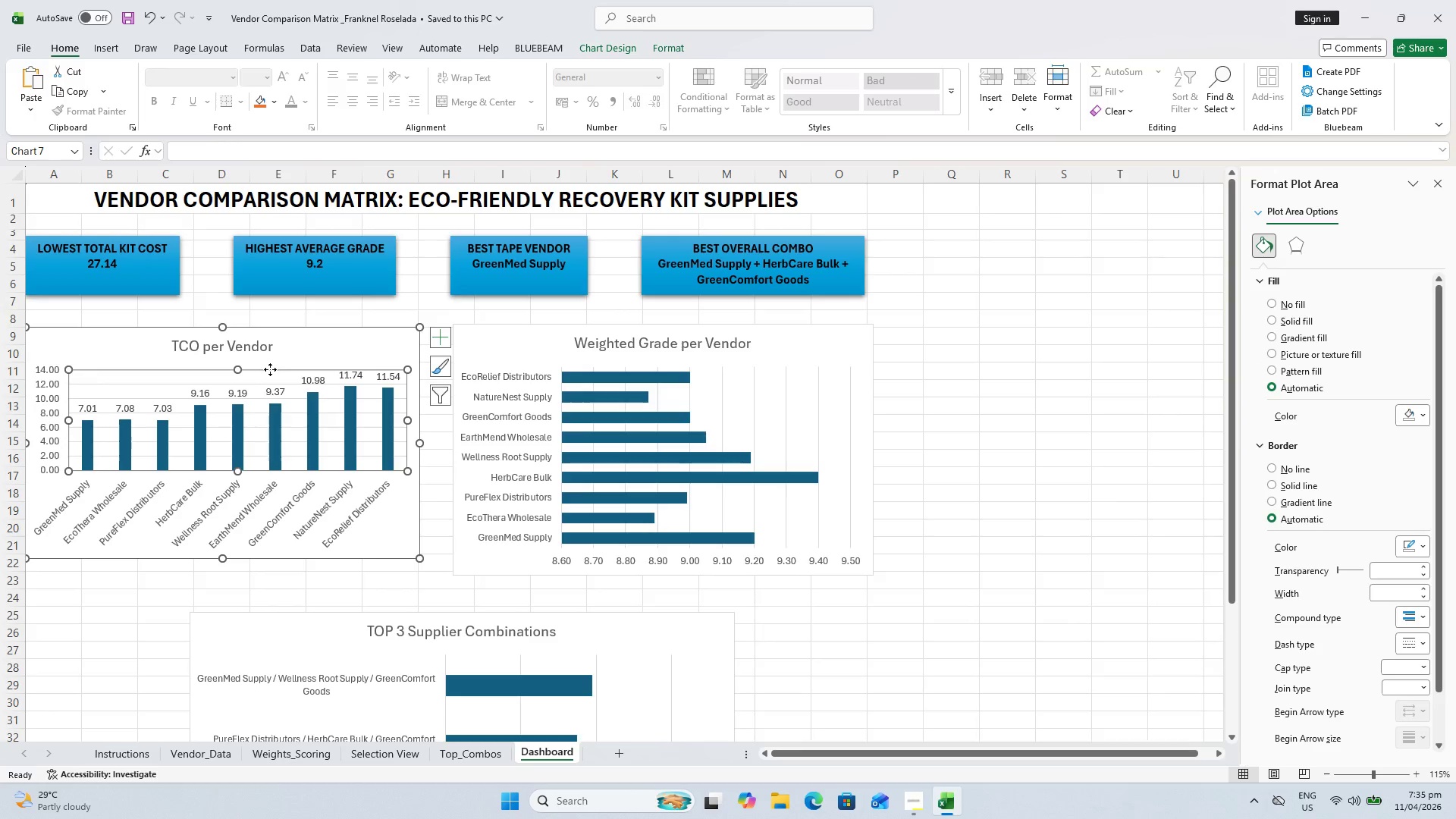 
left_click([141, 340])
 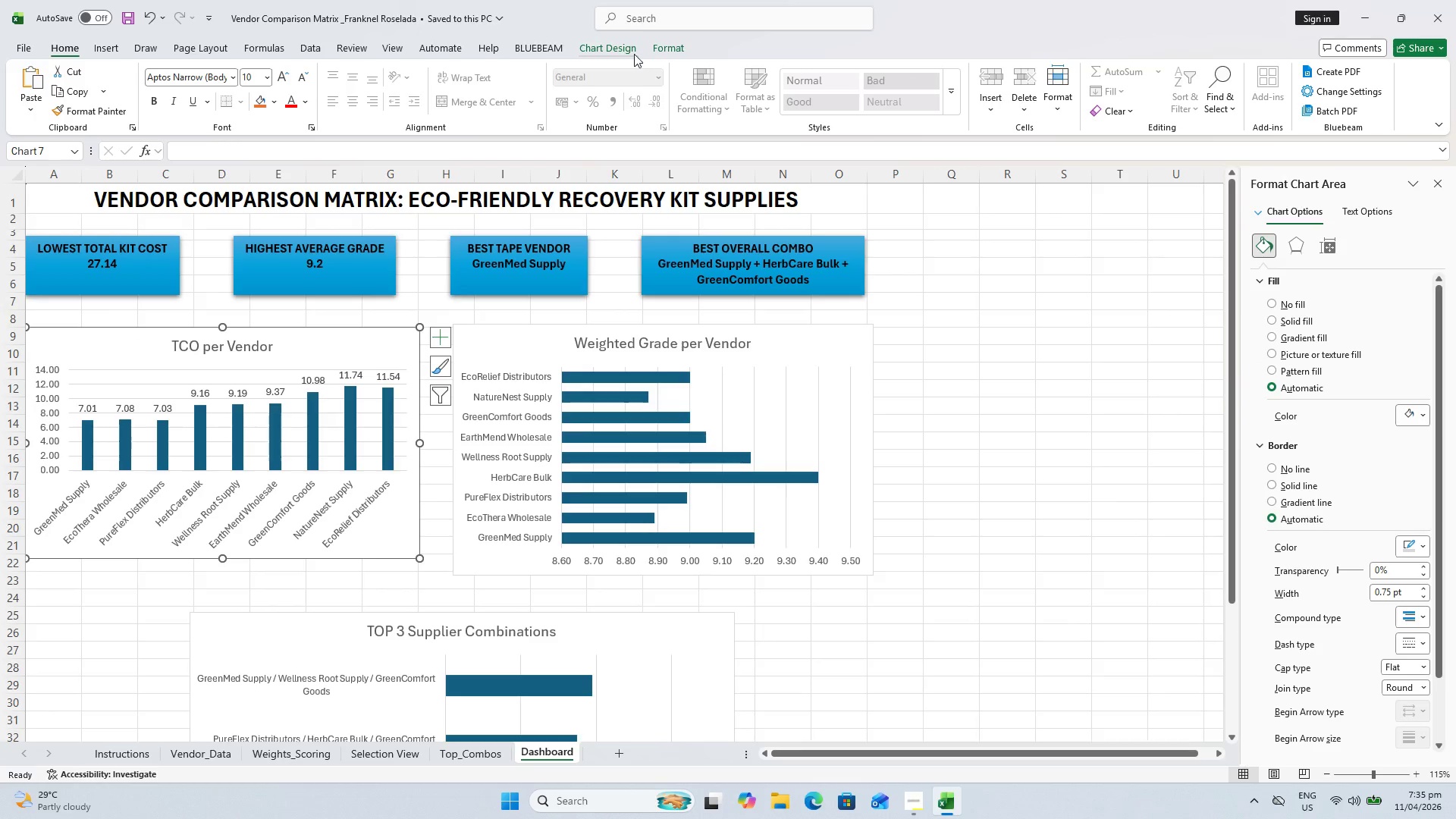 
left_click([634, 54])
 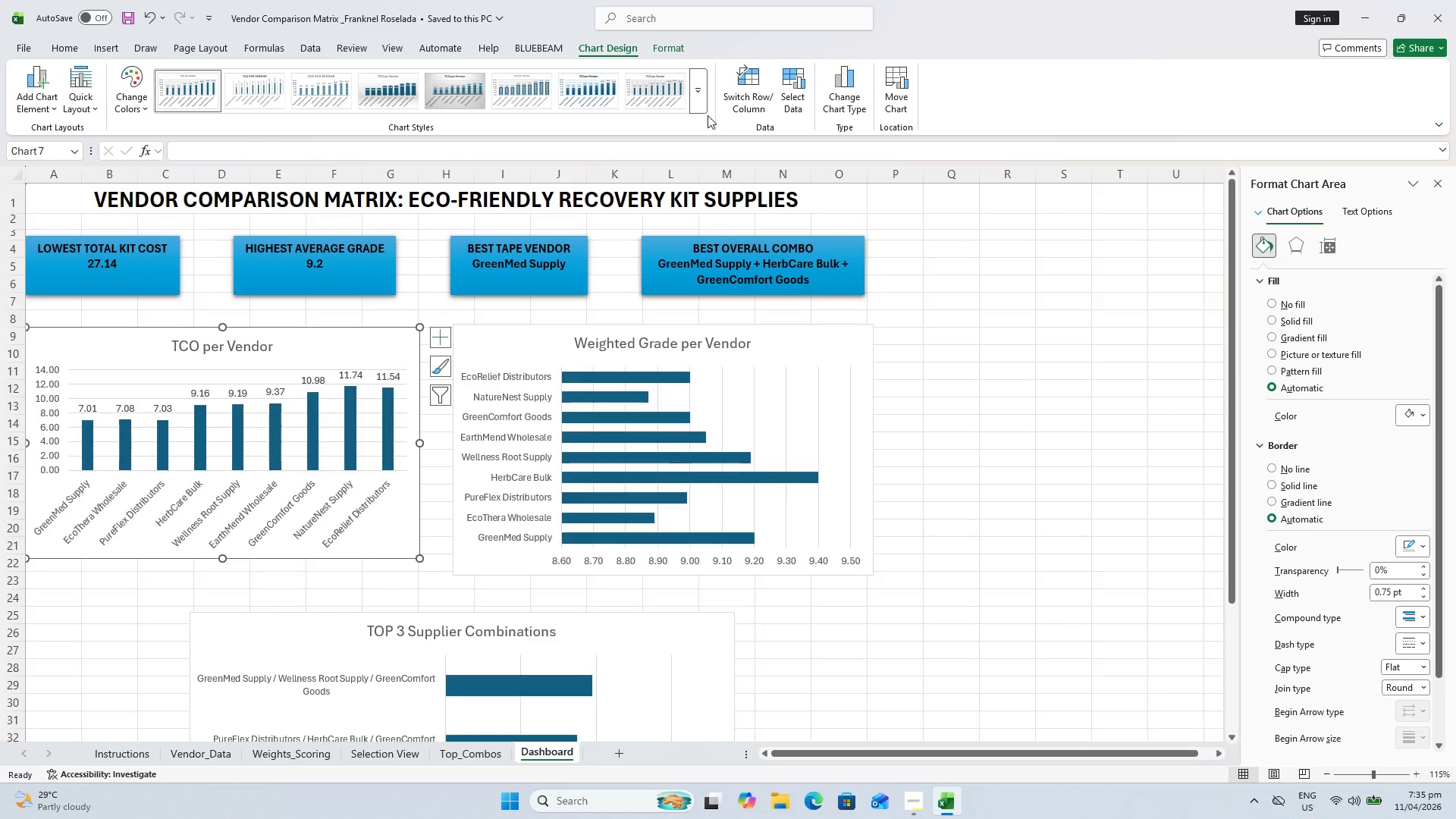 
left_click([698, 104])
 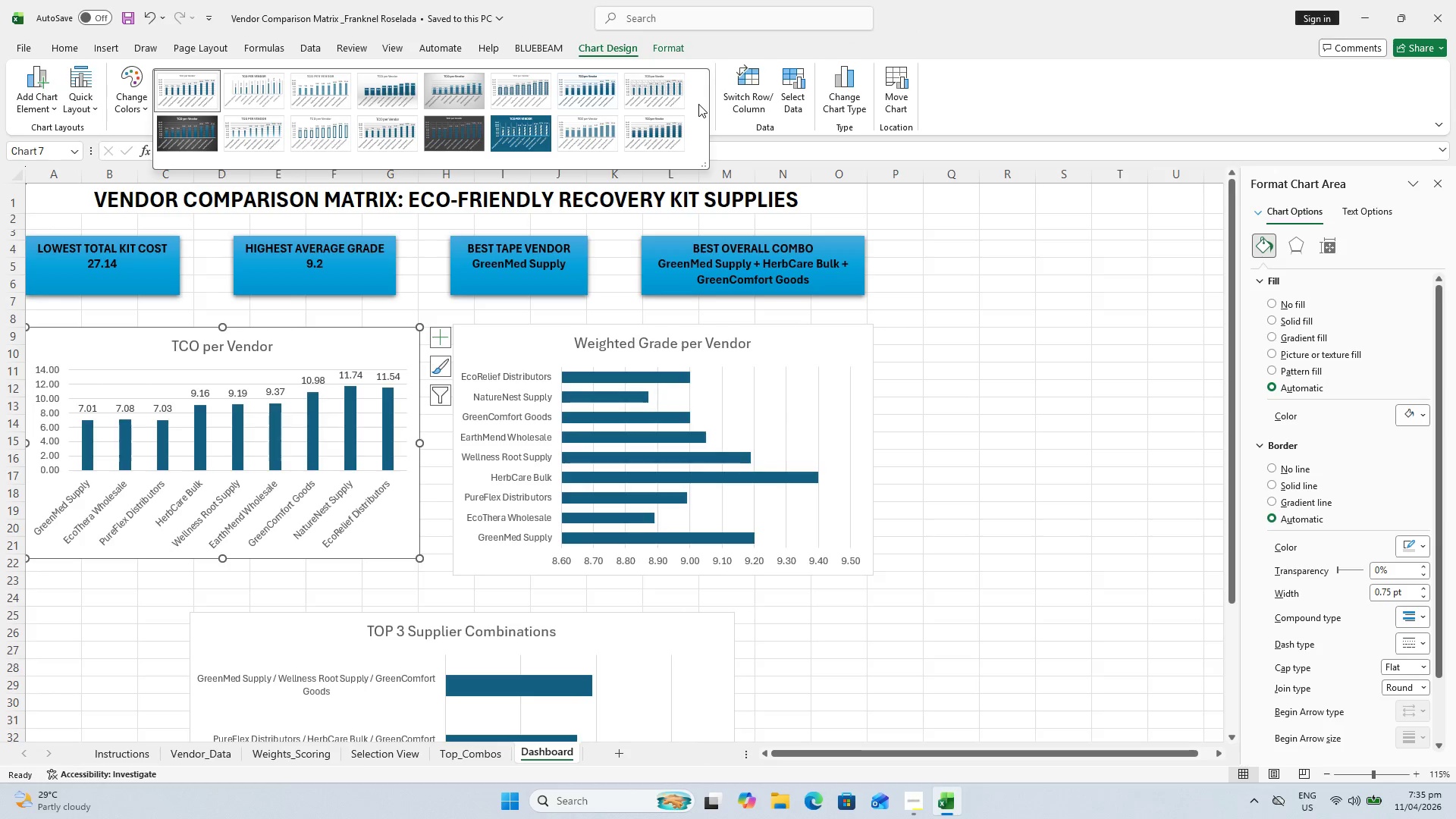 
left_click([698, 104])
 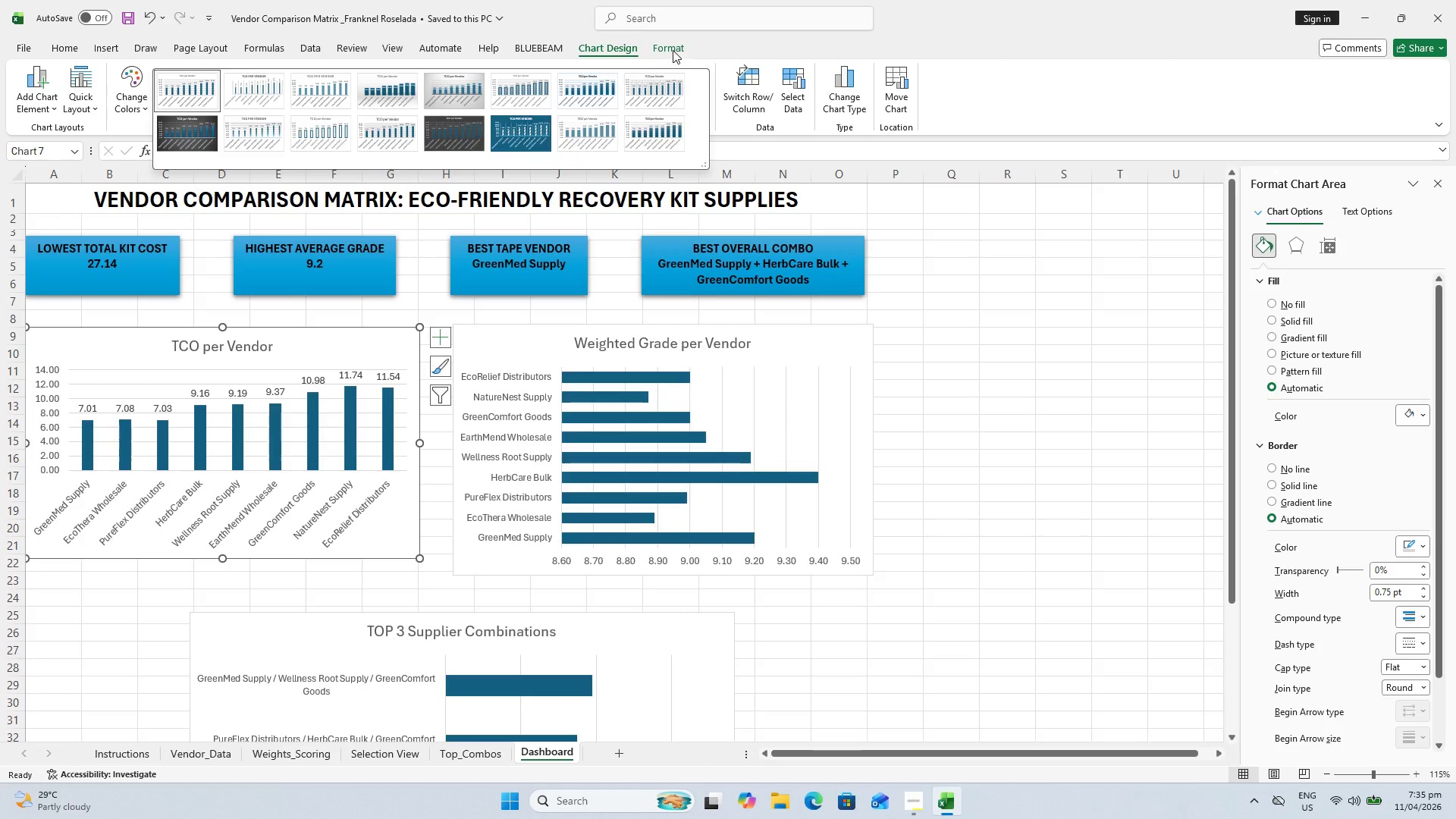 
double_click([673, 50])
 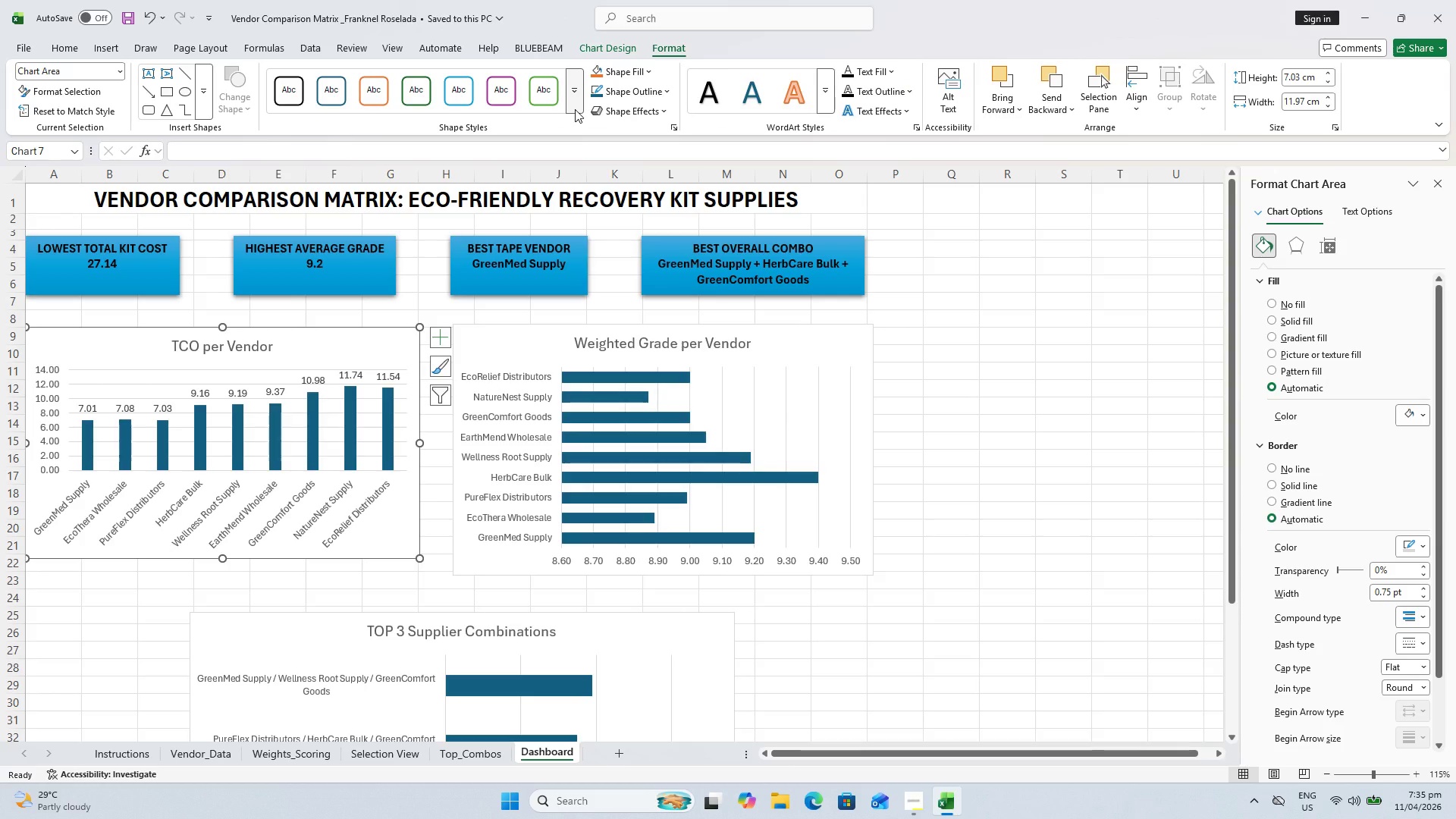 
left_click([575, 109])
 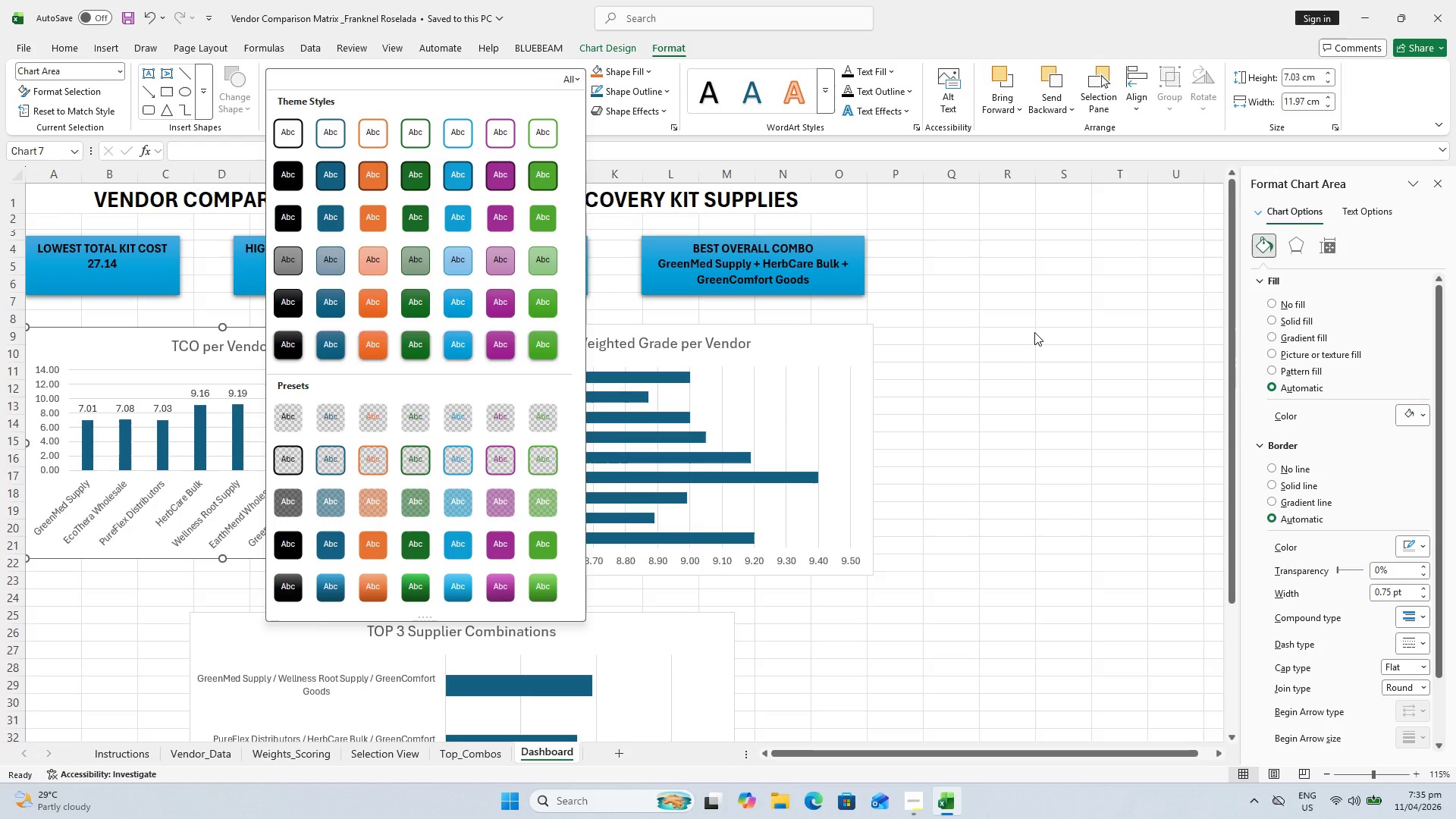 
left_click([598, 50])
 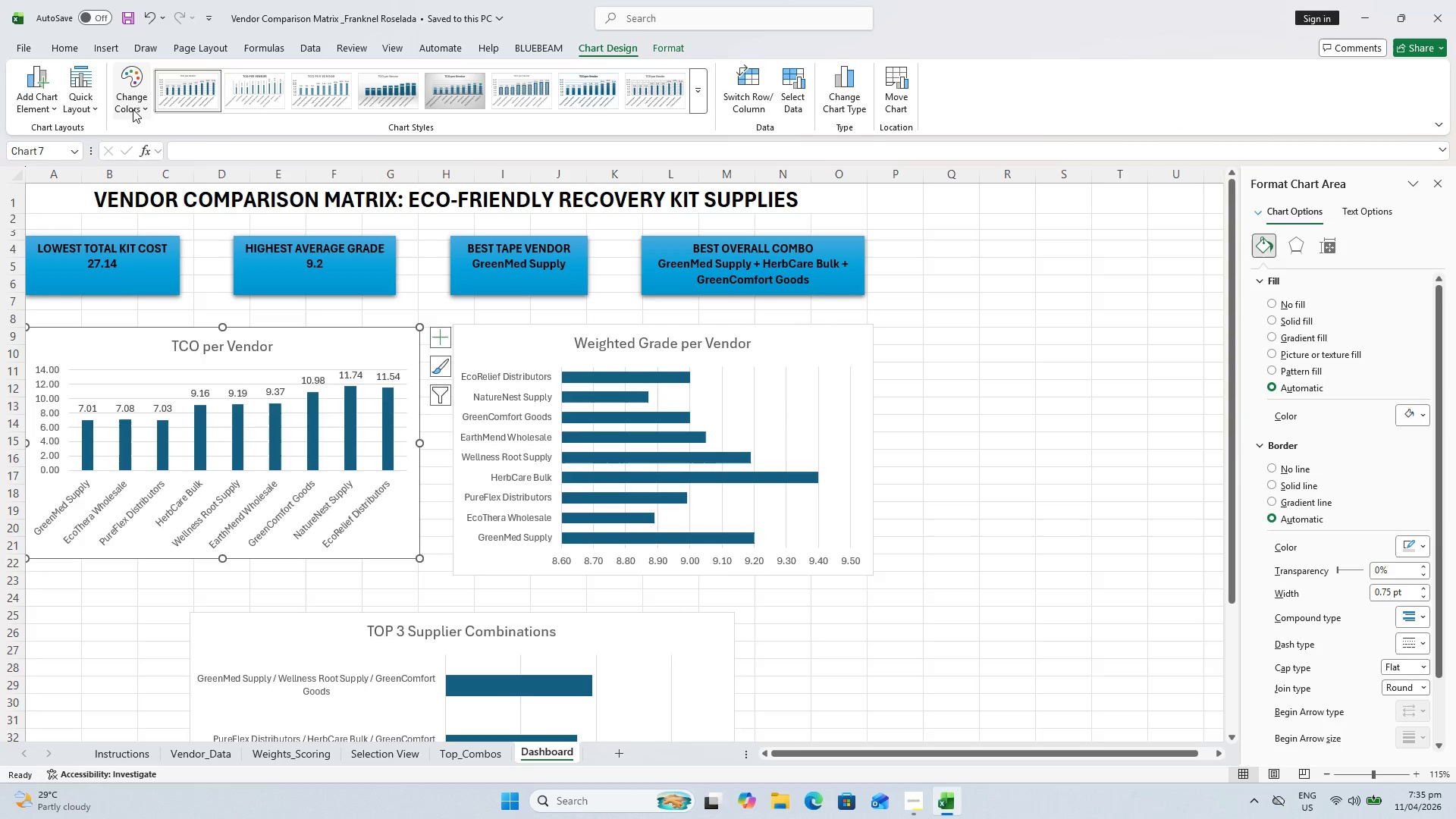 
mouse_move([172, 157])
 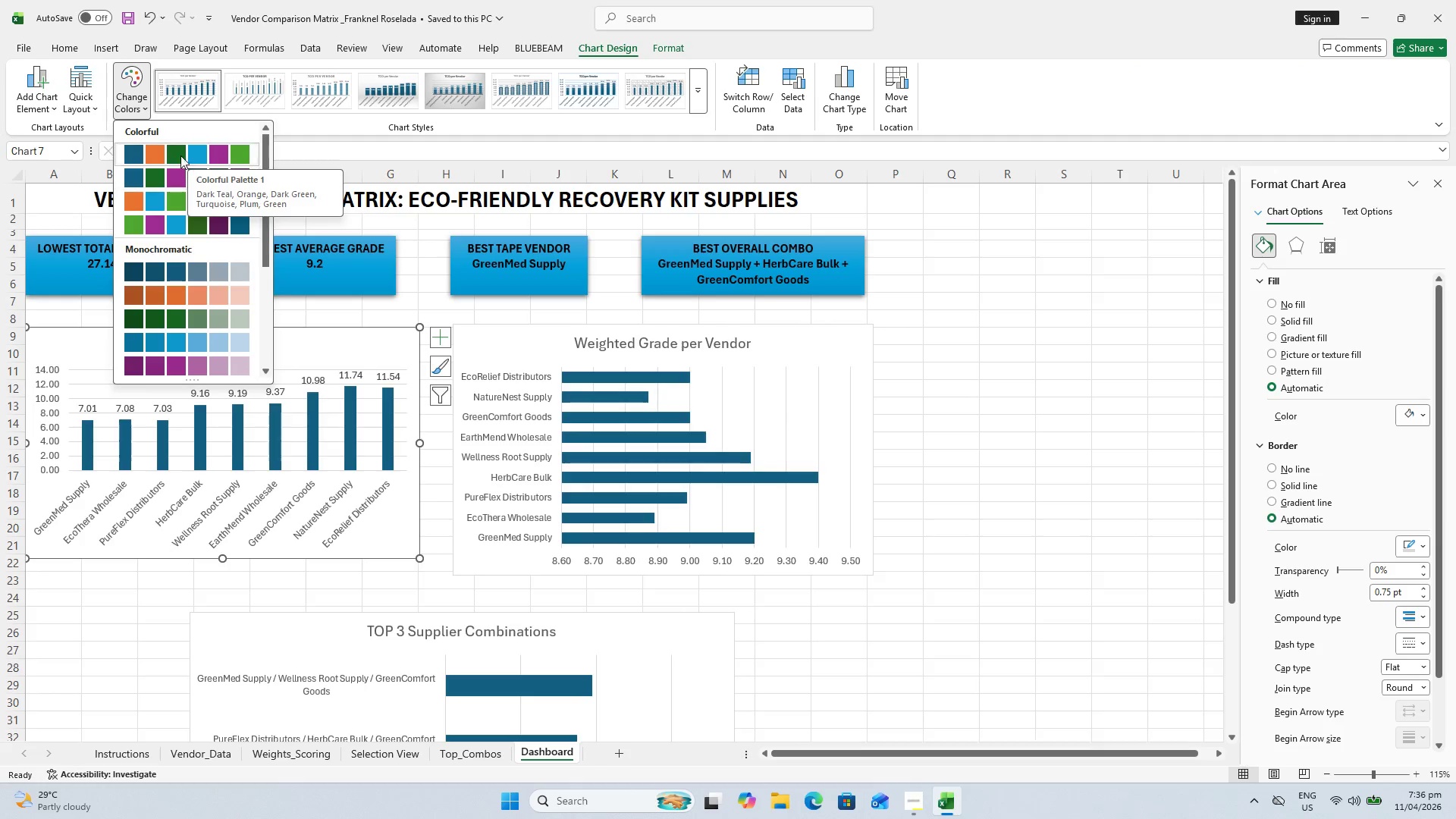 
mouse_move([162, 311])
 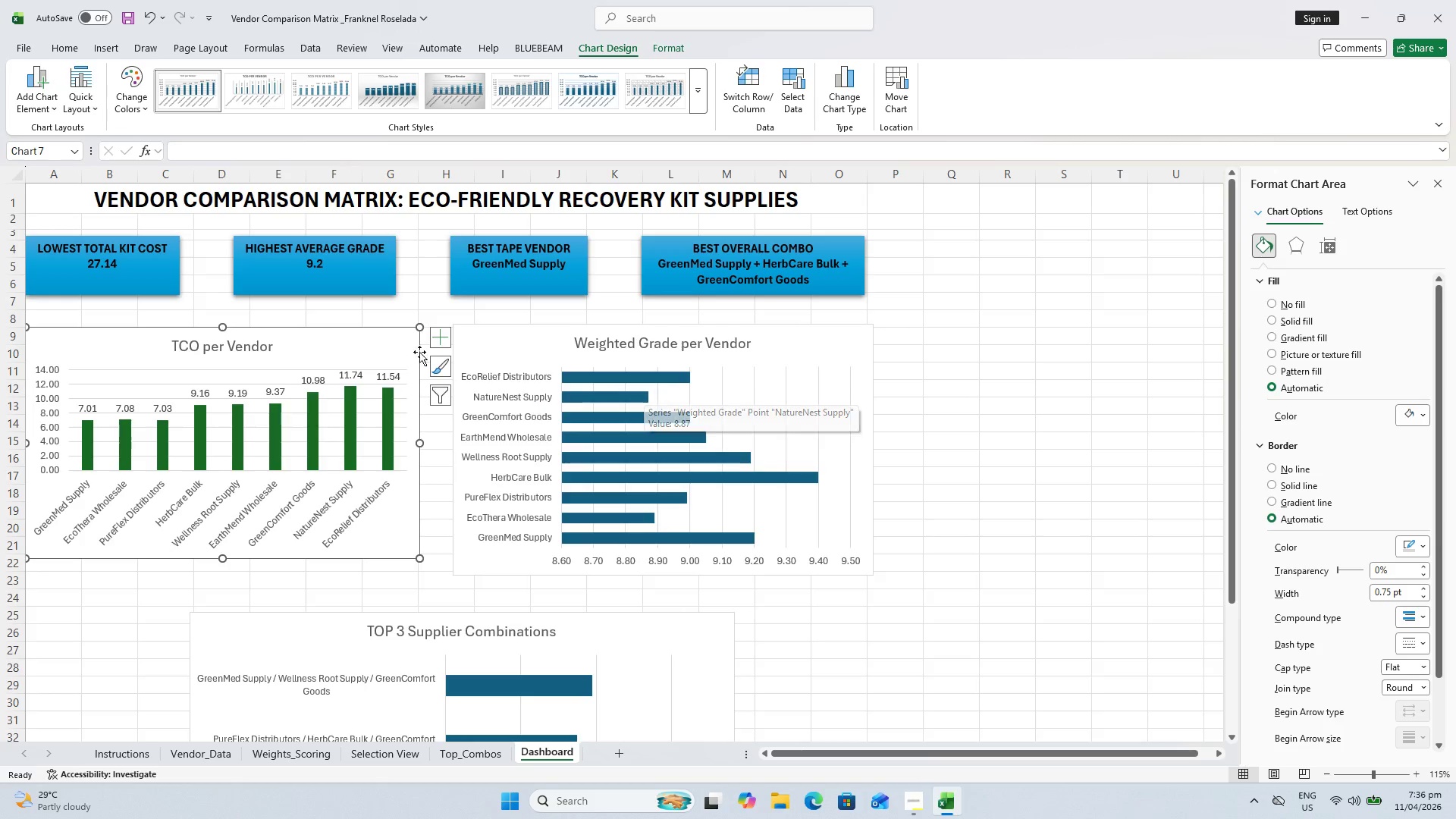 
left_click([513, 354])
 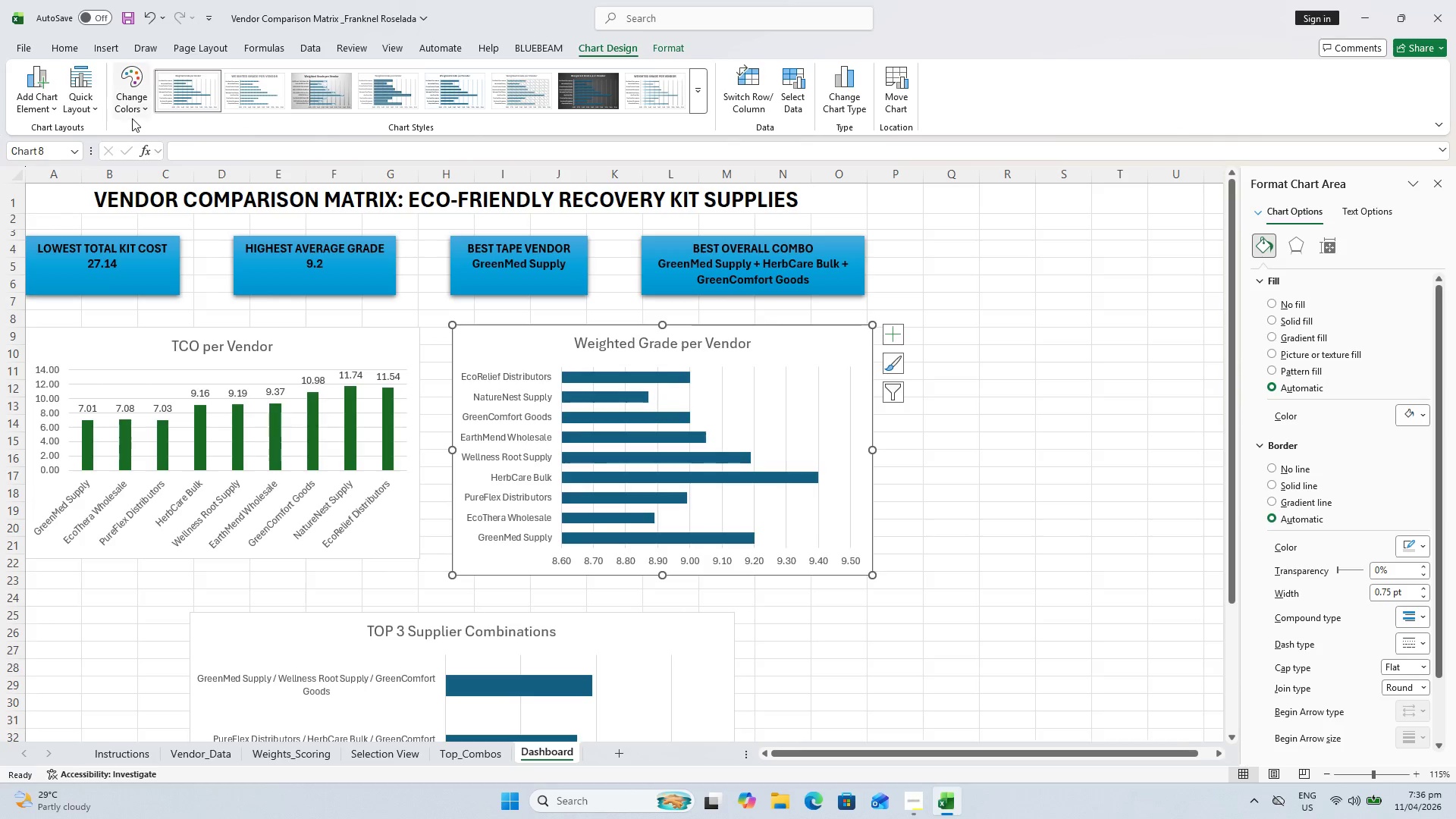 
wait(13.83)
 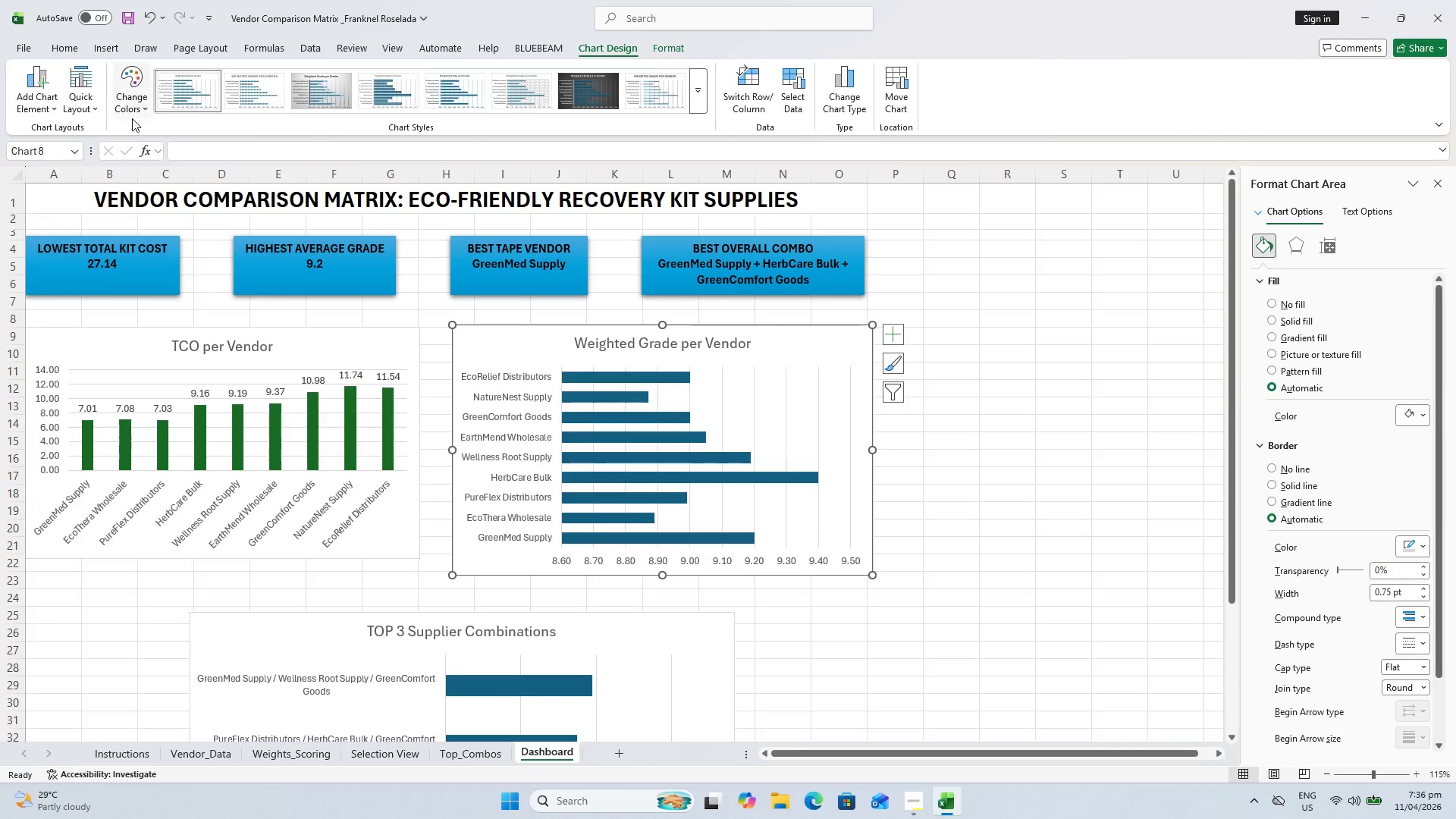 
left_click([131, 112])
 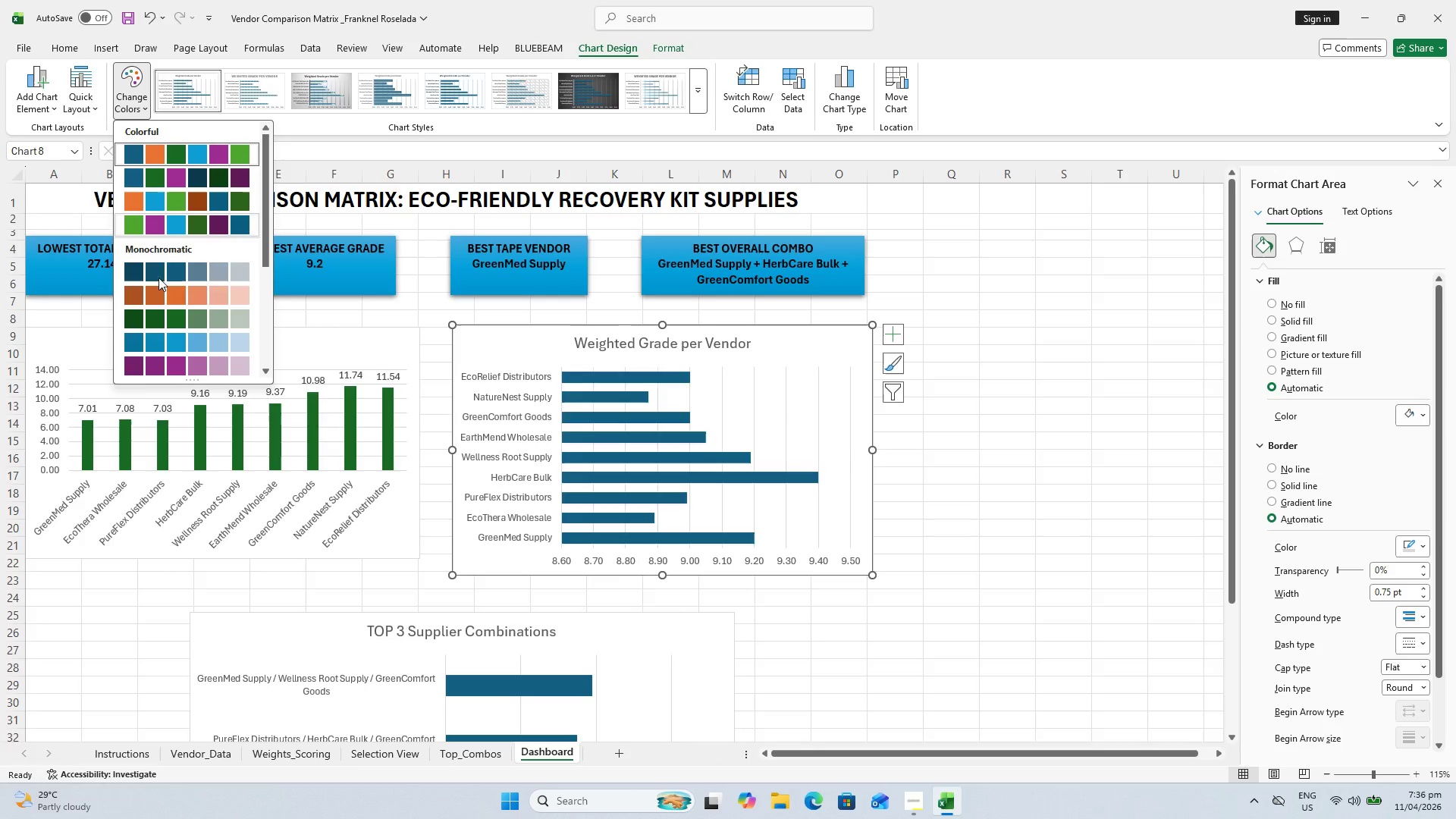 
mouse_move([171, 318])
 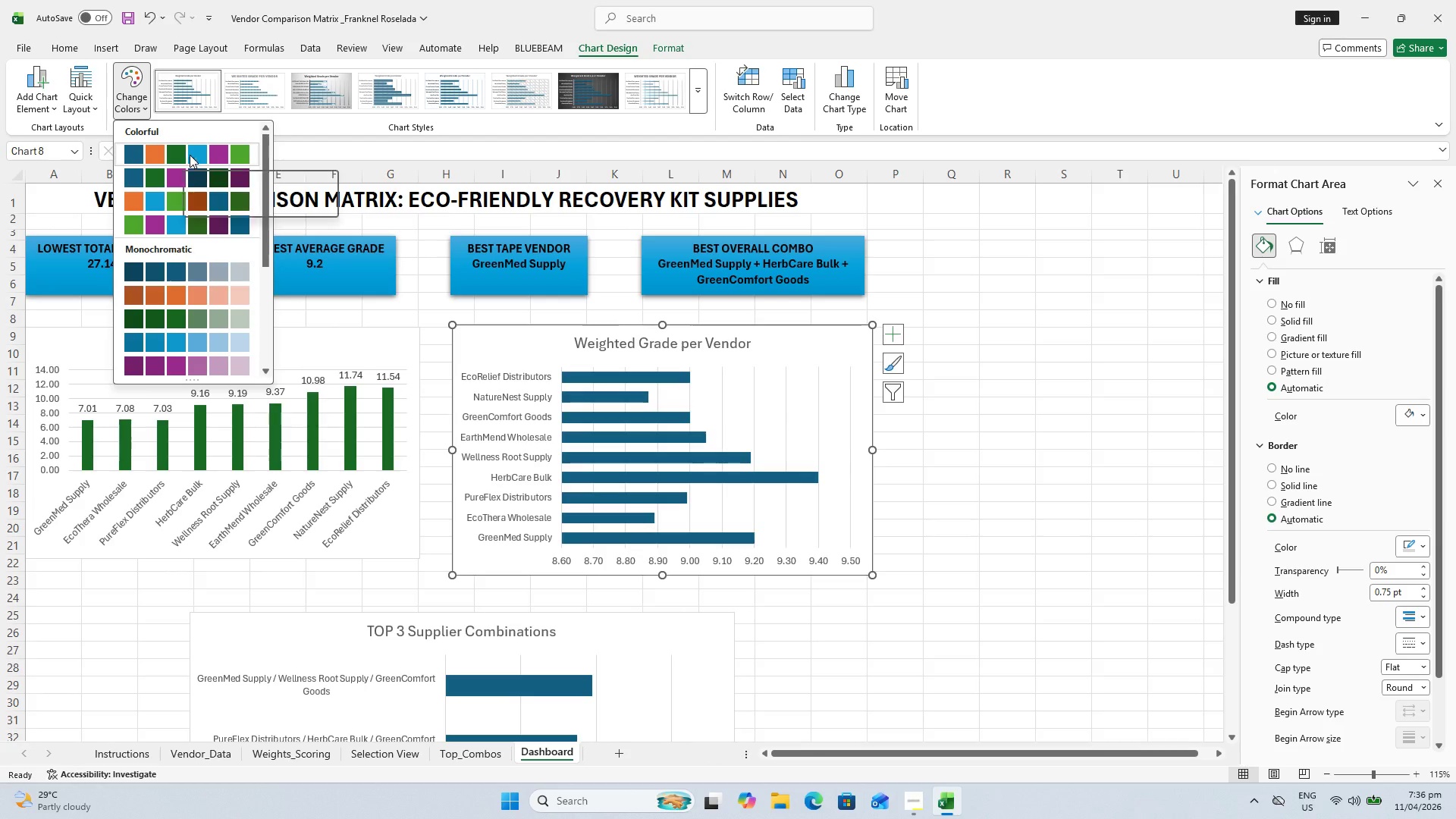 
wait(9.14)
 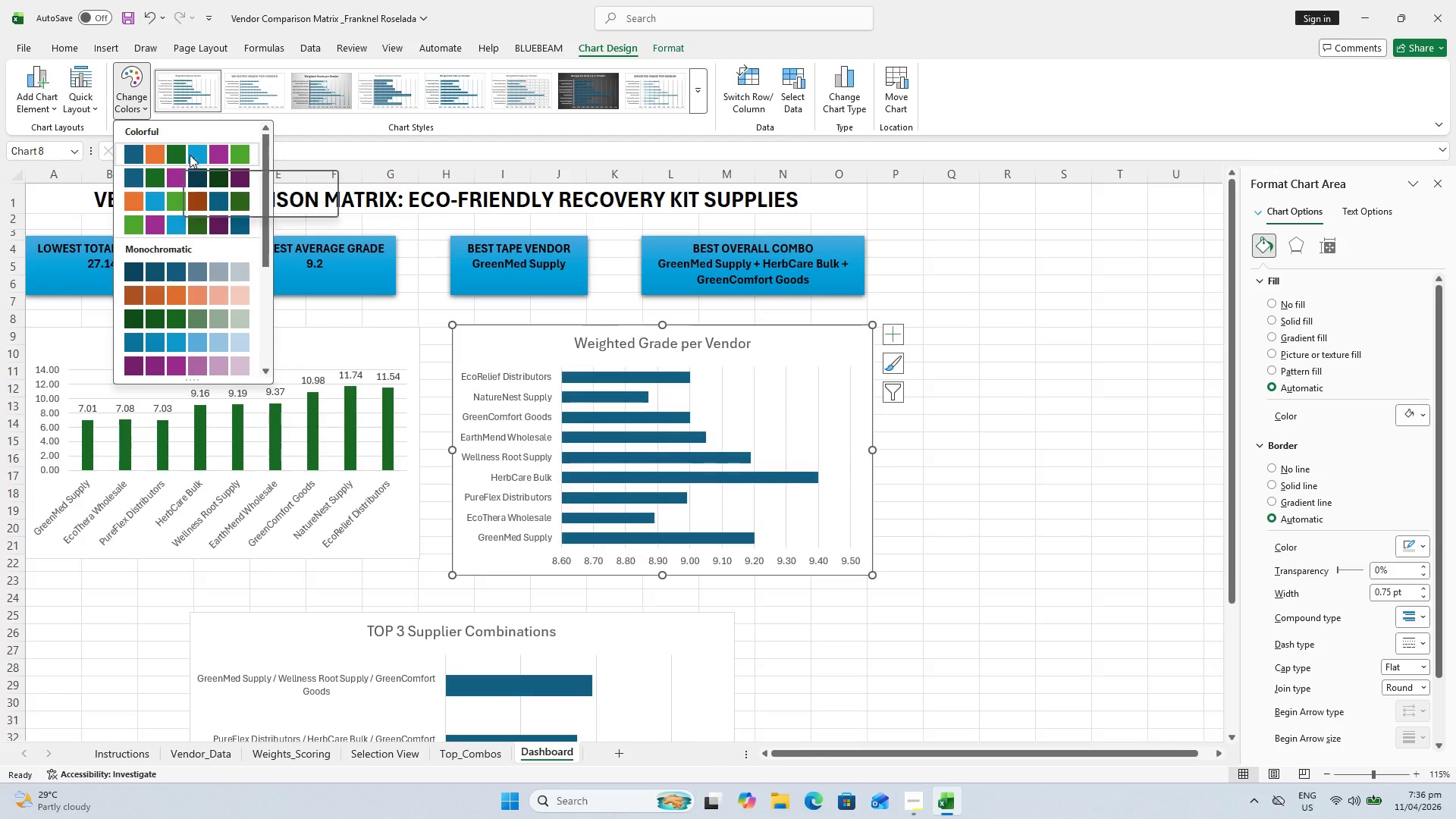 
left_click([143, 312])
 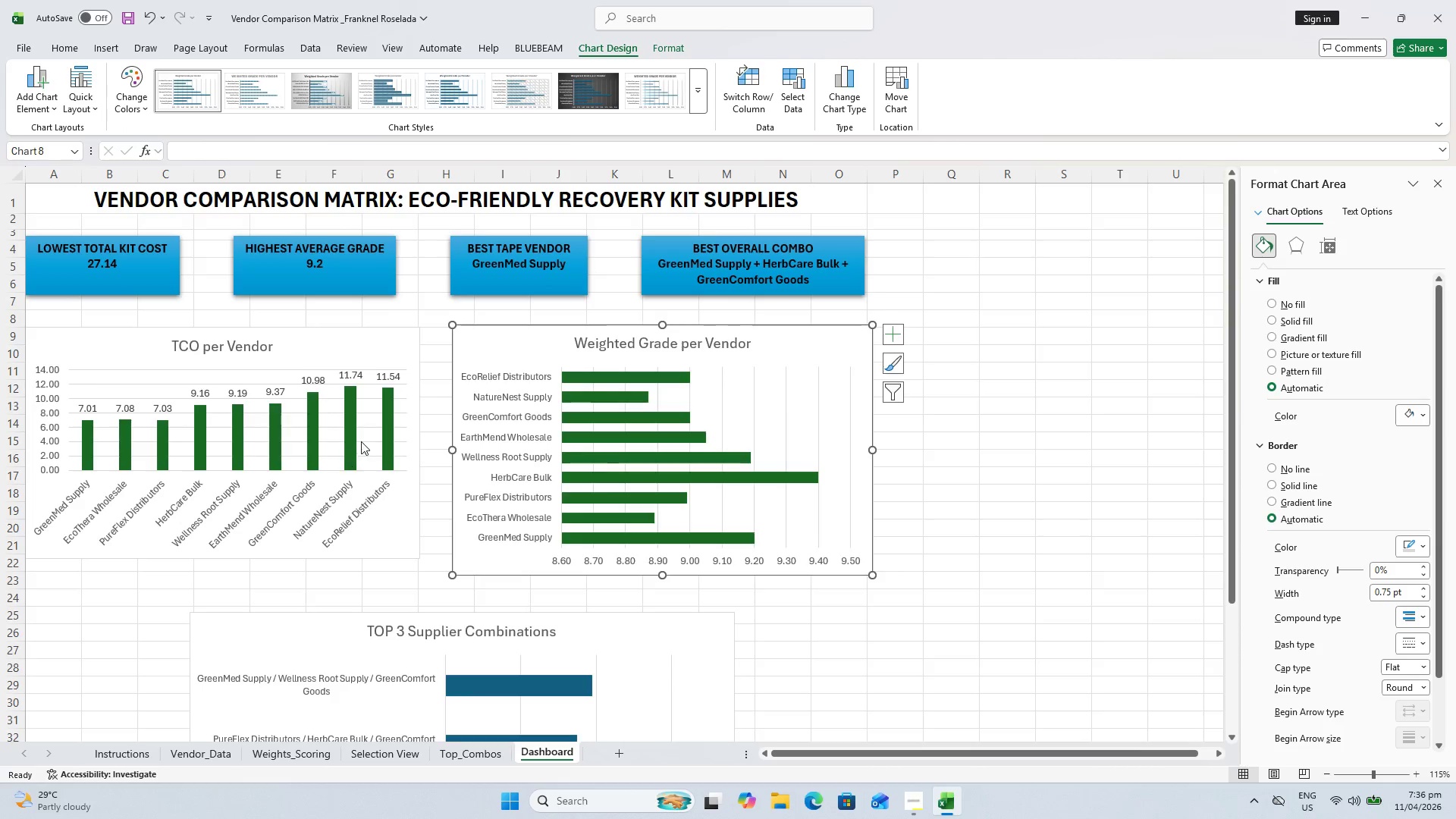 
scroll: coordinate [362, 444], scroll_direction: down, amount: 3.0
 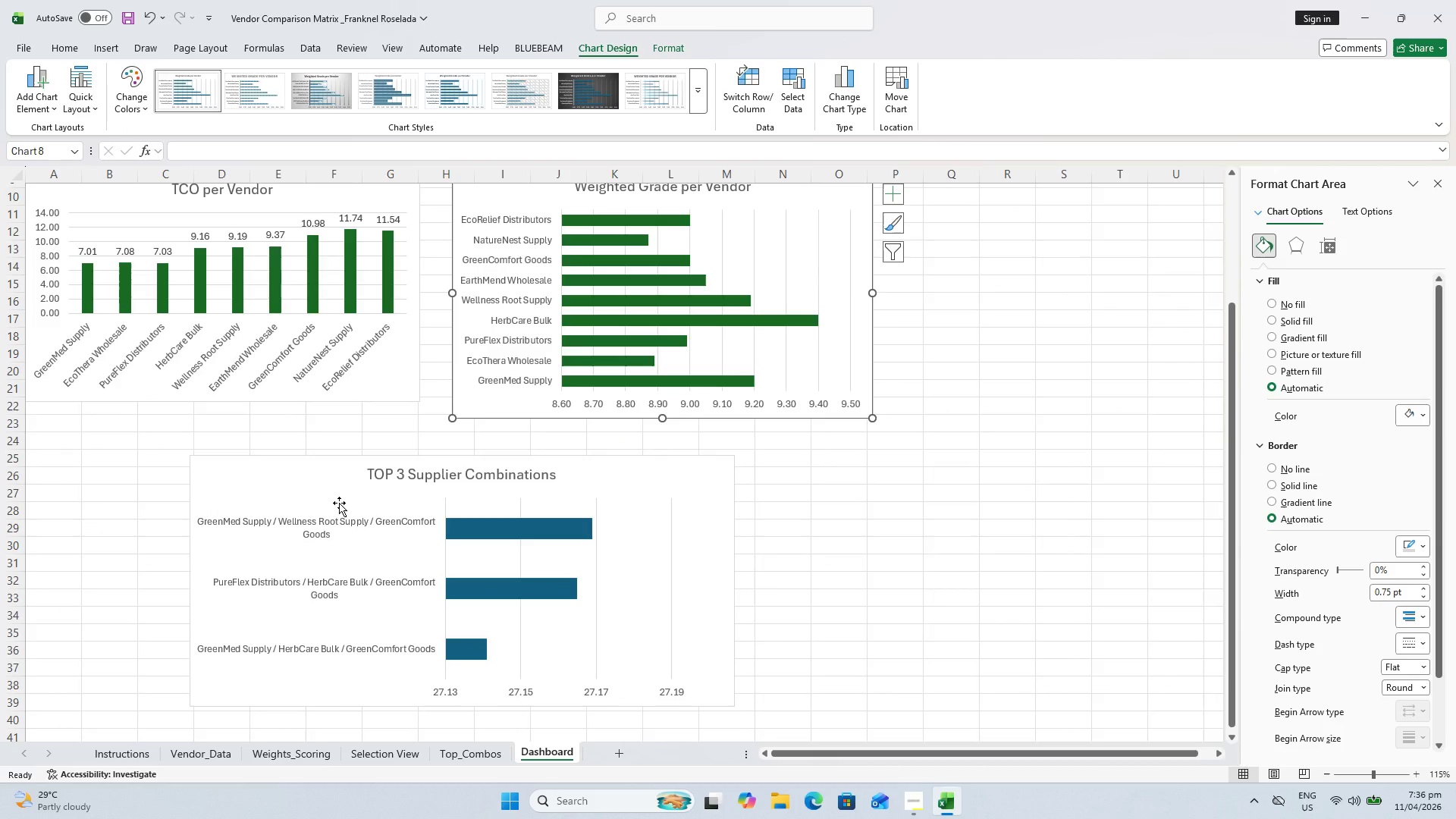 
left_click([337, 500])
 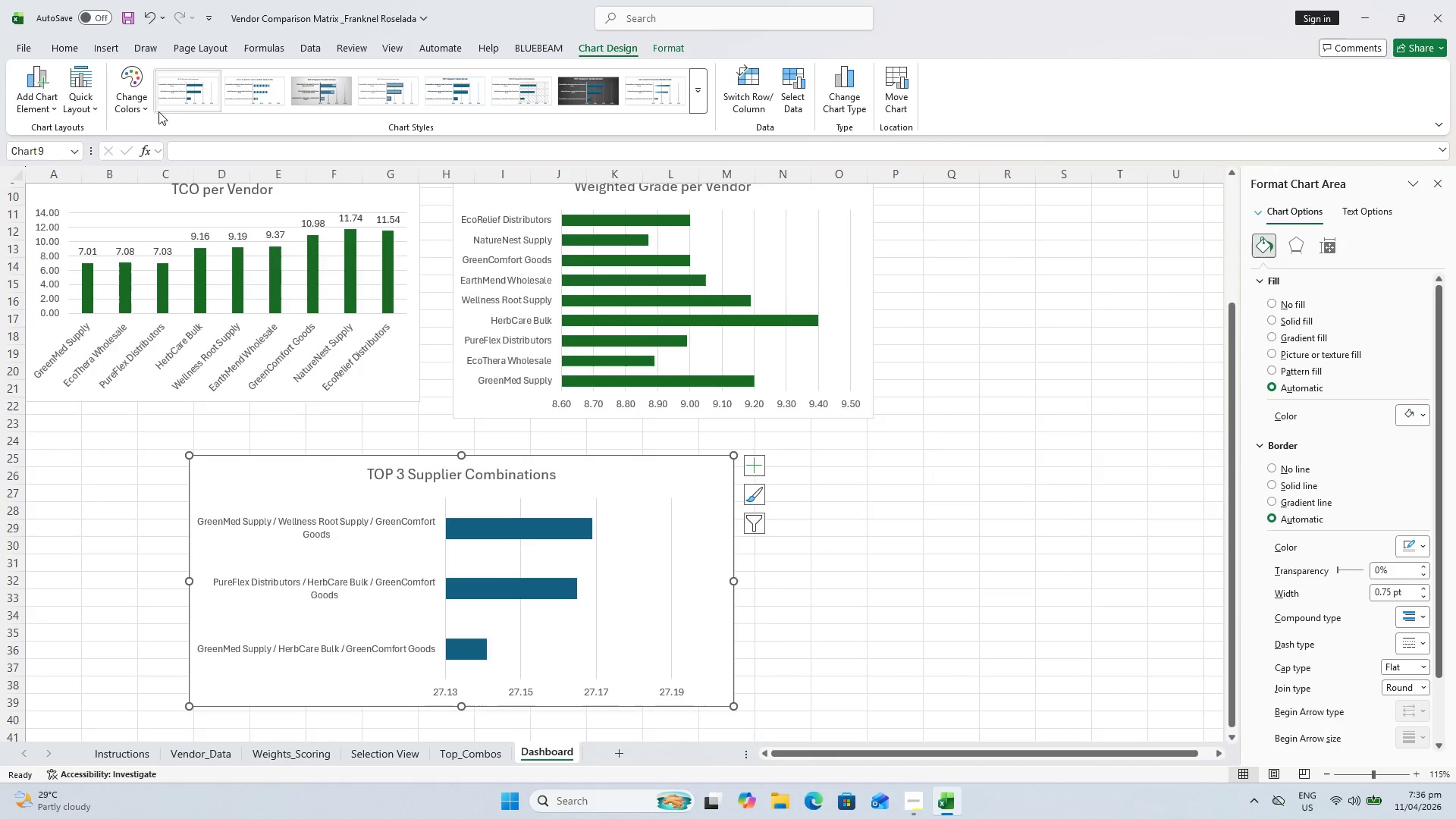 
left_click([145, 108])
 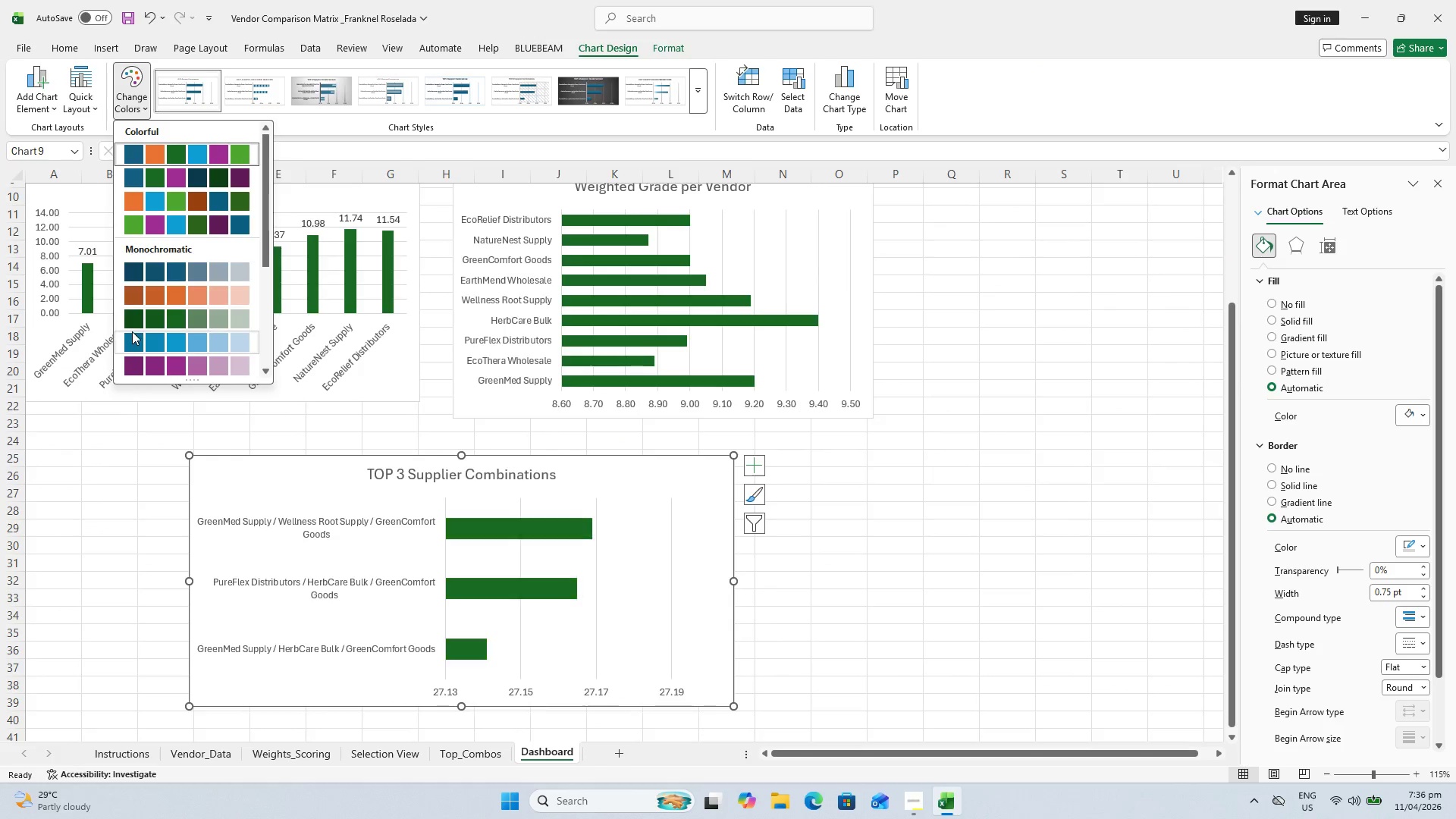 
left_click([131, 325])
 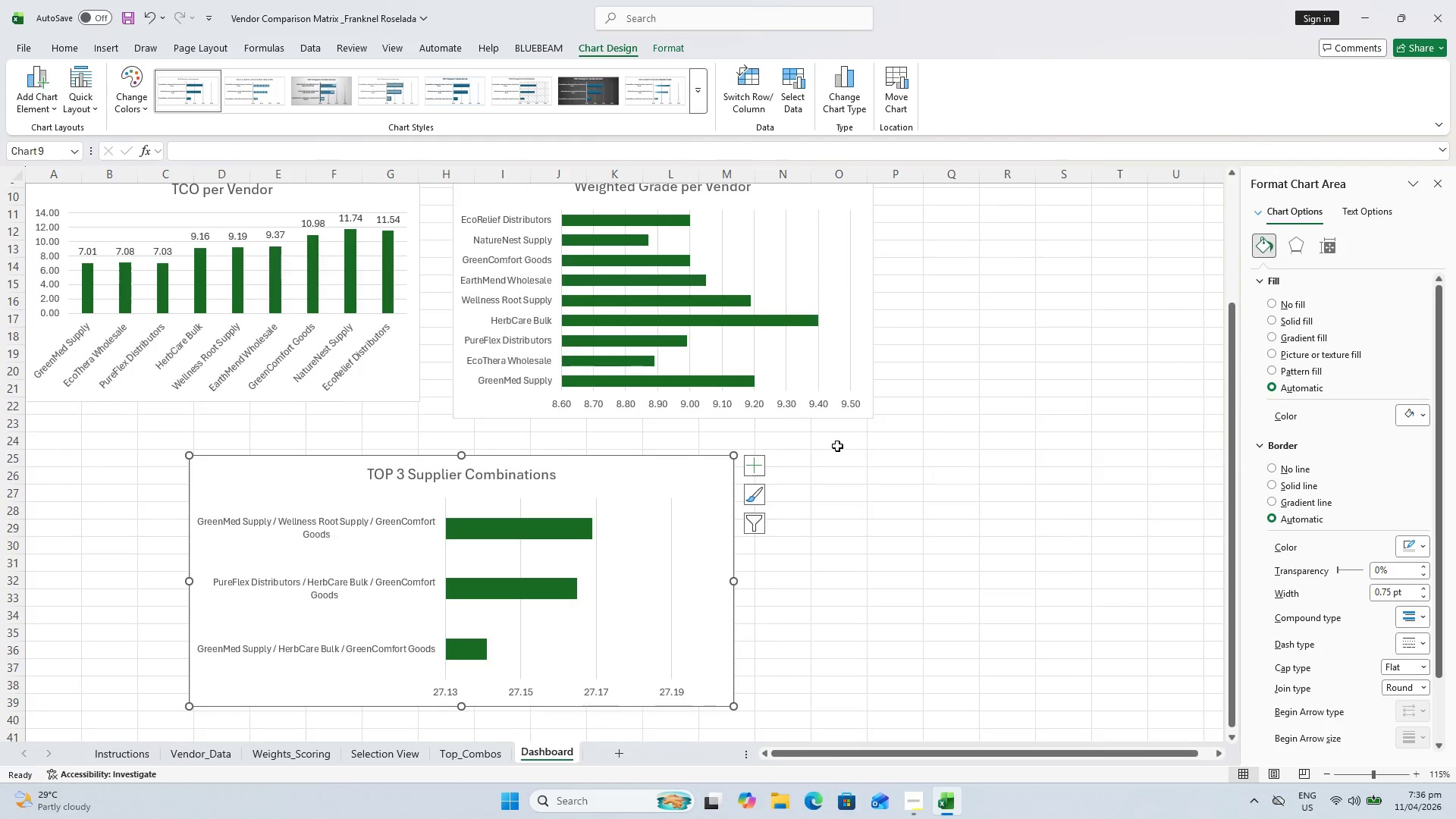 
left_click([908, 479])
 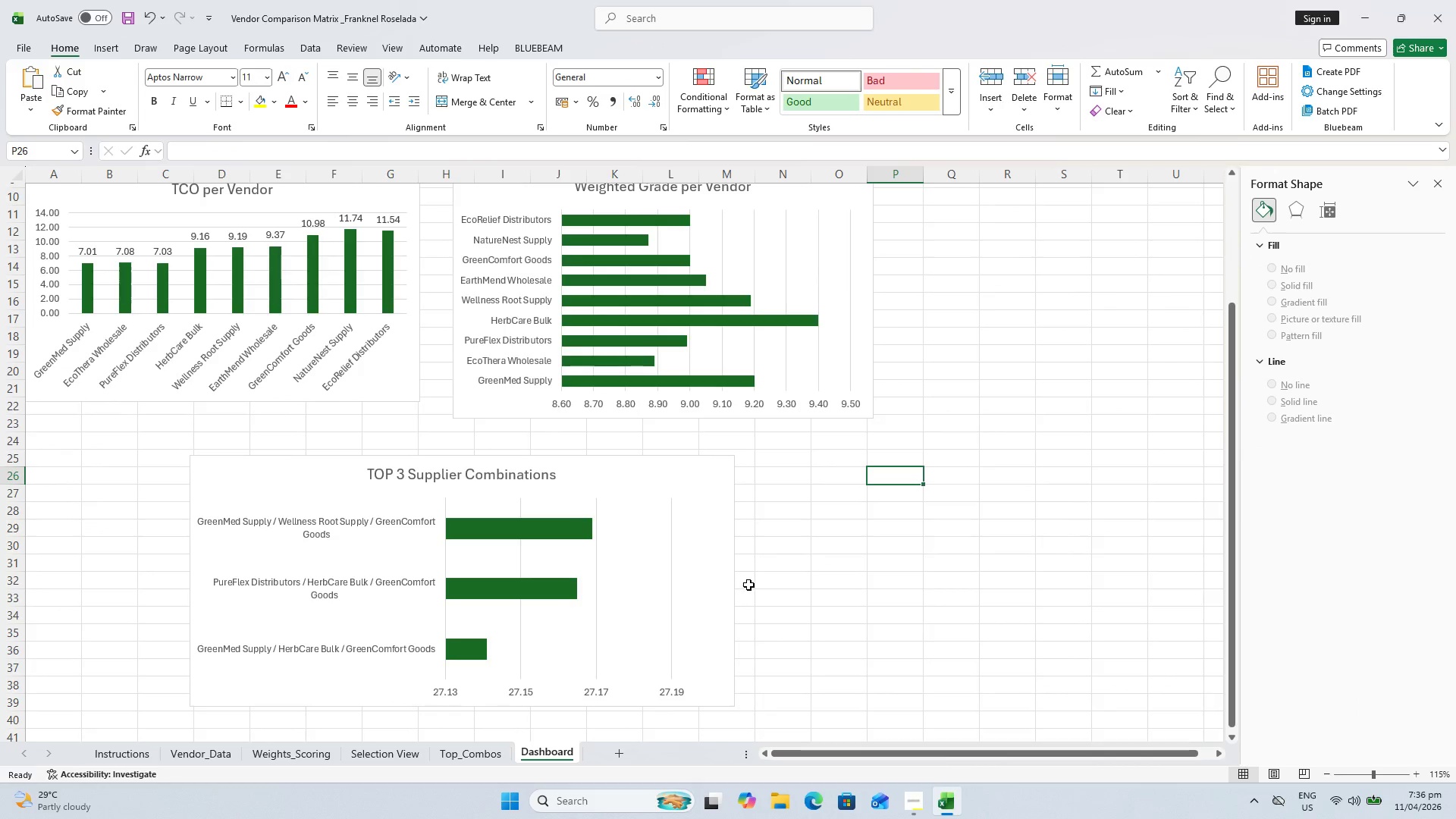 
mouse_move([359, 360])
 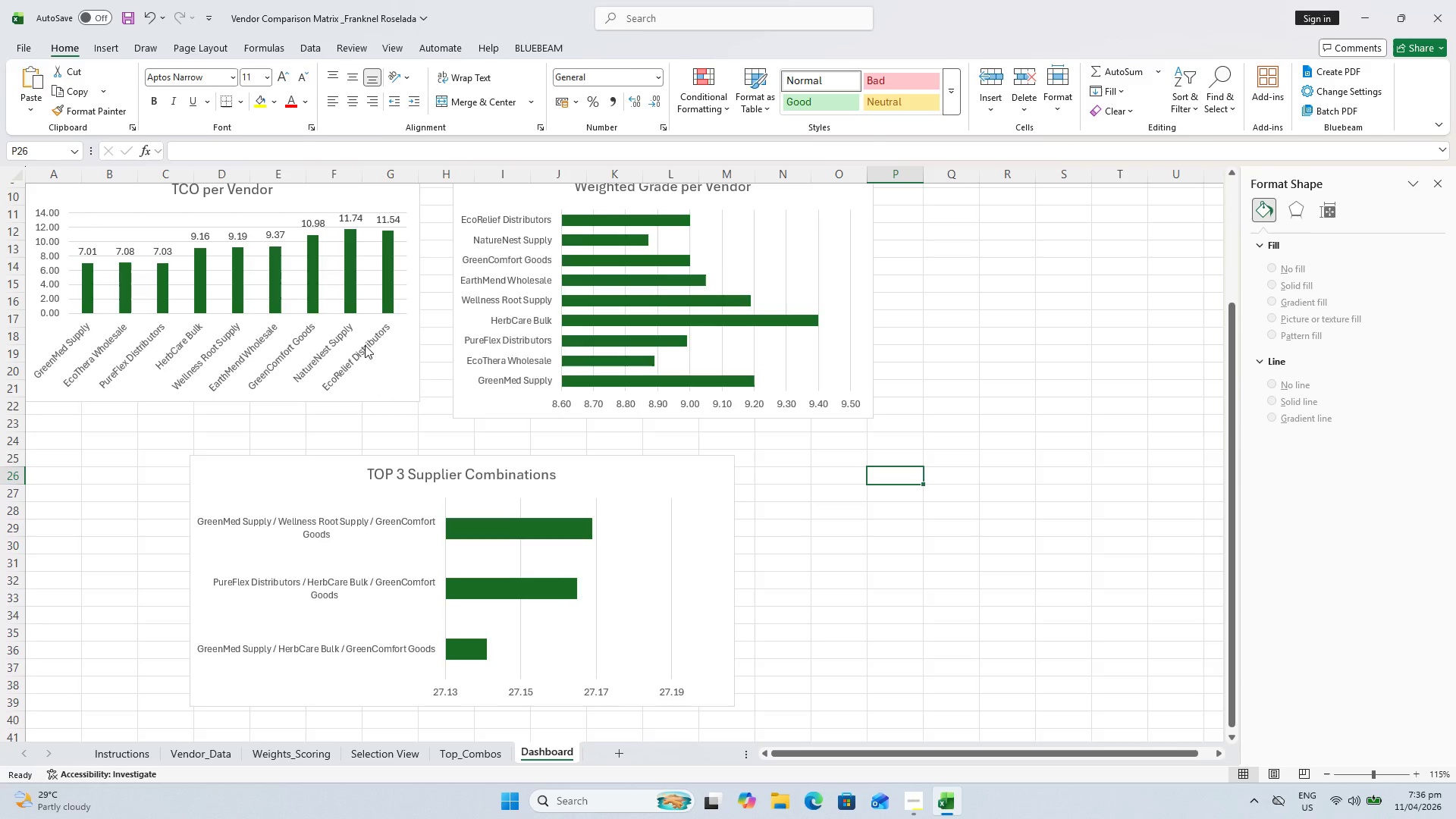 
mouse_move([371, 360])
 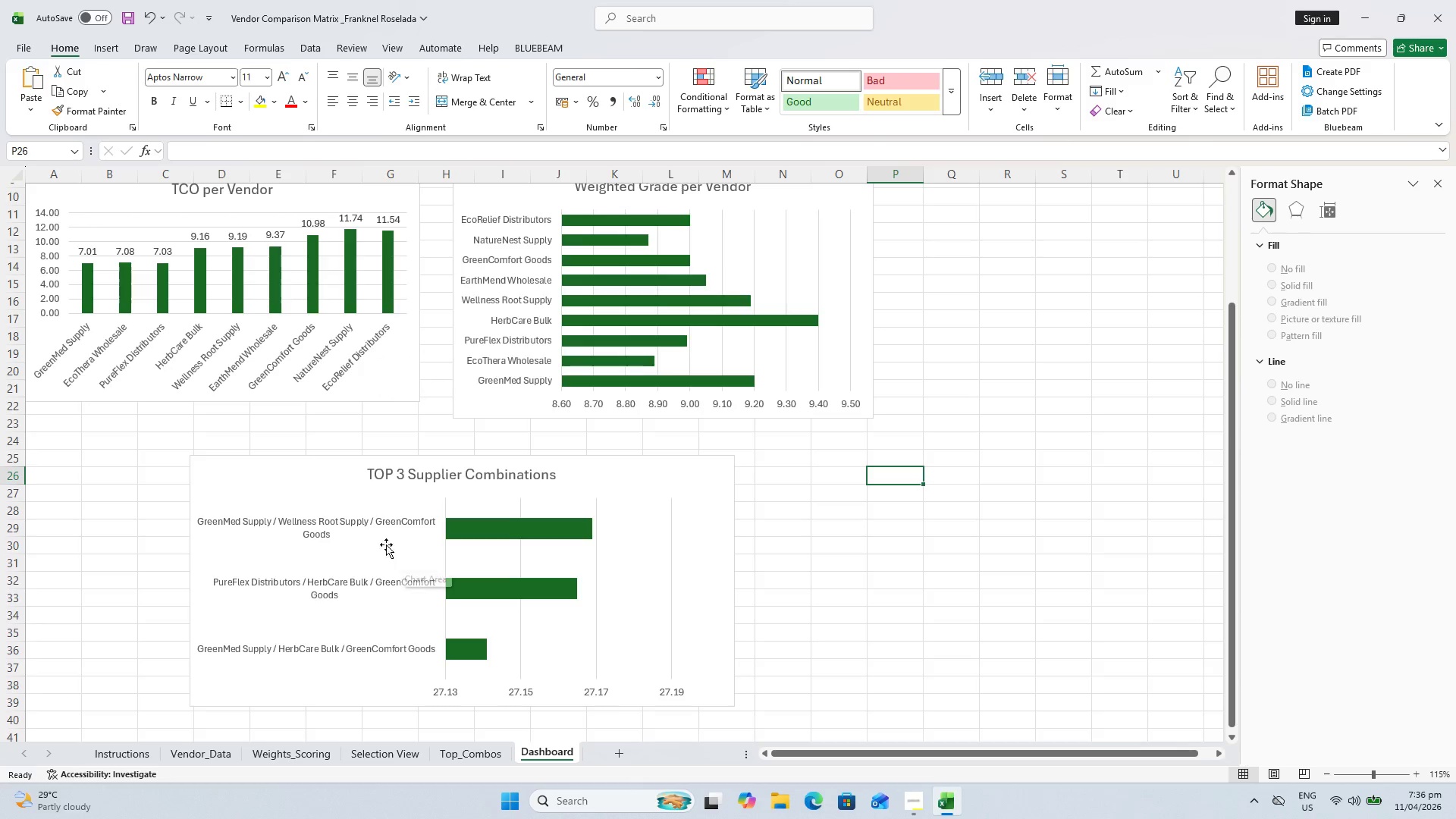 
left_click([382, 541])
 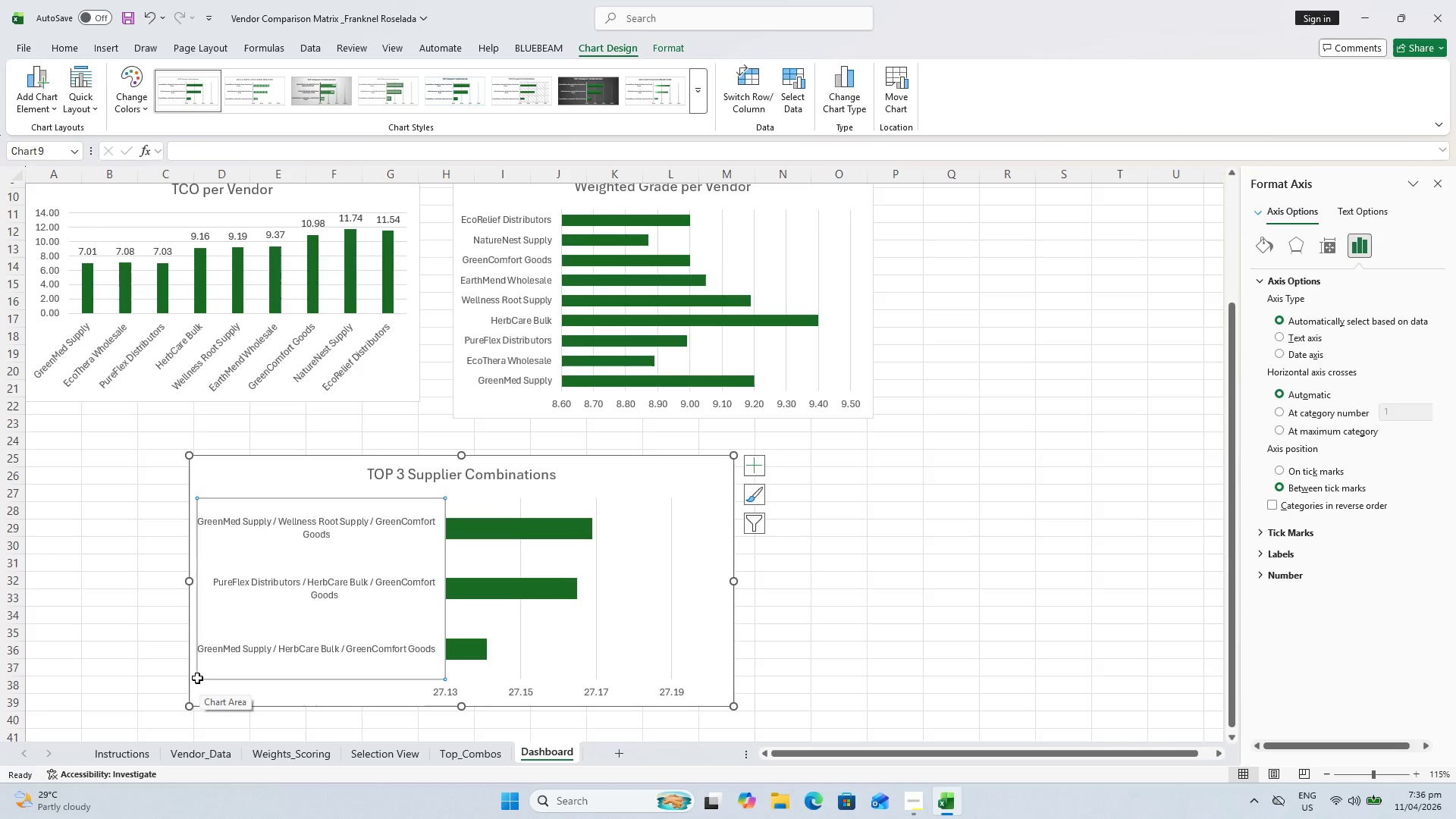 
wait(11.94)
 